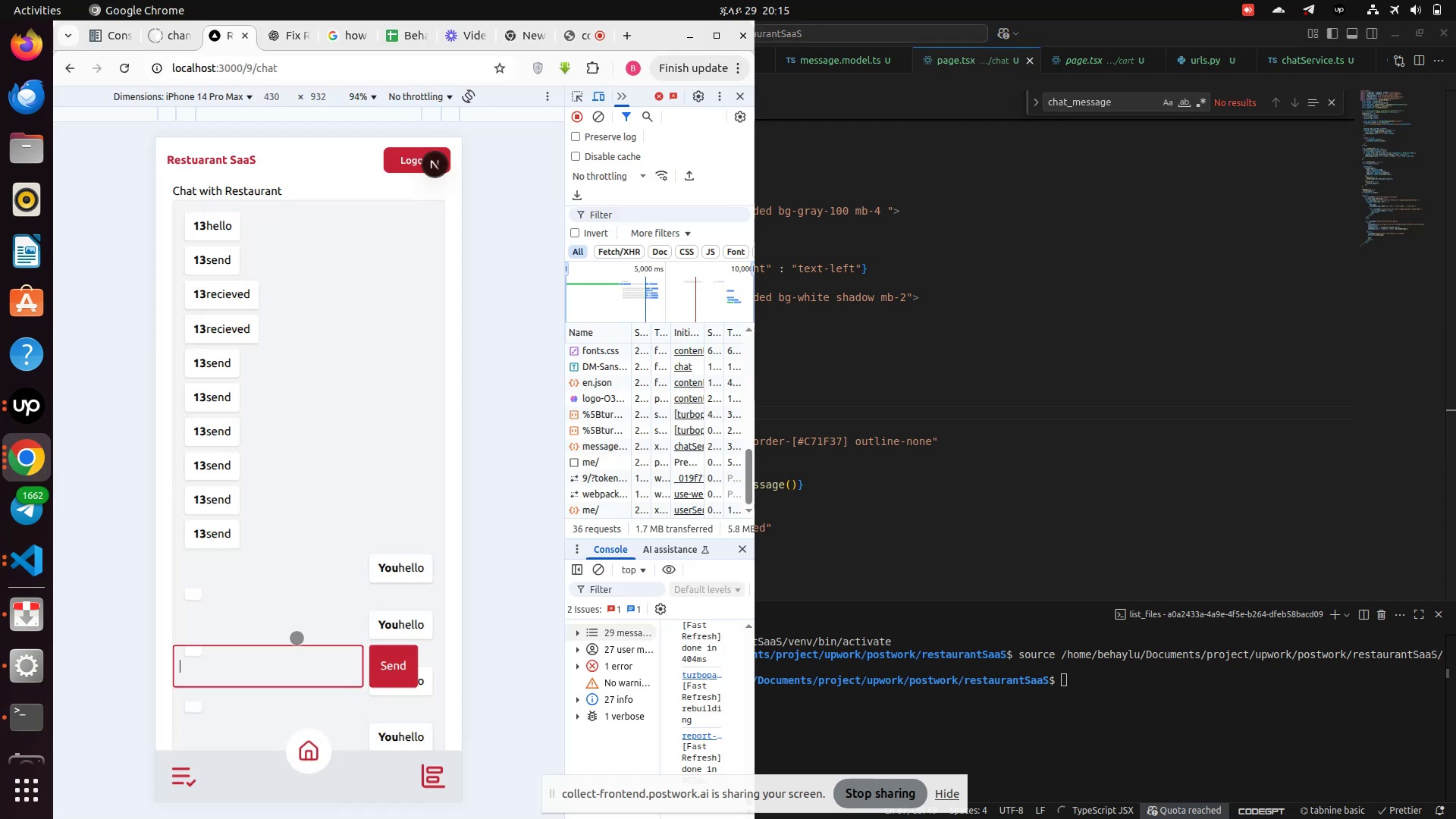 
scroll: coordinate [296, 532], scroll_direction: down, amount: 16.0
 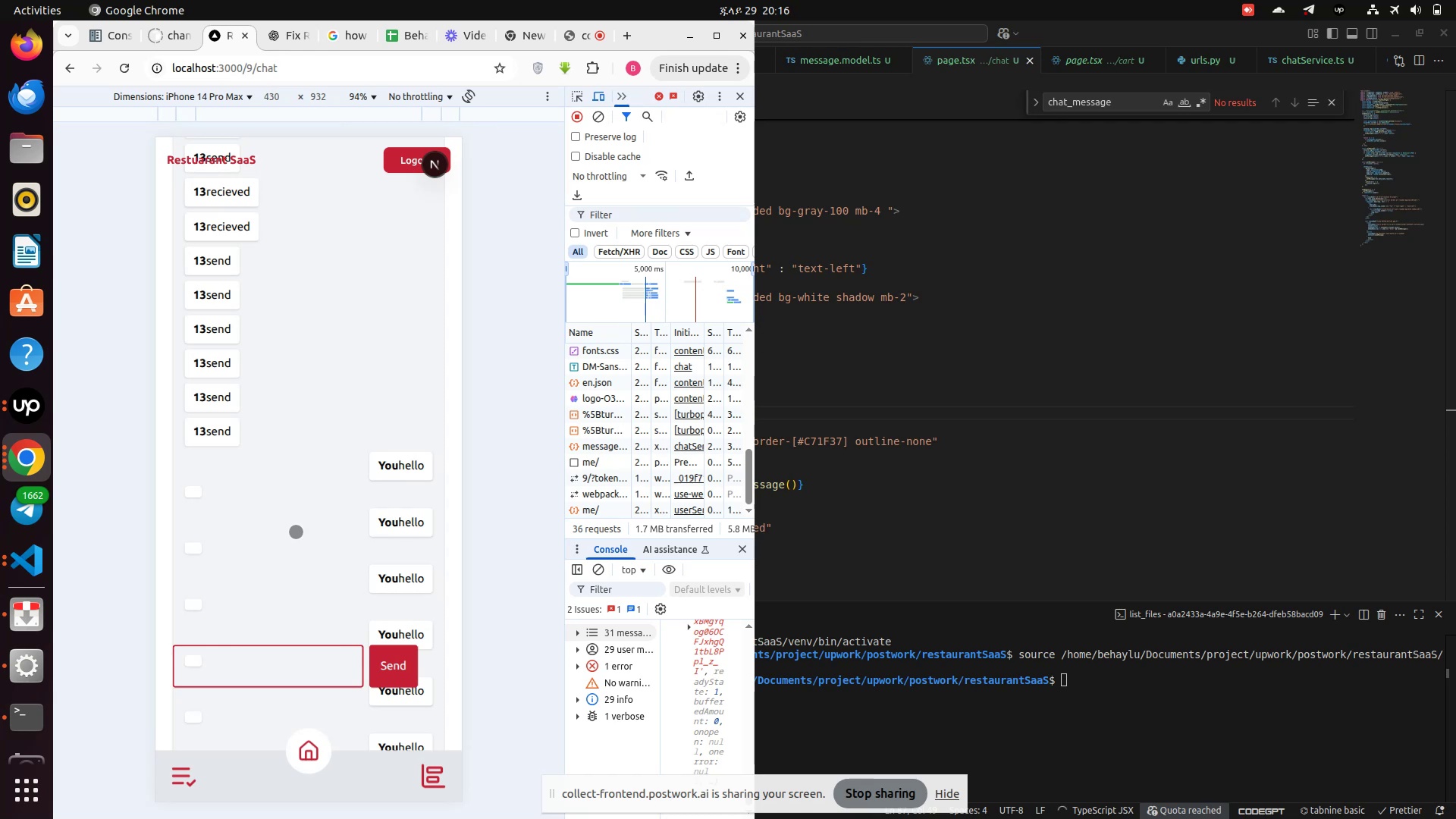 
scroll: coordinate [296, 532], scroll_direction: up, amount: 8.0
 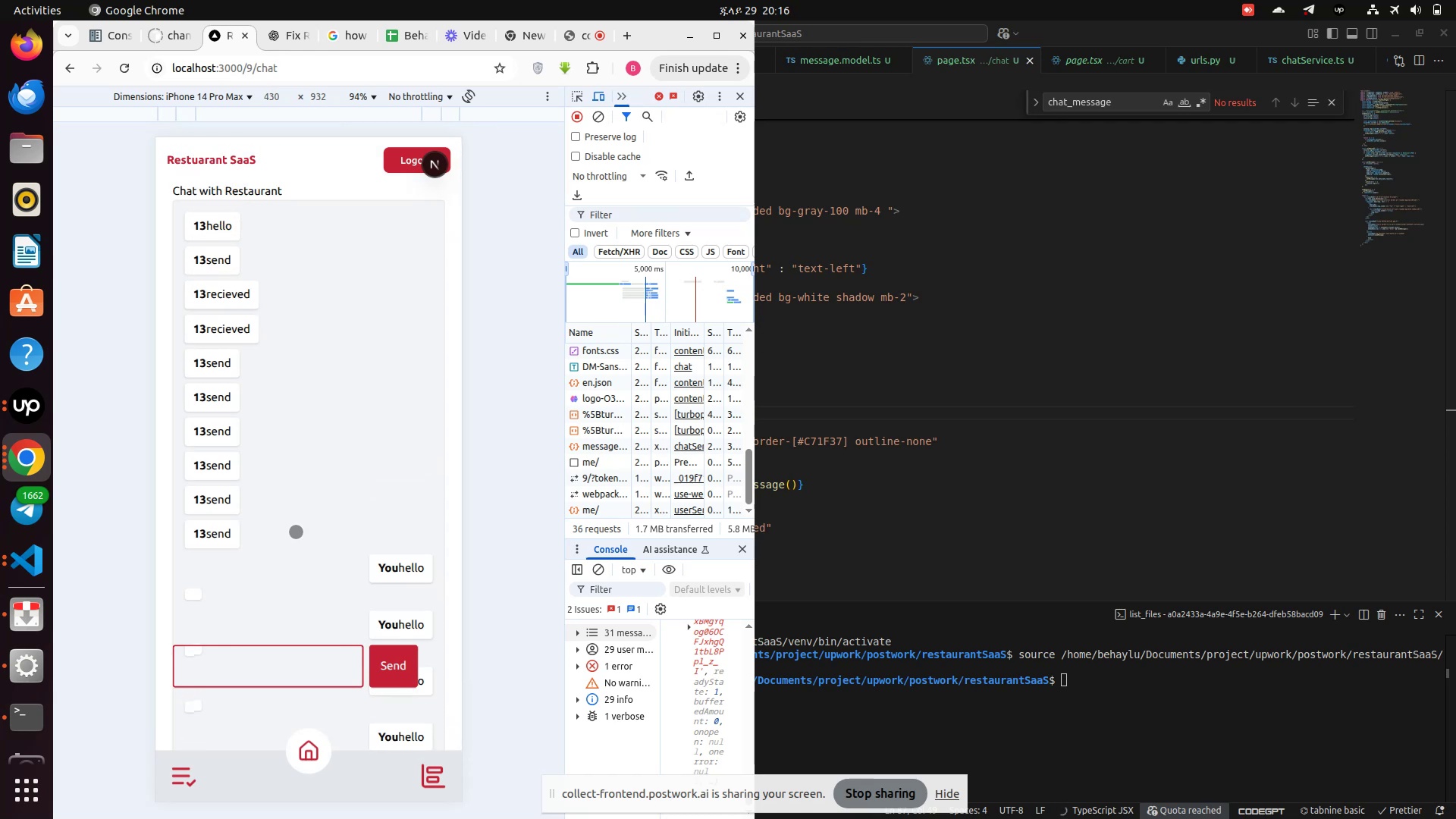 
scroll: coordinate [296, 532], scroll_direction: down, amount: 6.0
 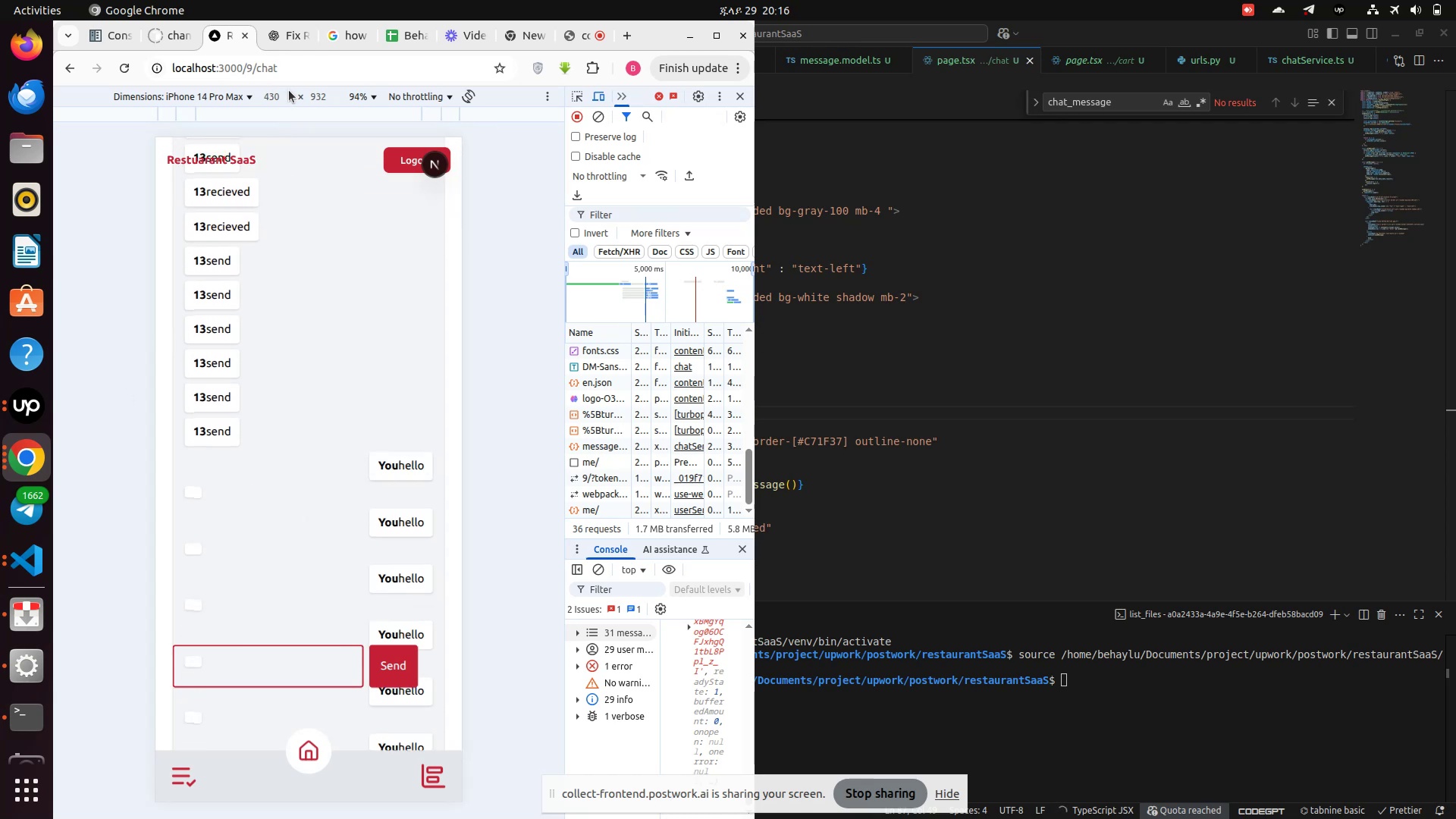 
left_click([293, 67])
 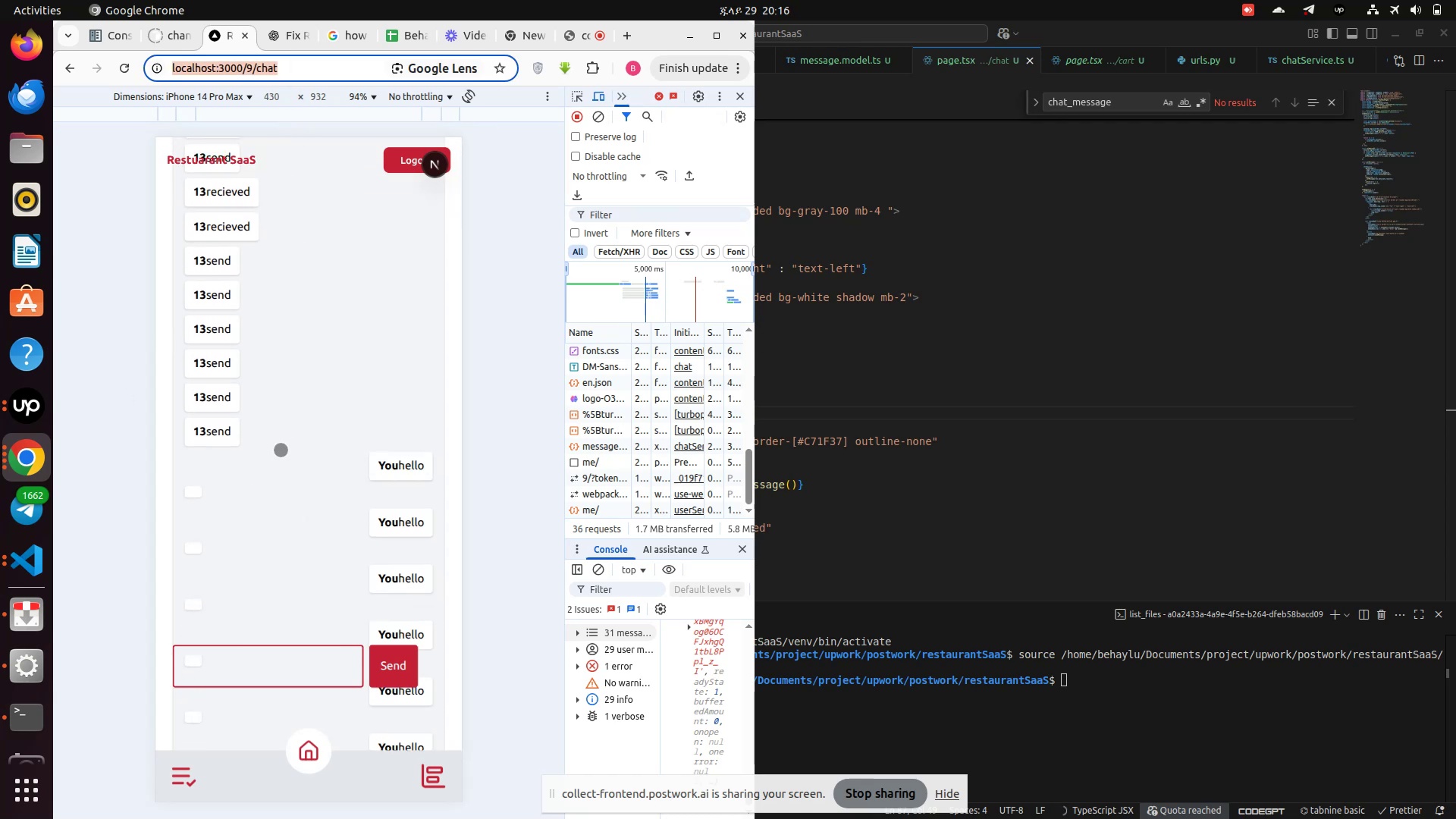 
key(Enter)
 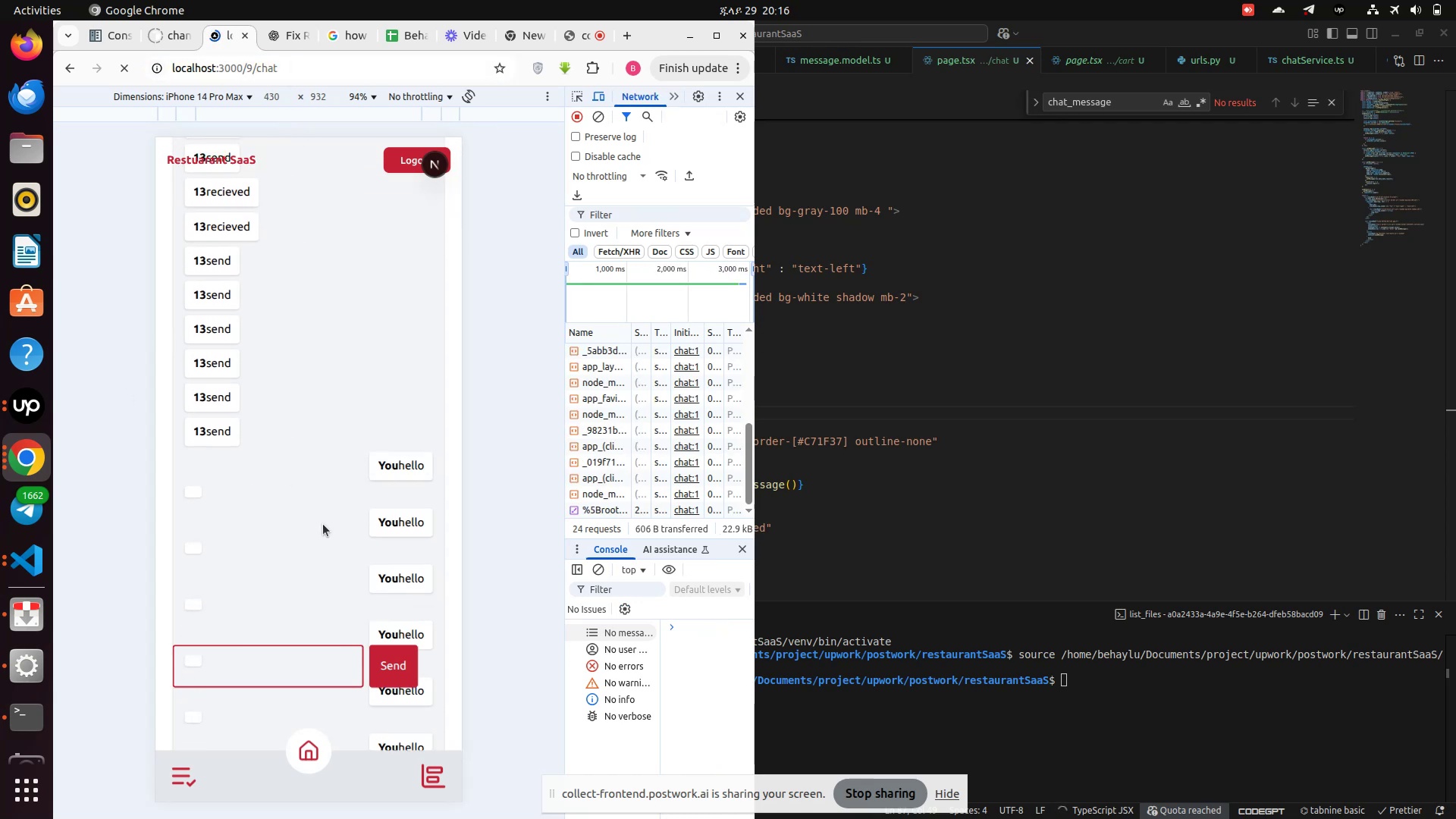 
wait(9.52)
 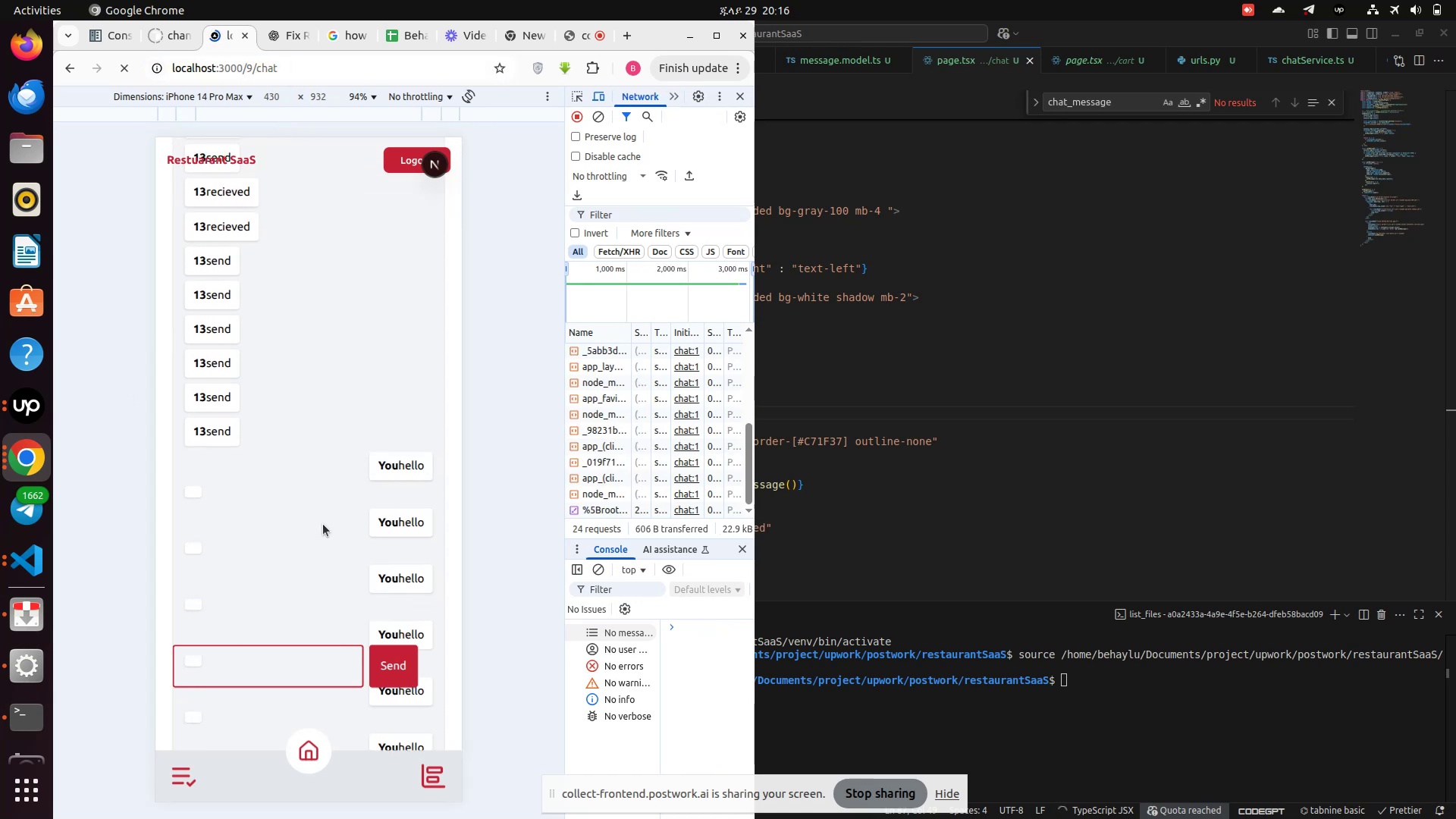 
scroll: coordinate [309, 400], scroll_direction: up, amount: 2.0
 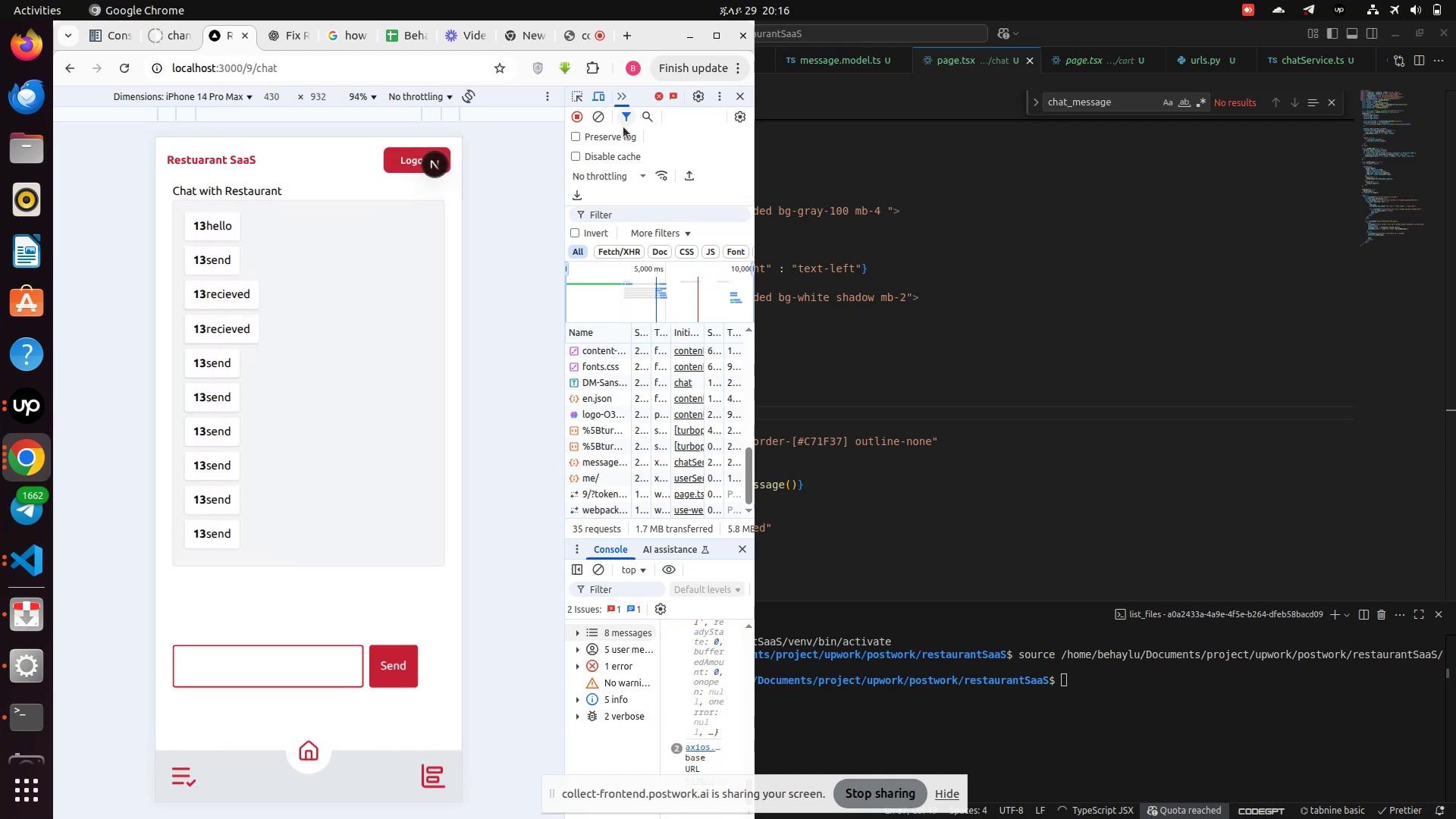 
left_click([596, 119])
 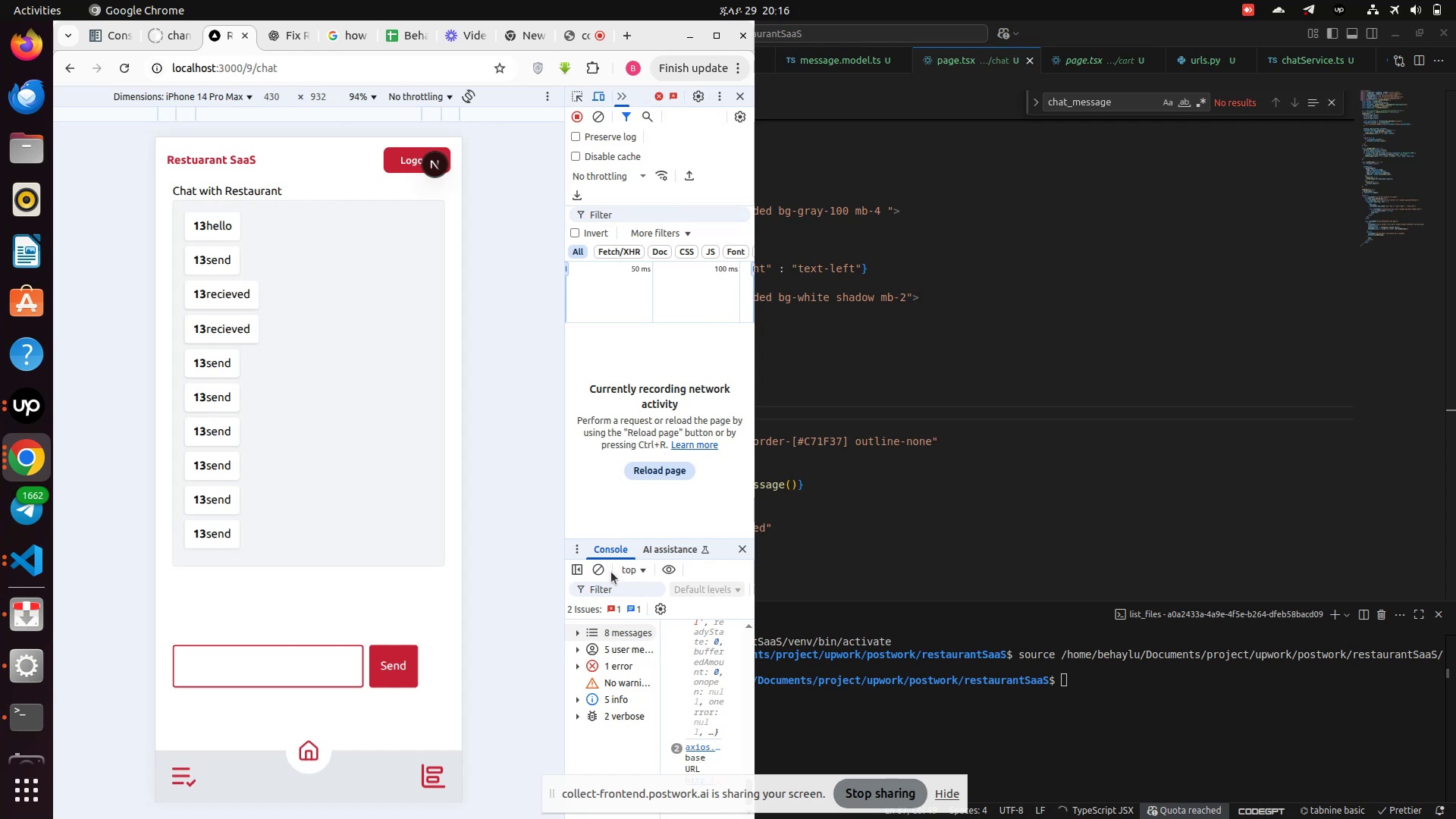 
left_click([604, 569])
 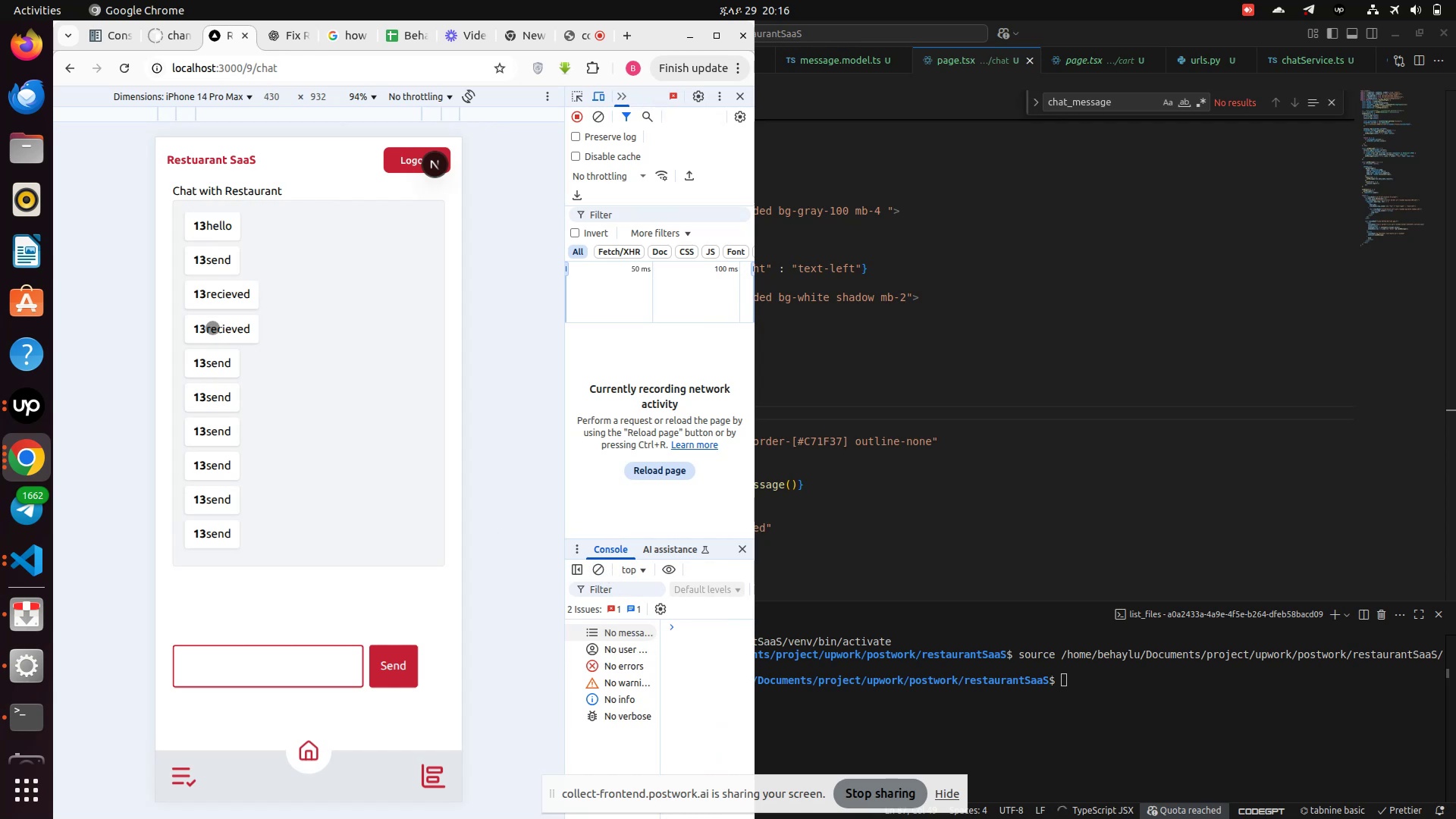 
left_click([213, 322])
 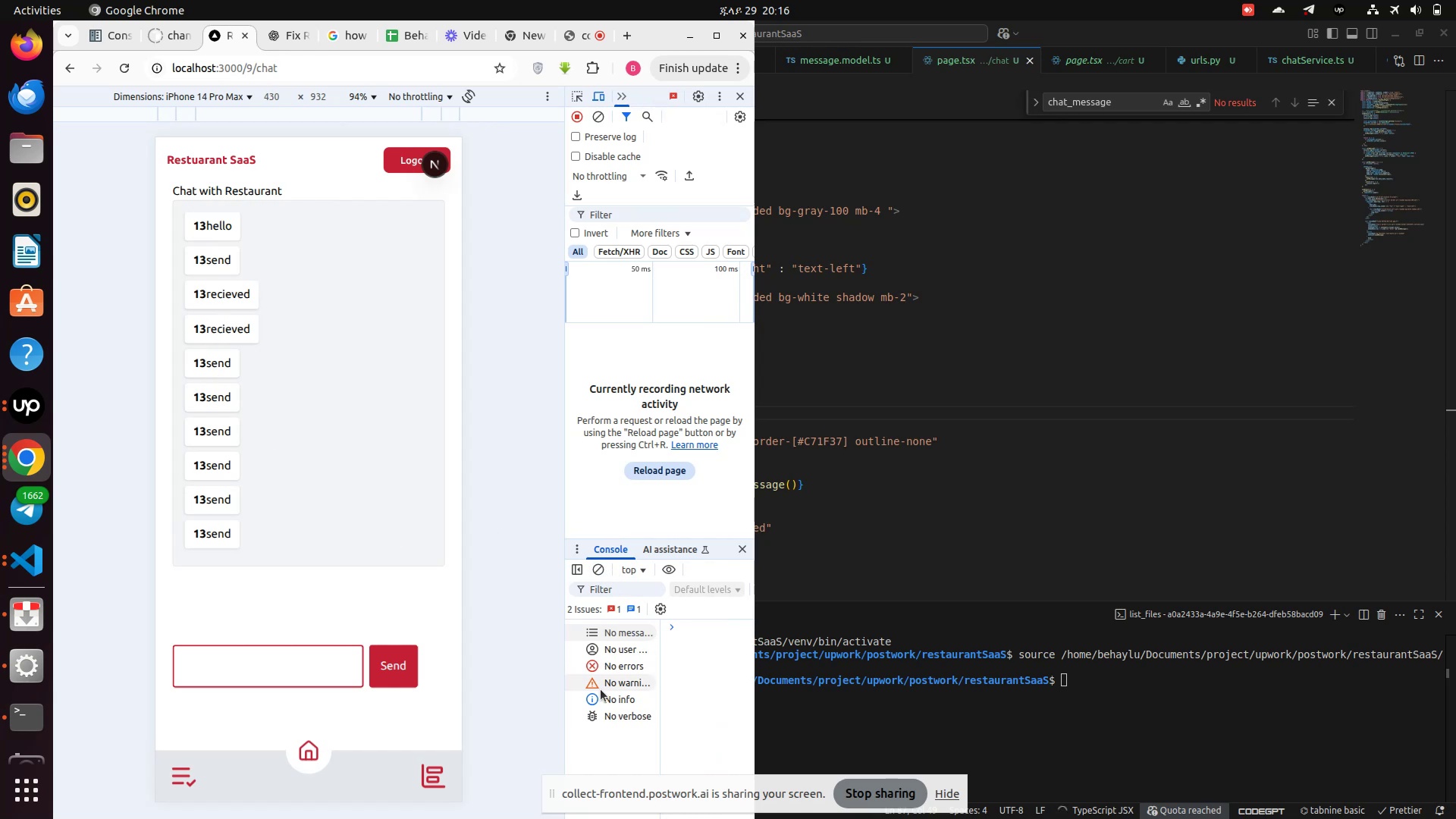 
wait(8.68)
 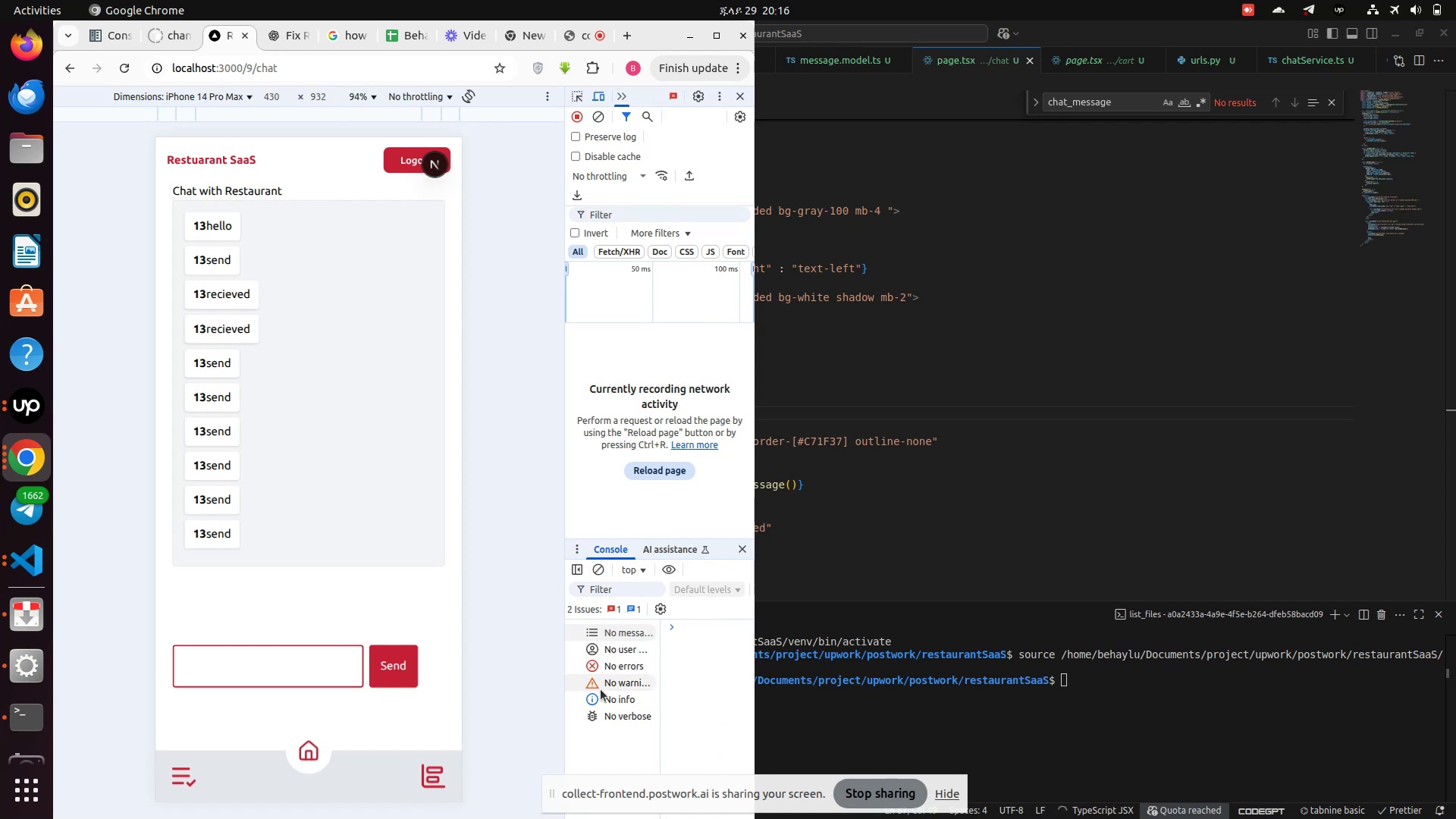 
left_click([398, 670])
 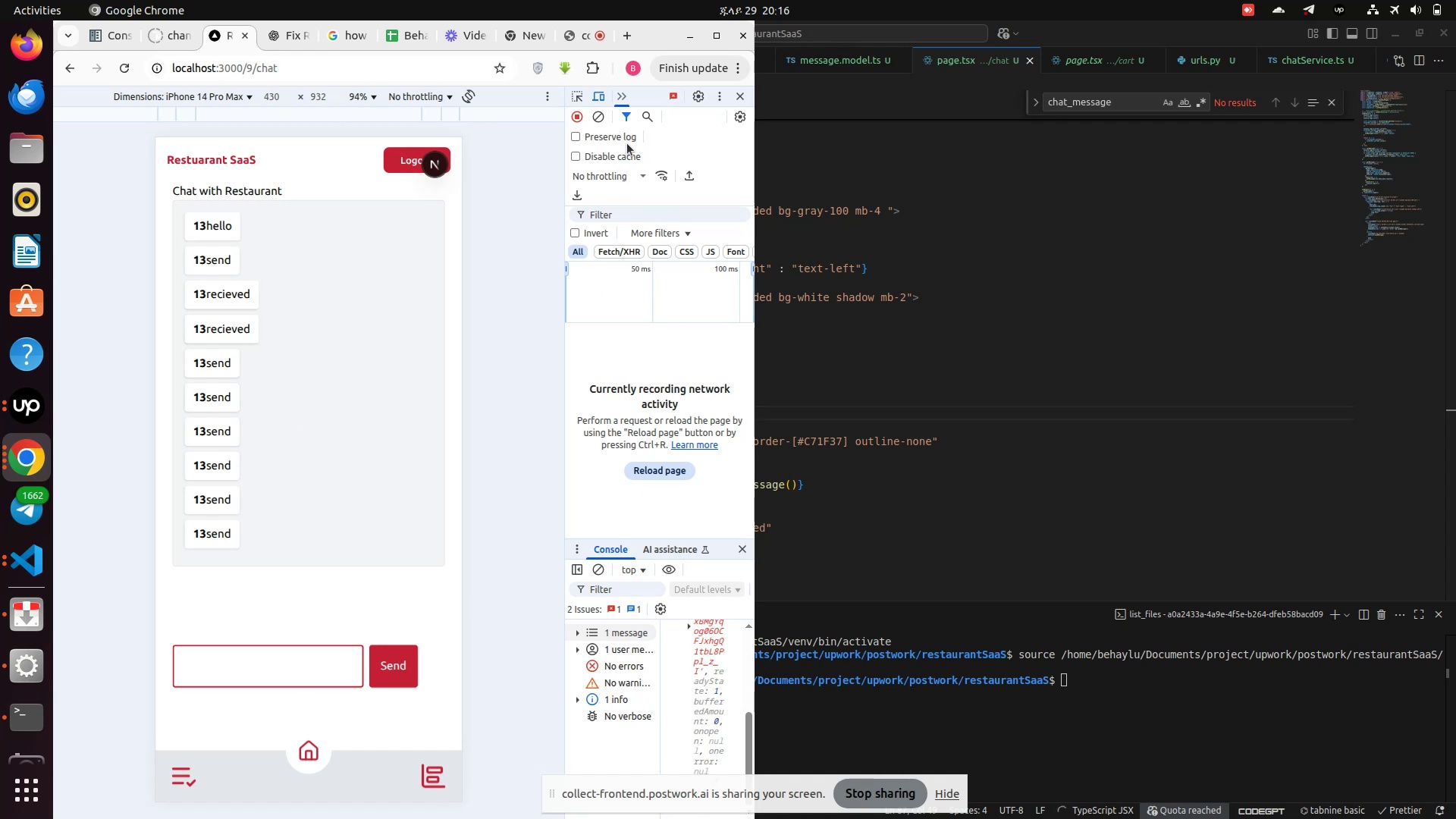 
left_click([623, 99])
 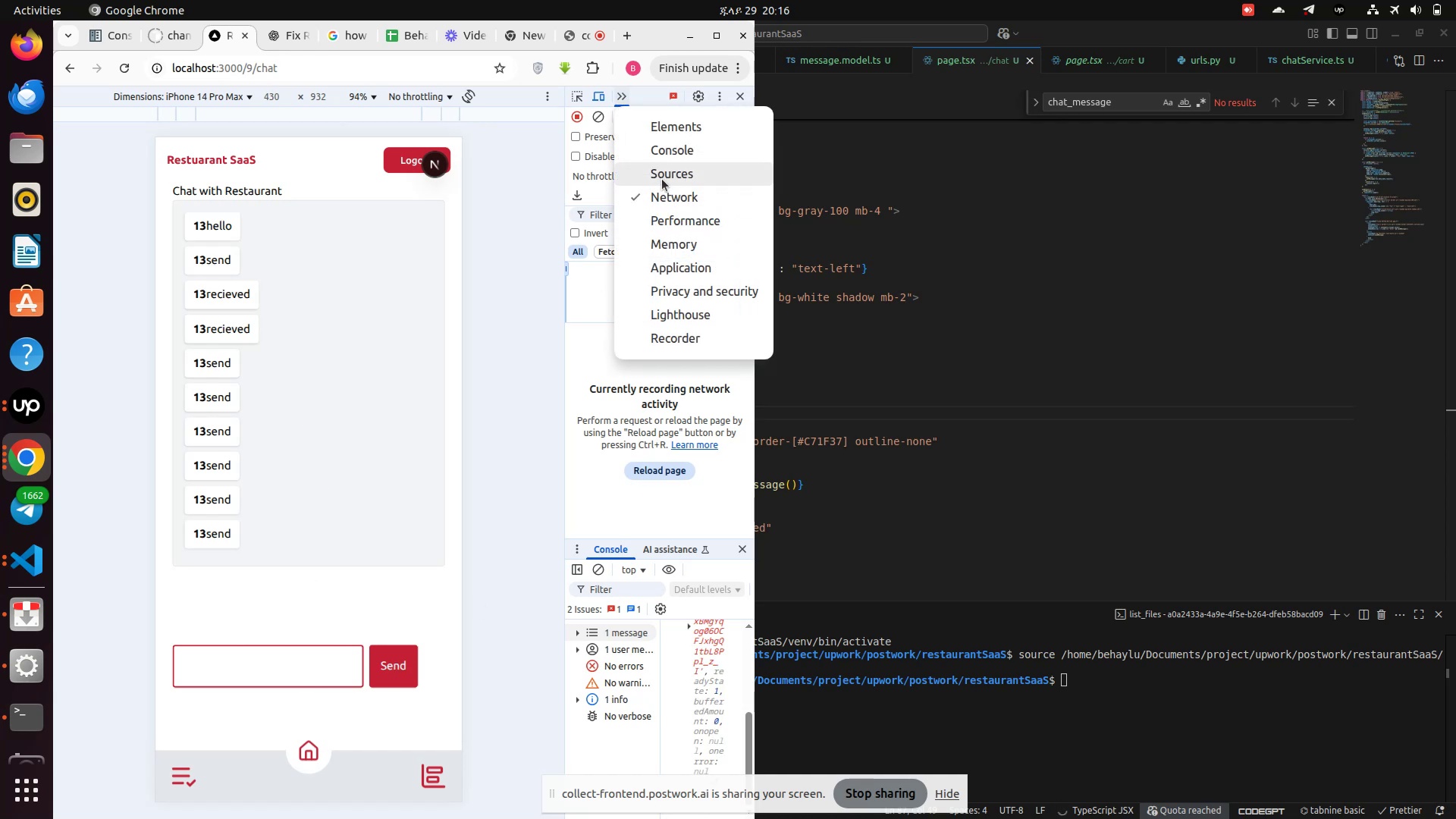 
left_click([658, 196])
 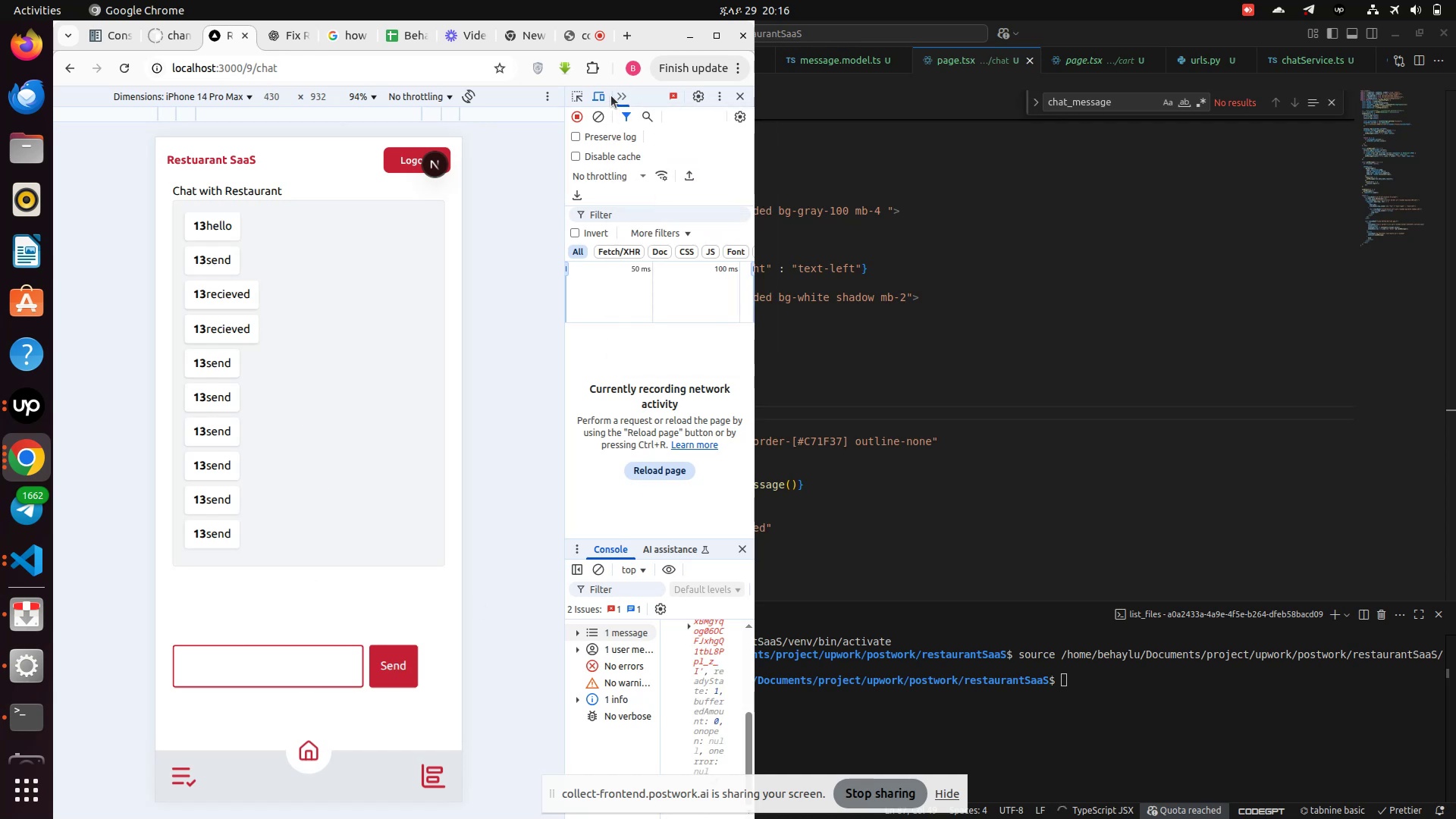 
left_click([624, 93])
 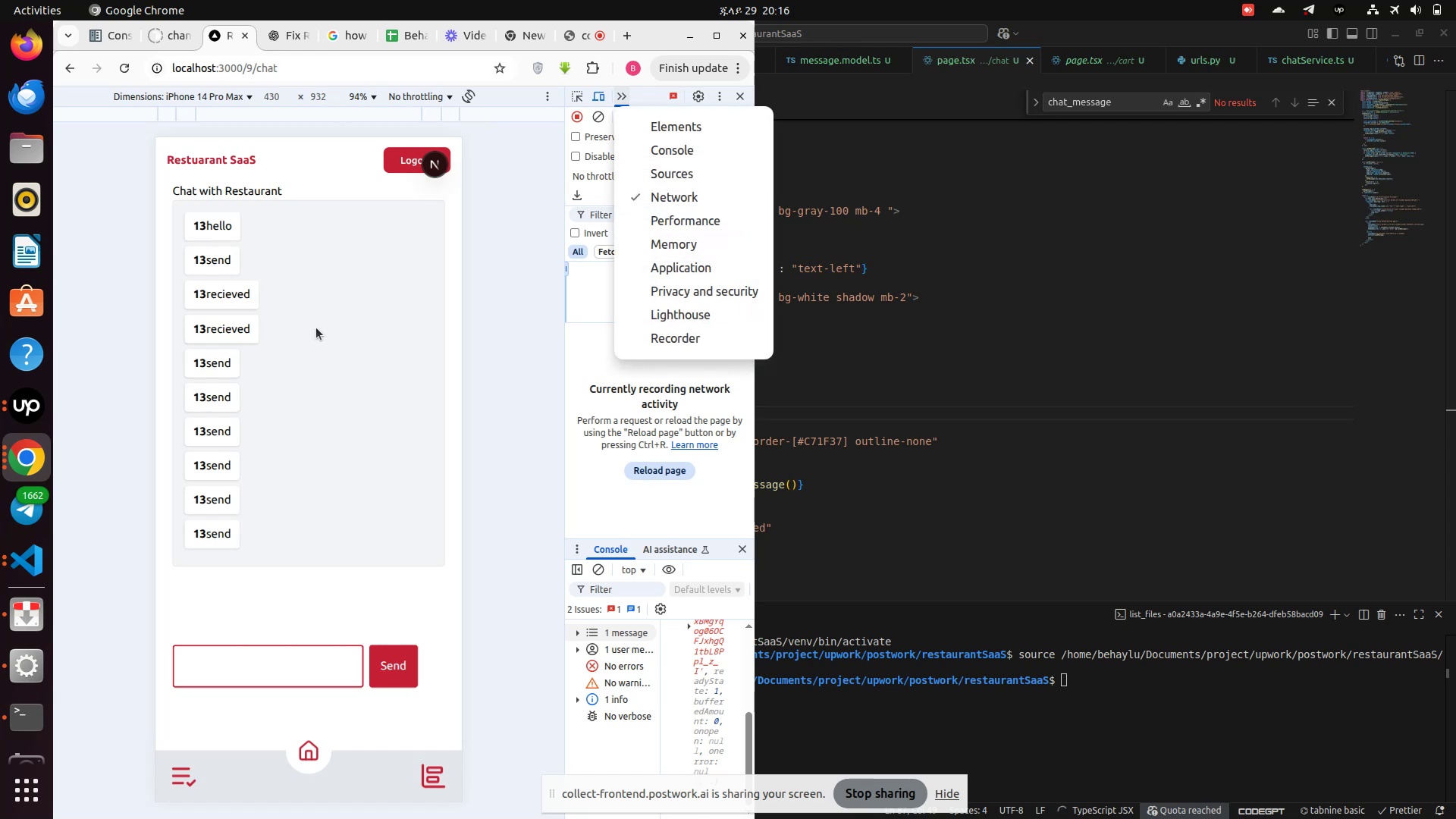 
left_click([292, 69])
 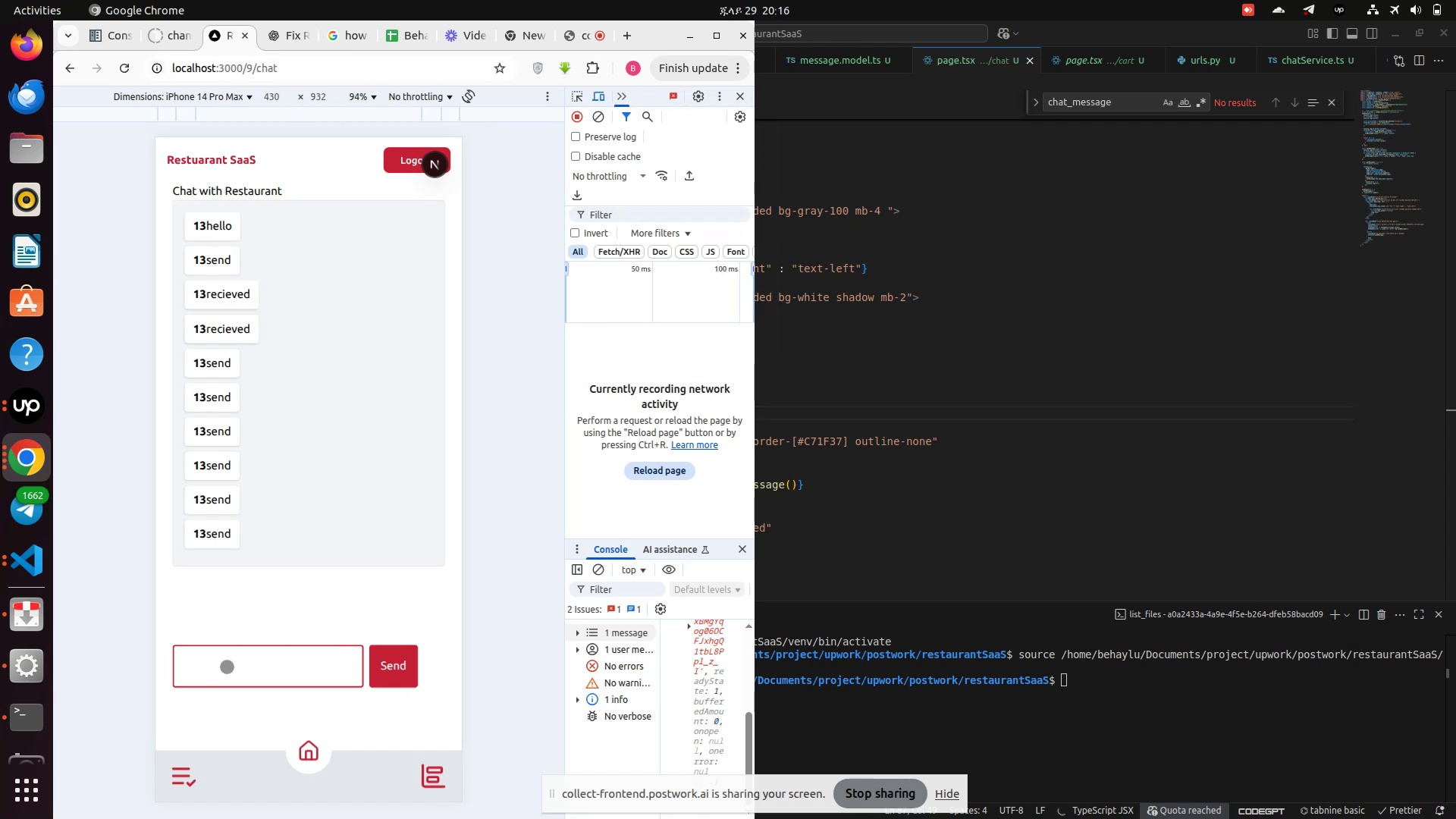 
wait(7.82)
 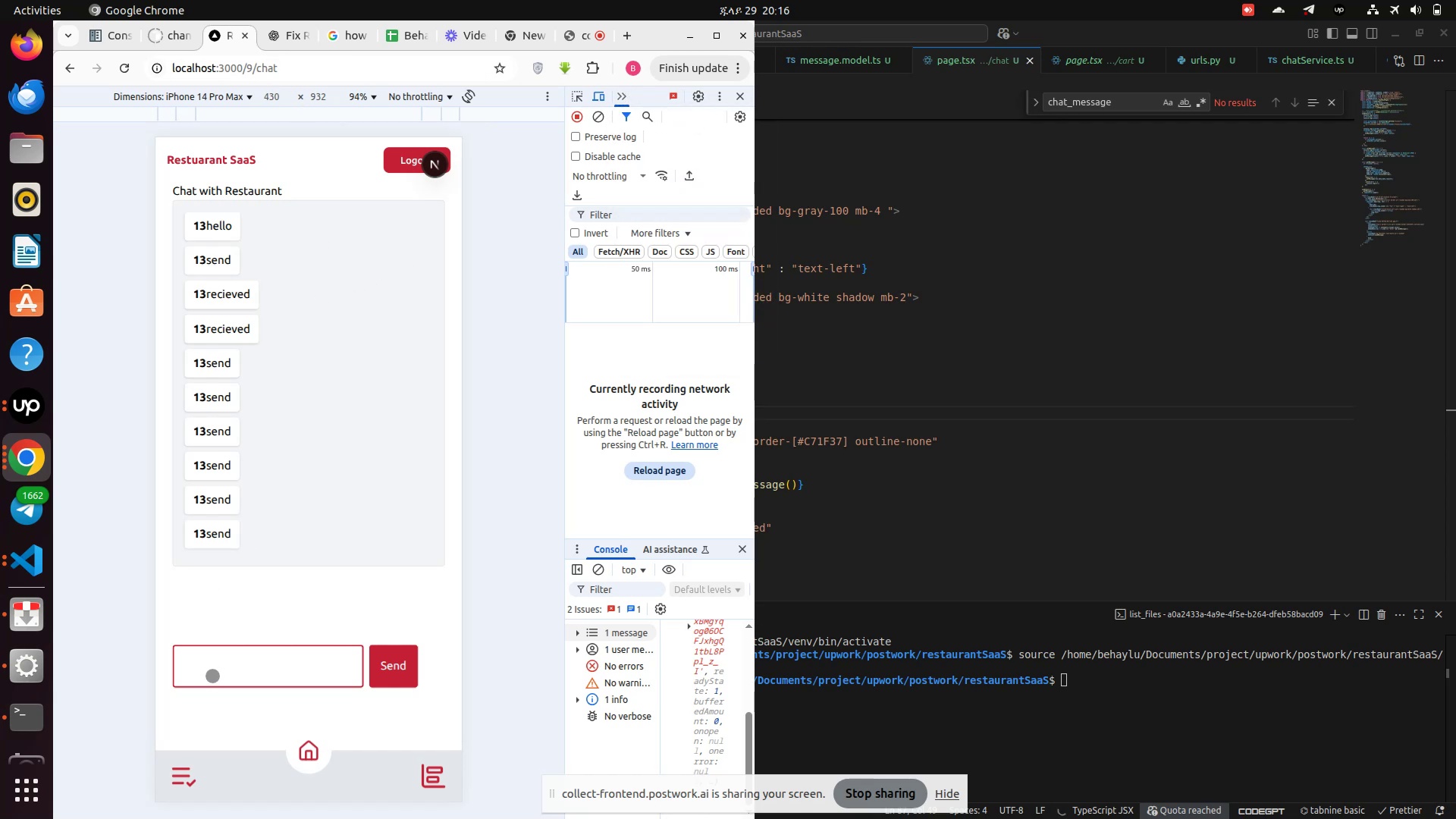 
mouse_move([42, 562])
 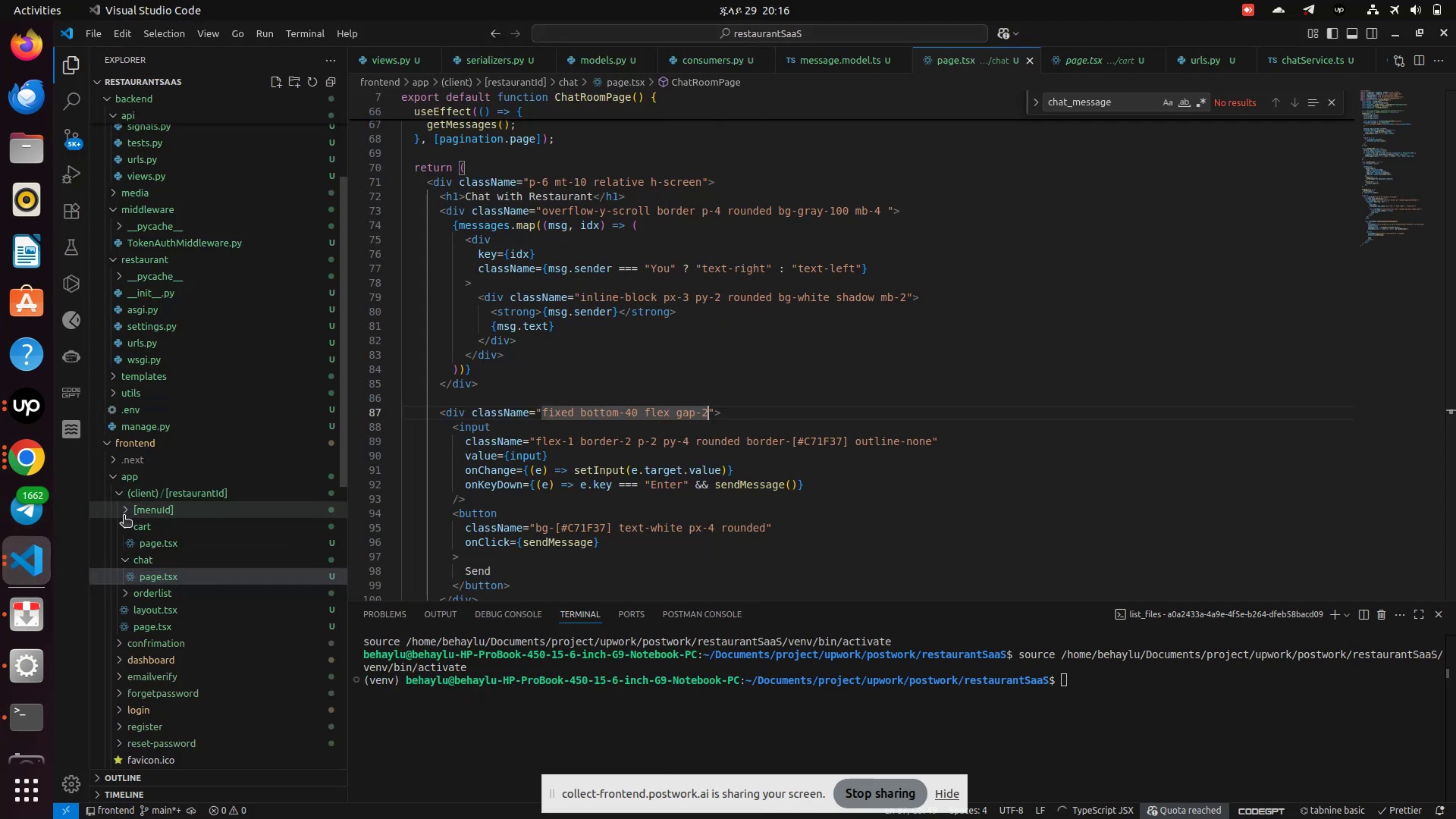 
left_click([125, 532])
 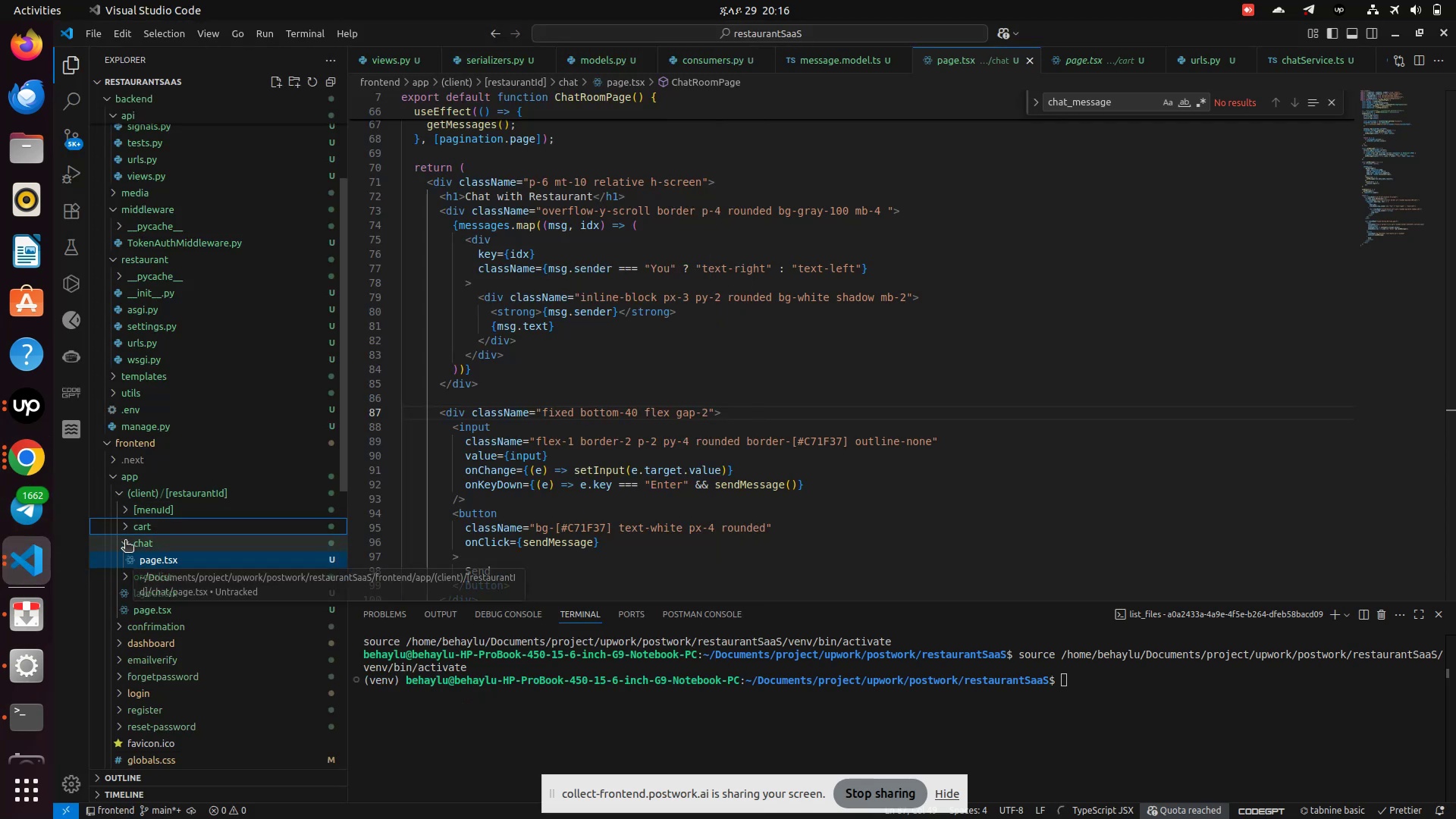 
left_click([125, 541])
 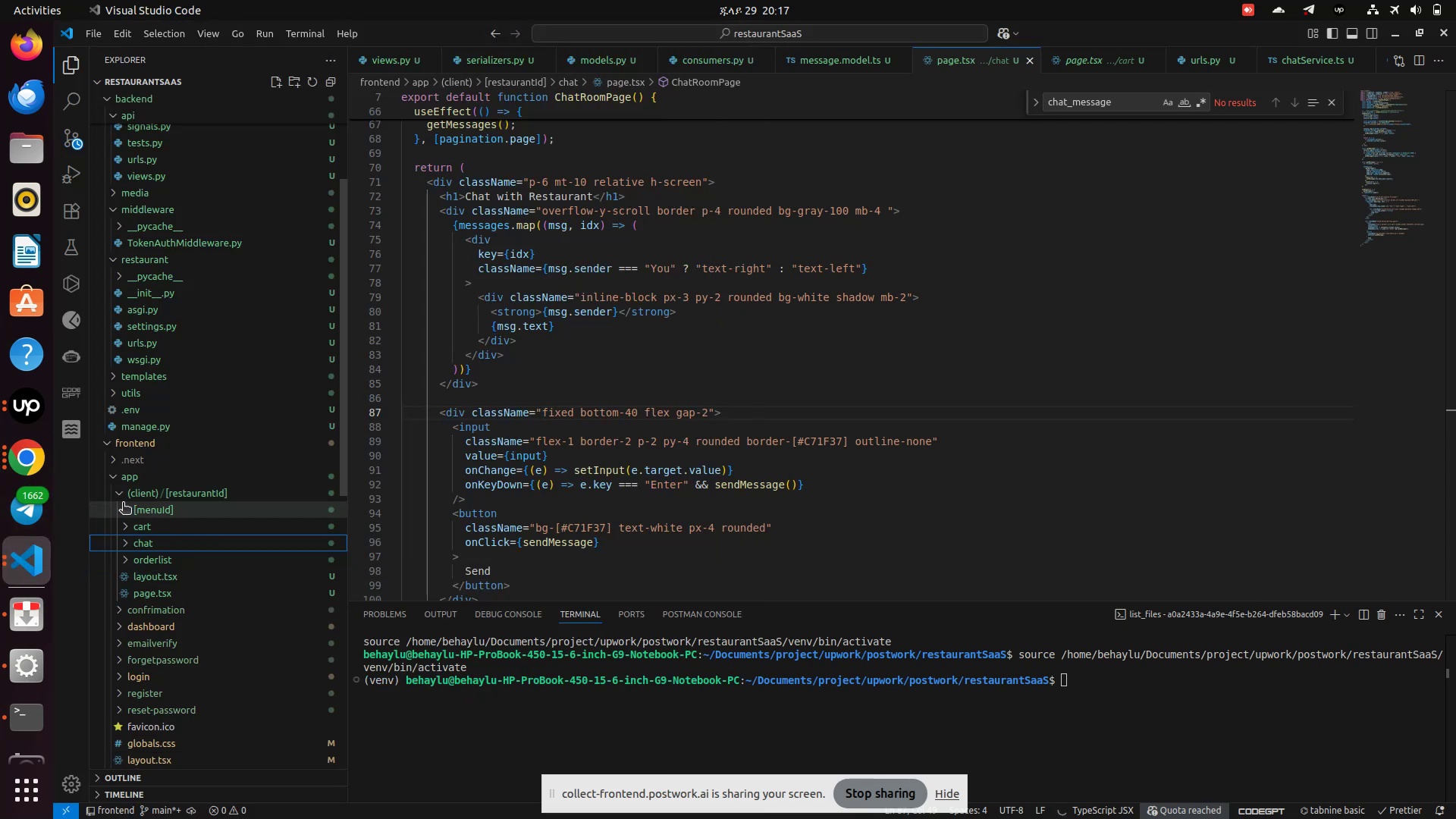 
left_click([123, 496])
 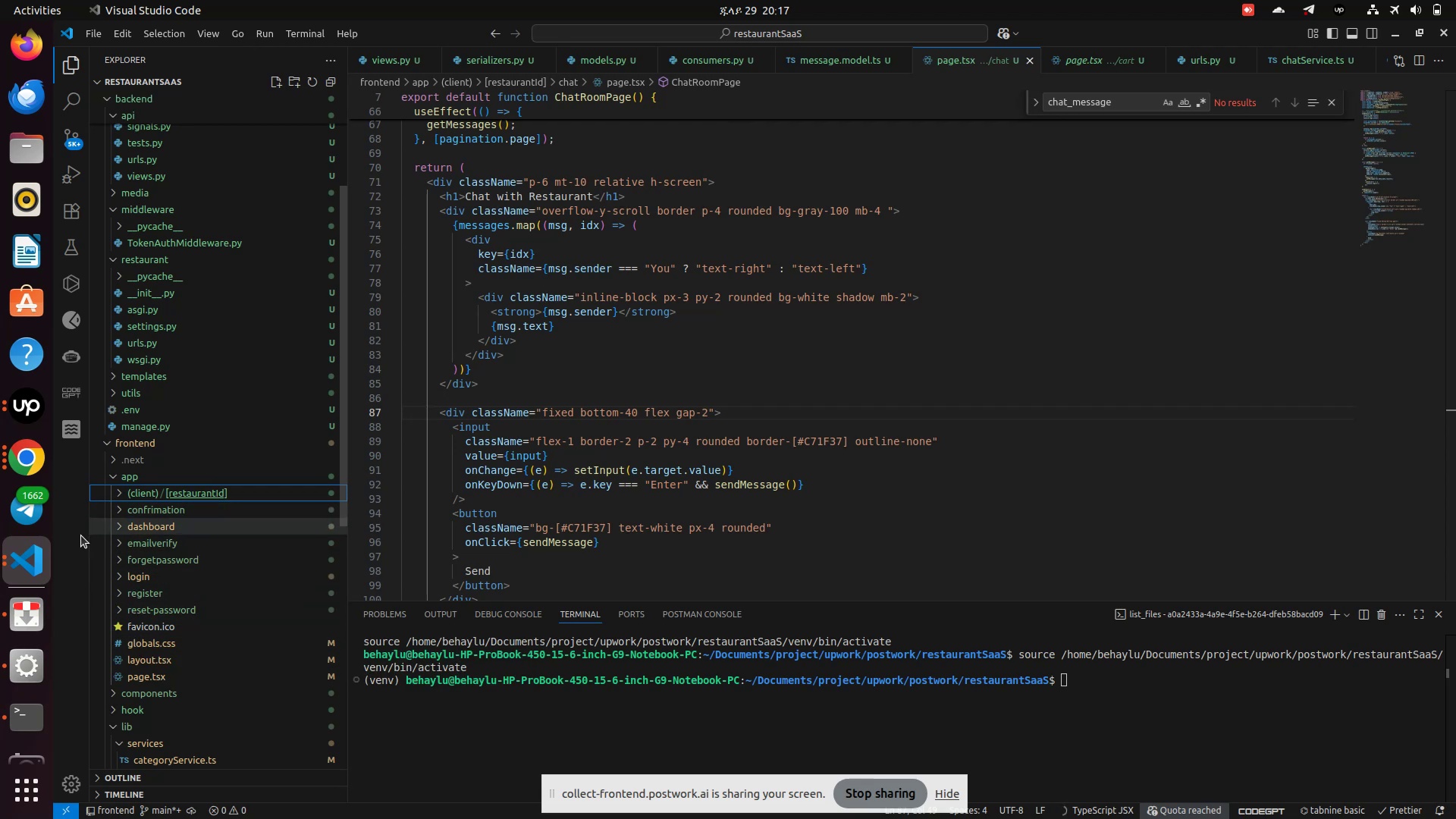 
wait(14.08)
 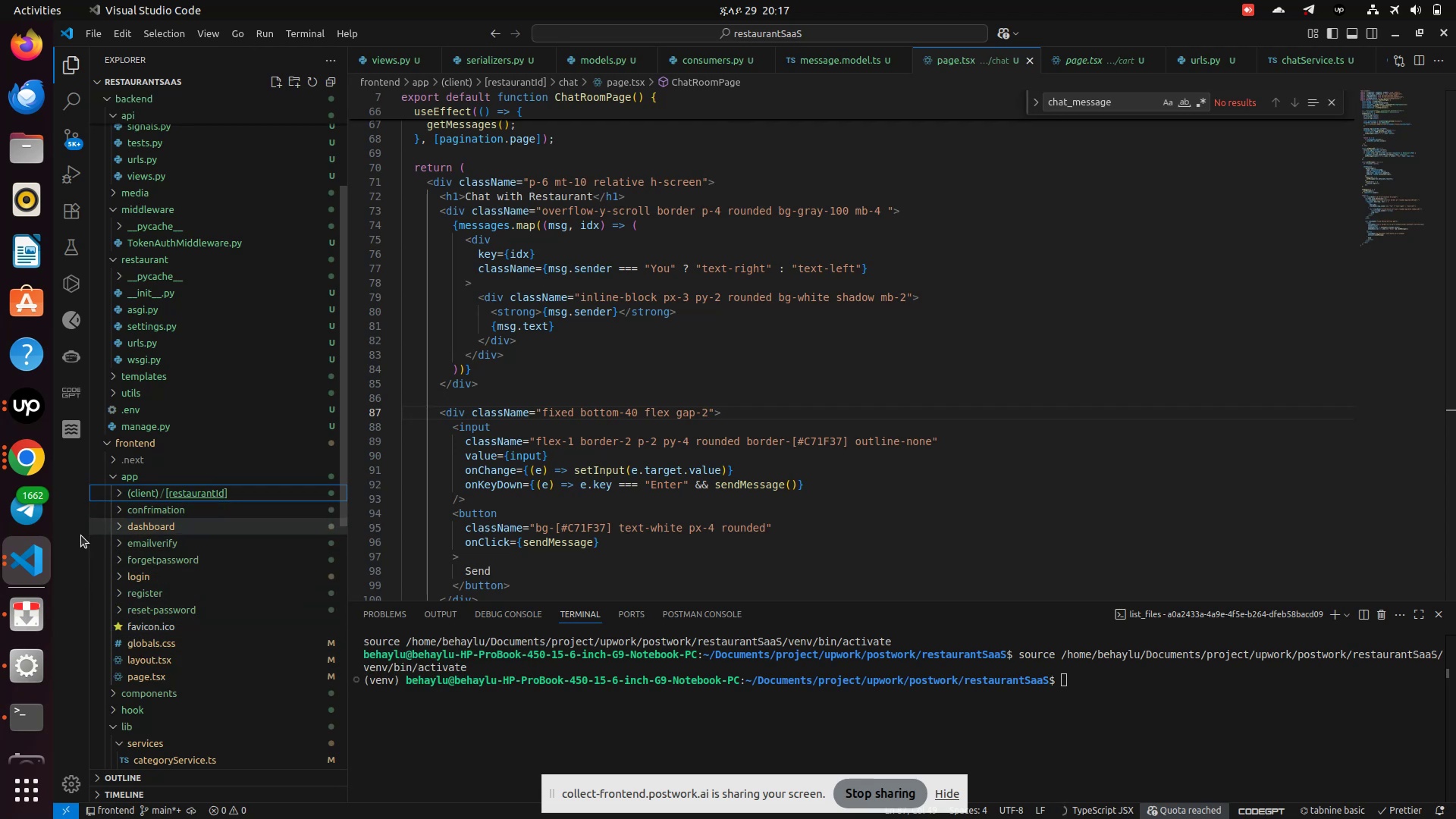 
left_click([127, 527])
 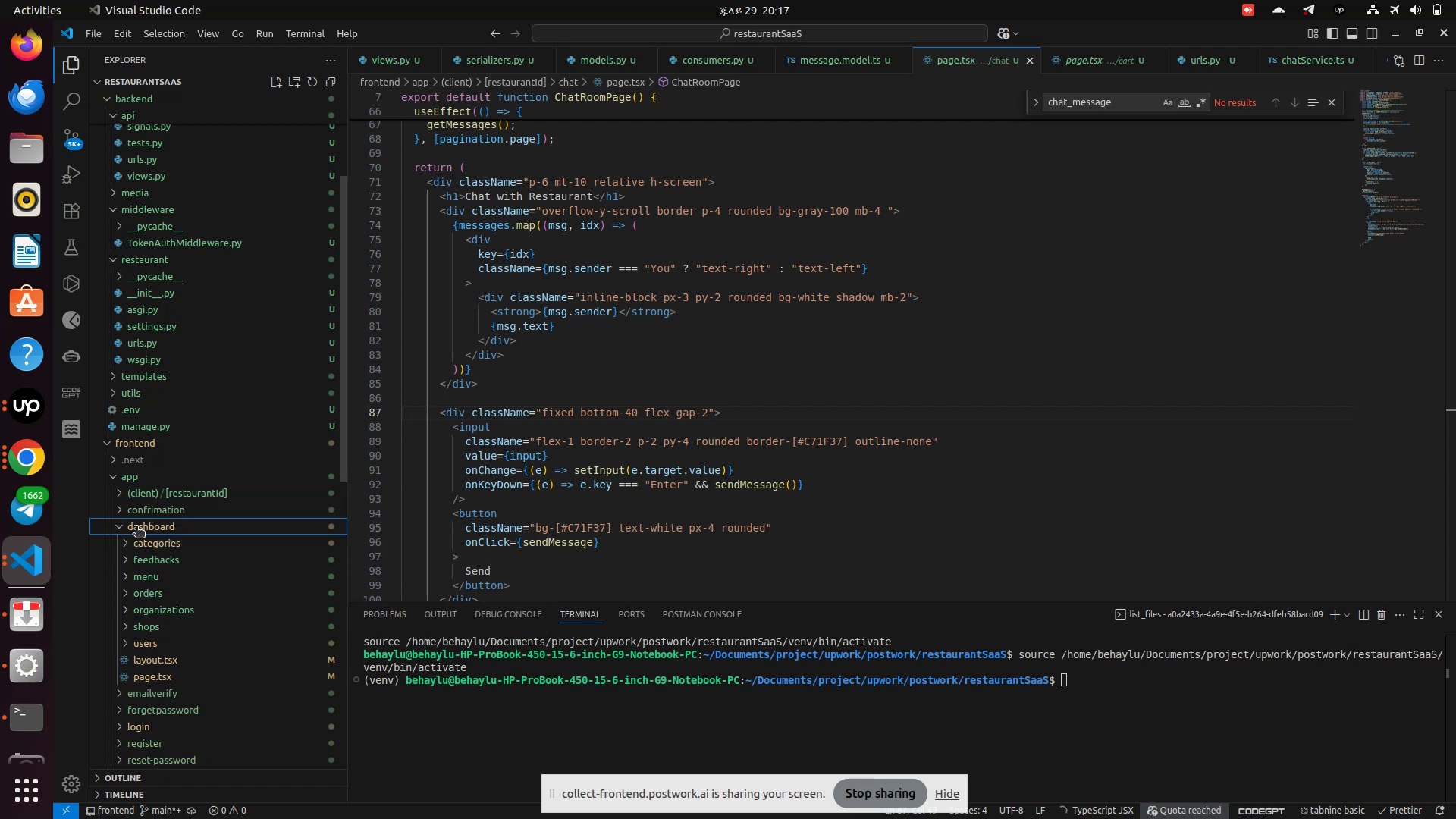 
right_click([136, 527])
 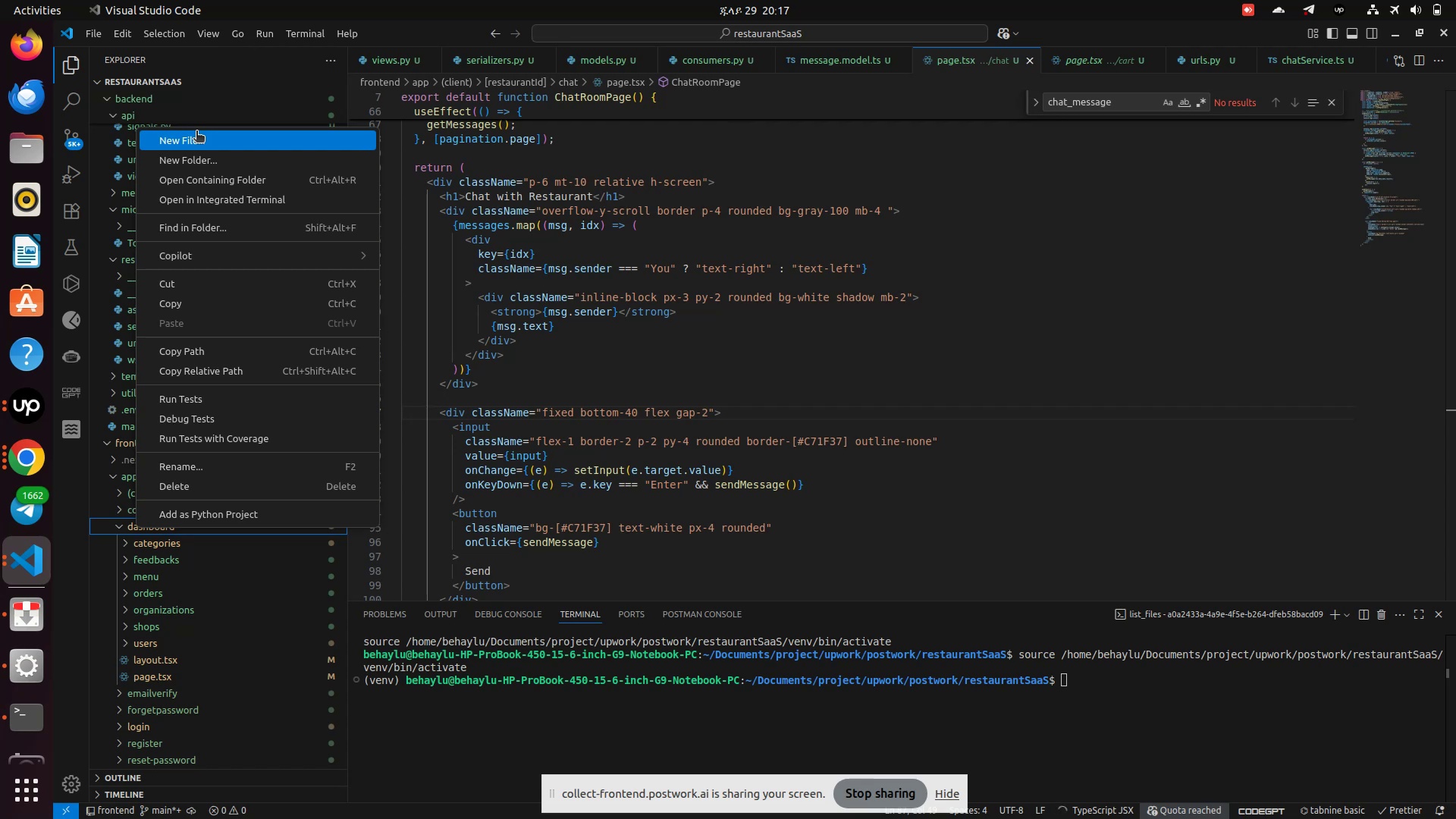 
left_click([193, 158])
 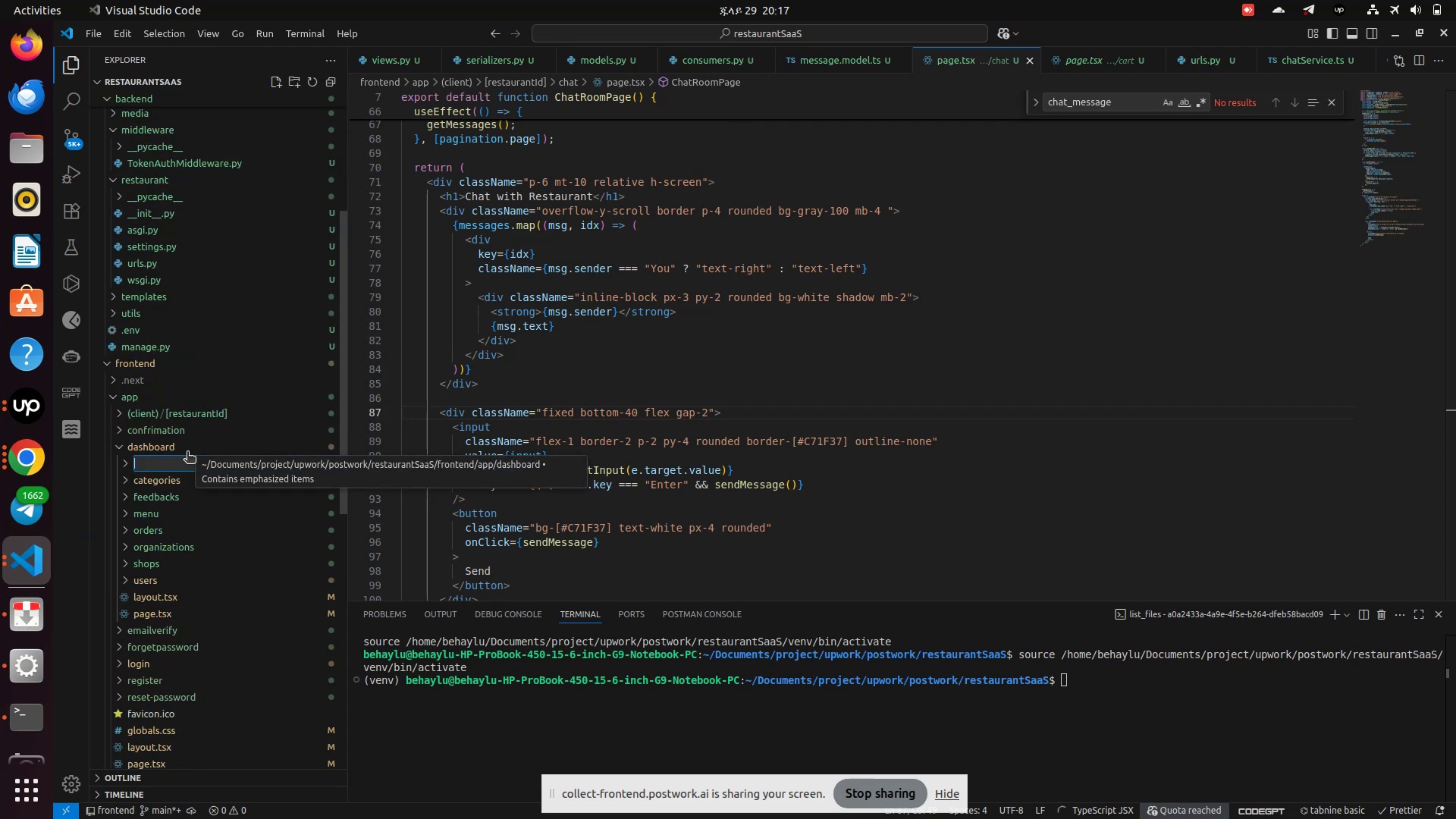 
type(S)
key(Backspace)
type(sh)
key(Backspace)
key(Backspace)
type(chat)
 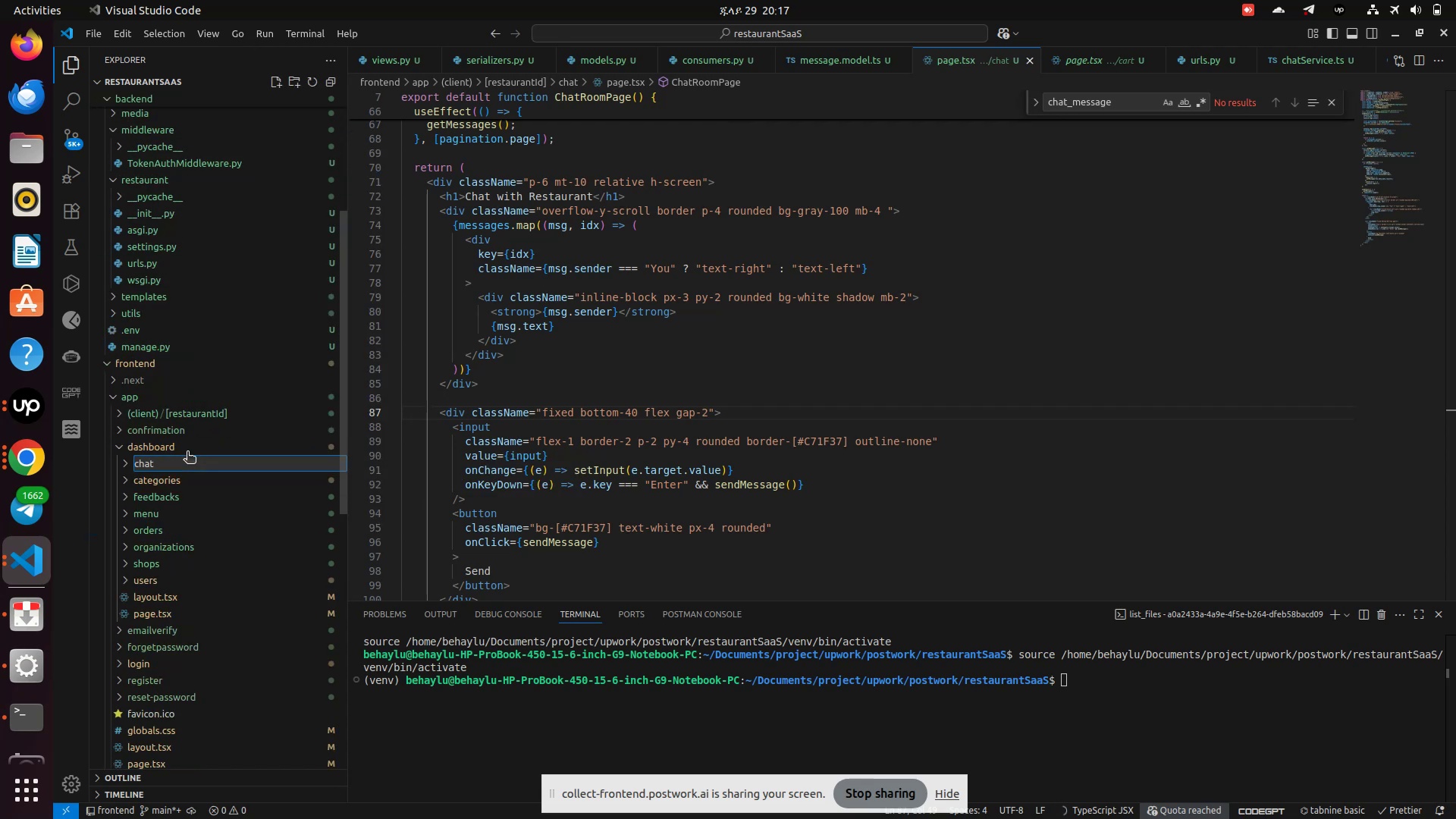 
key(Enter)
 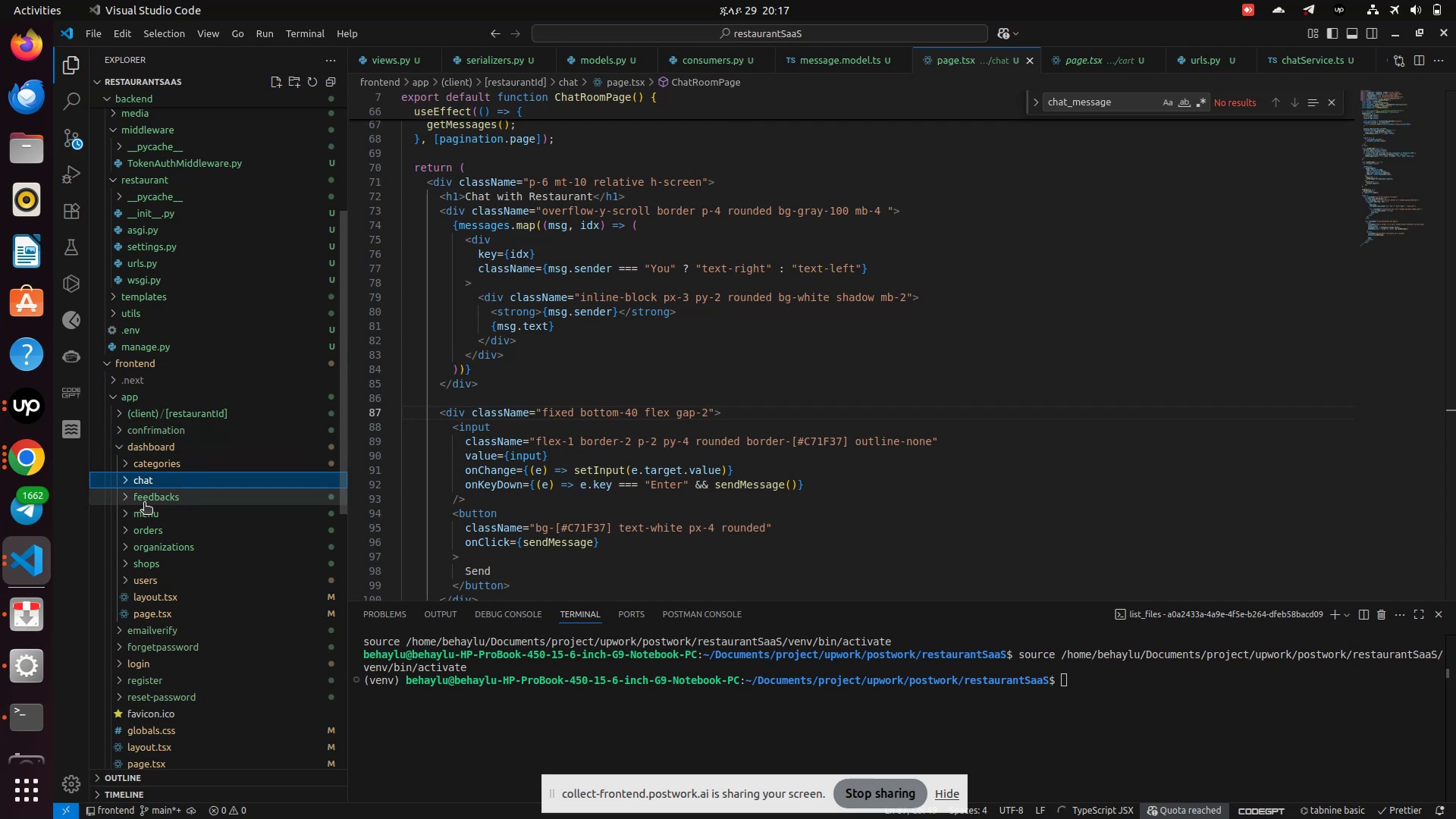 
right_click([145, 481])
 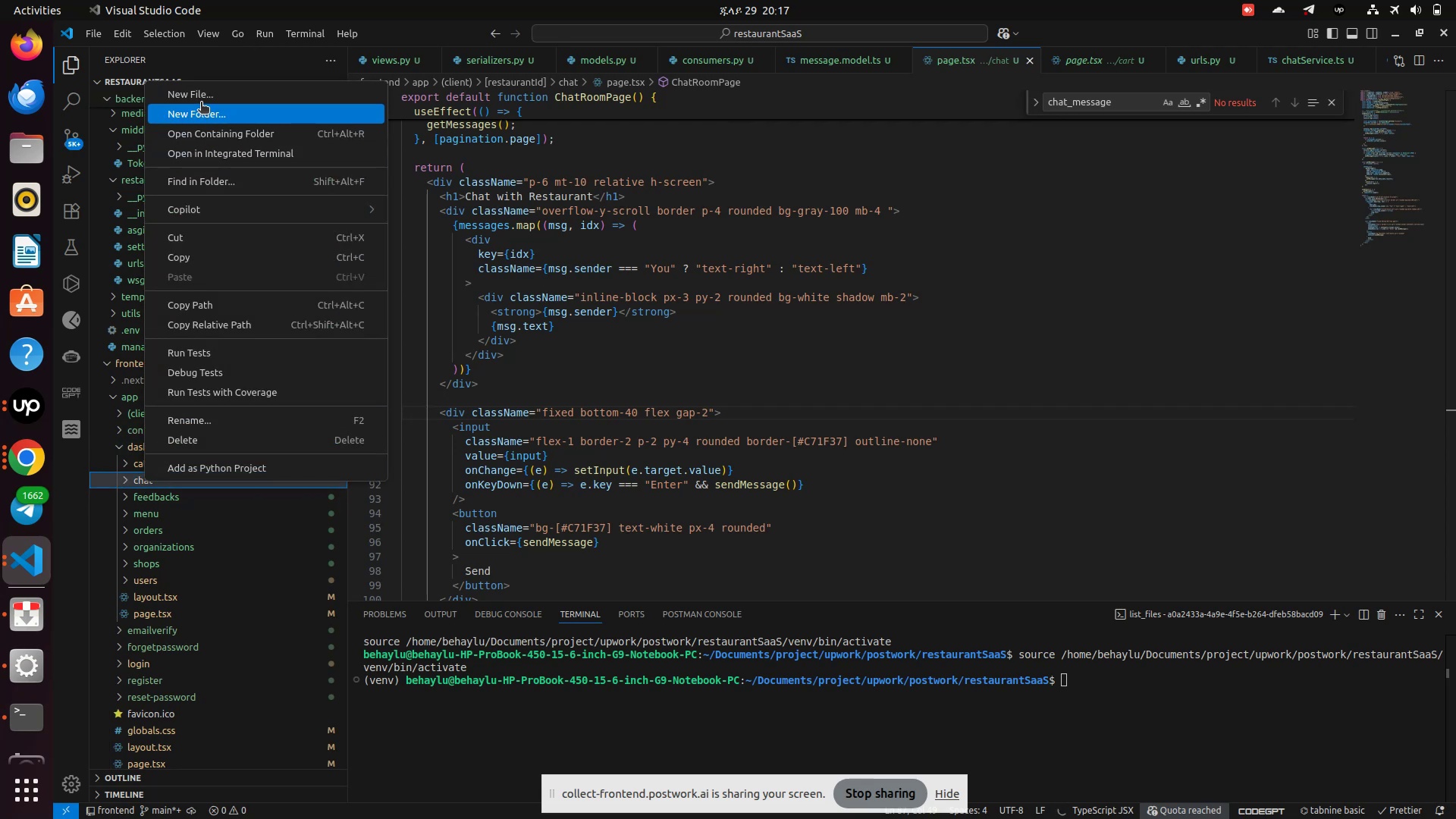 
left_click([201, 102])
 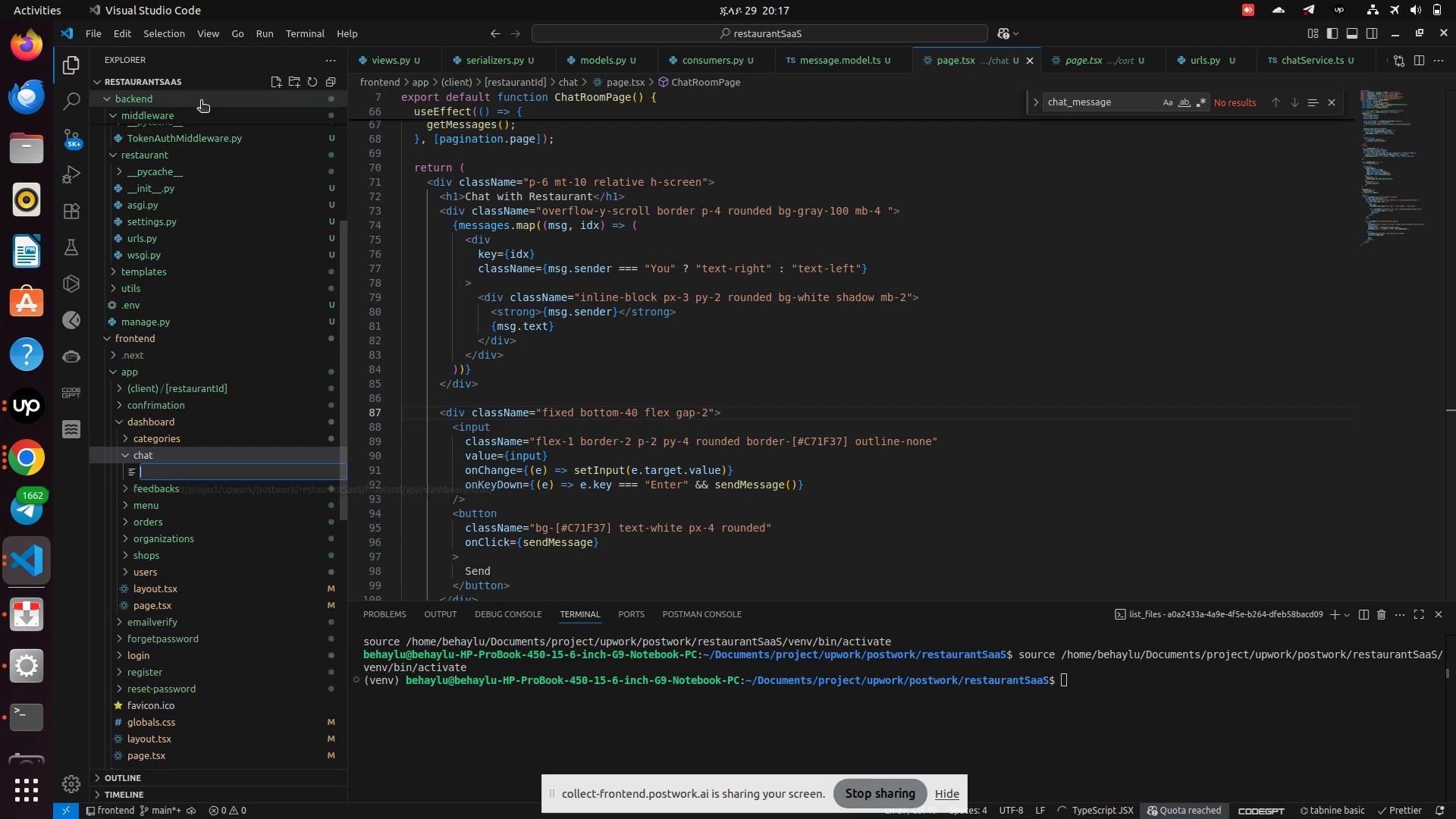 
type(page.py)
 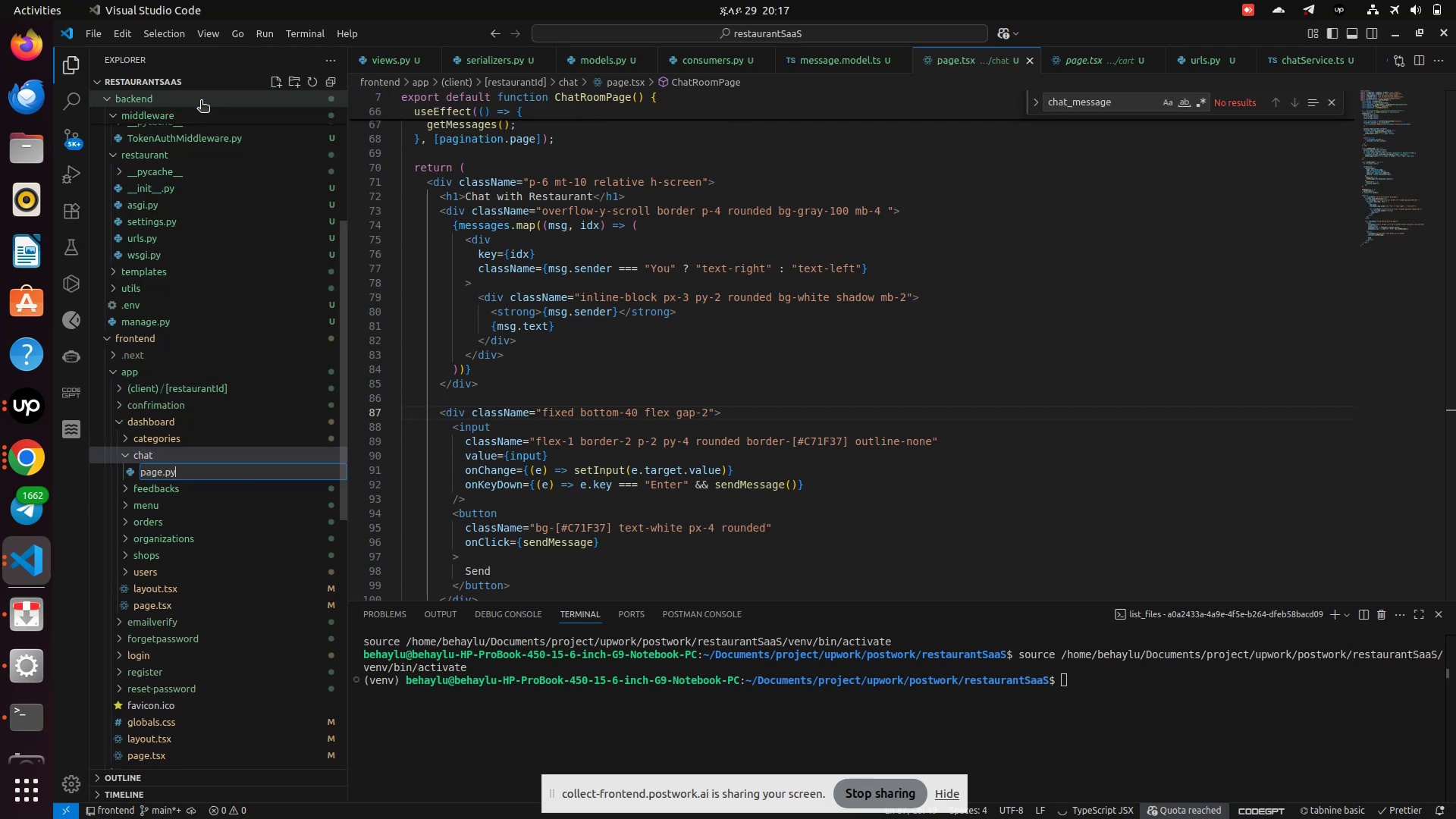 
key(Enter)
 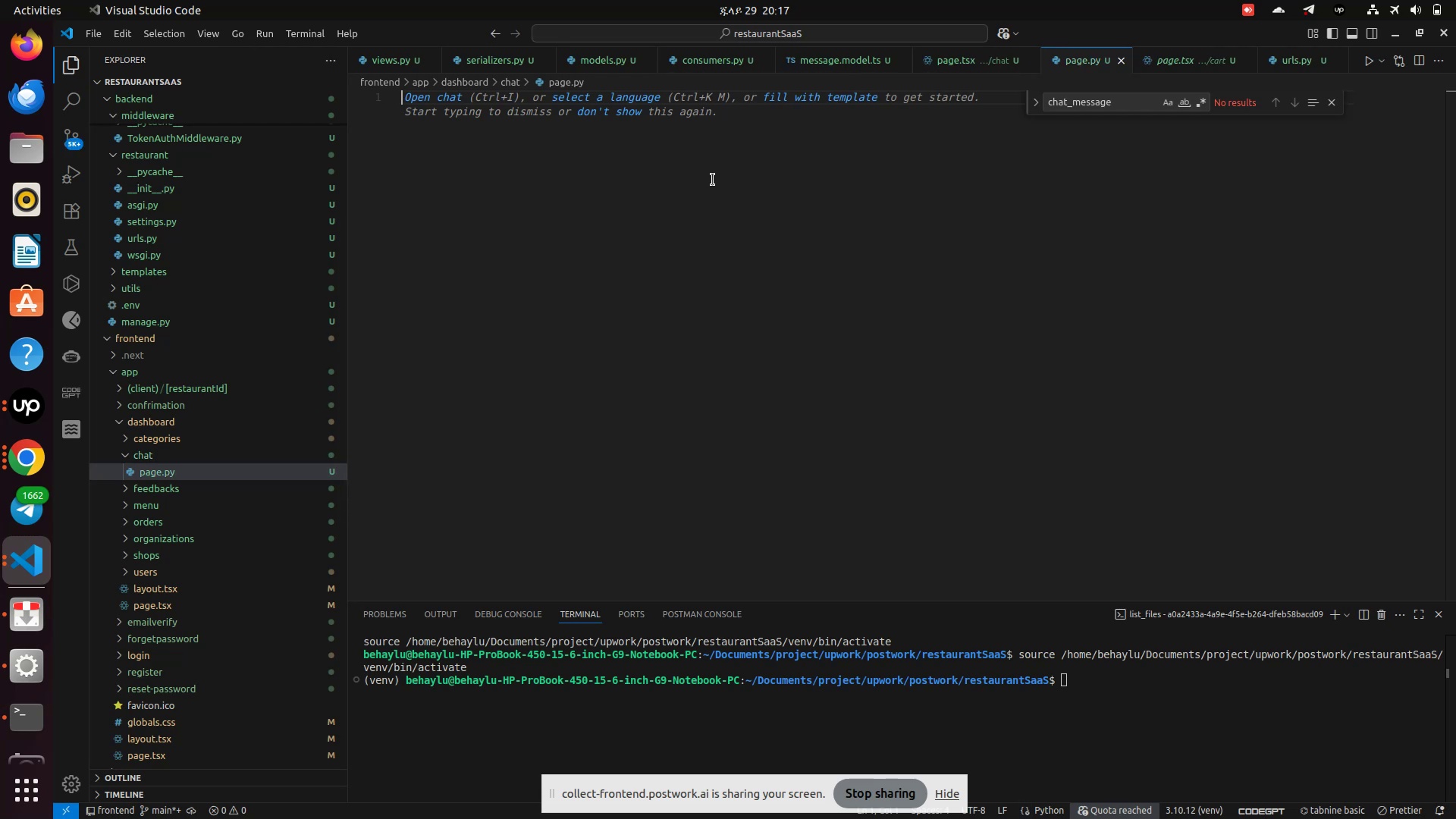 
wait(10.89)
 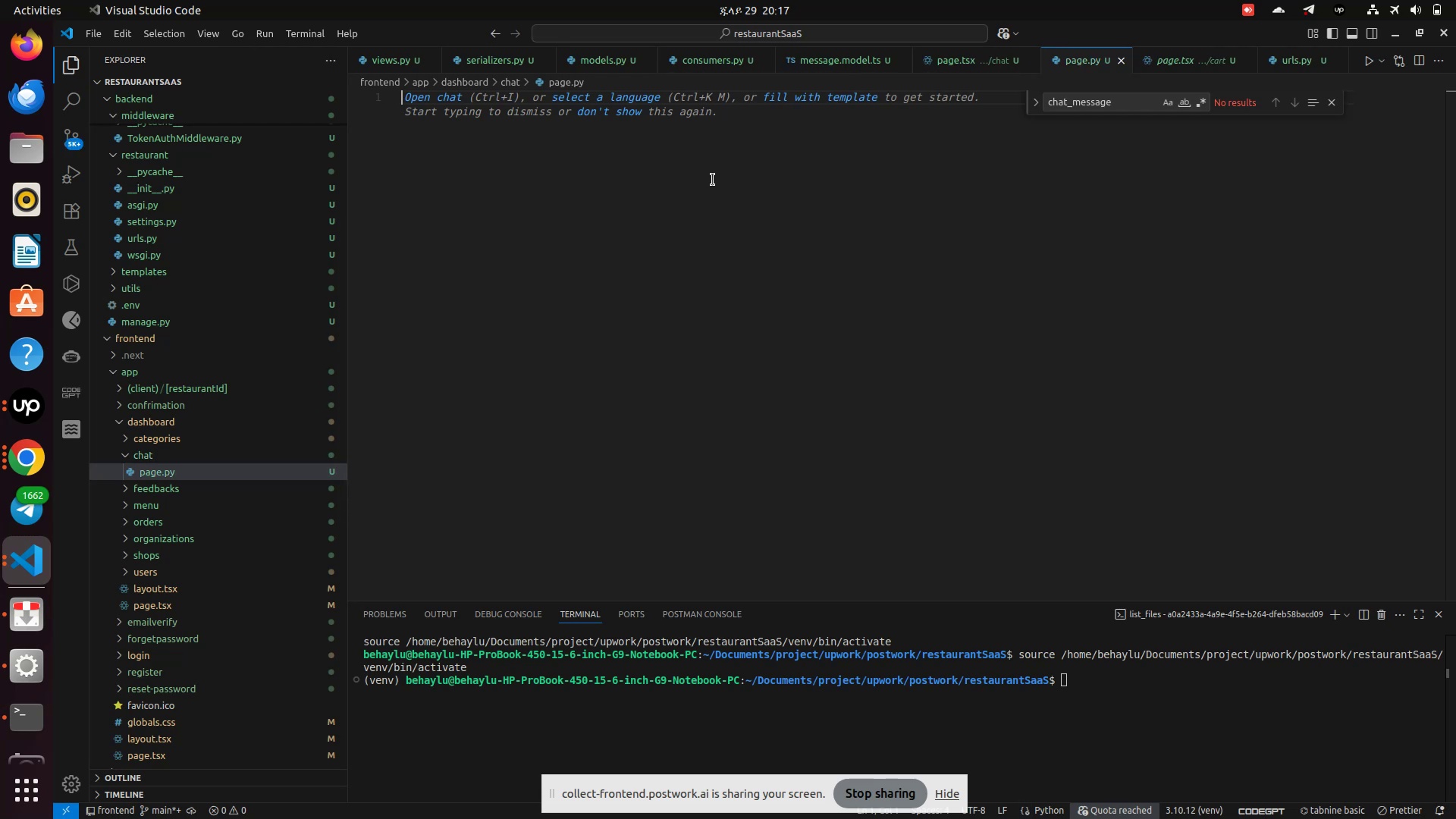 
left_click([124, 555])
 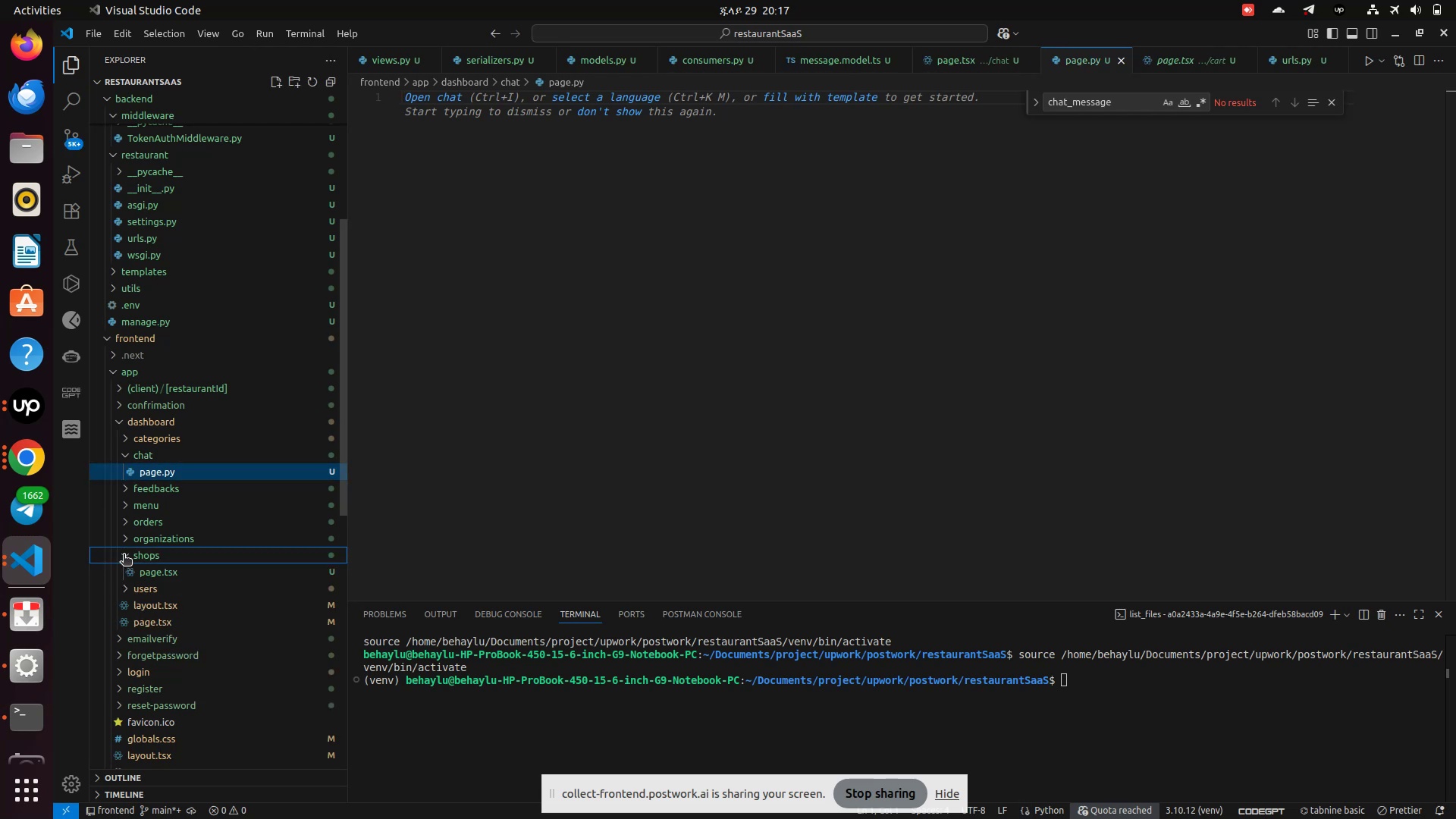 
left_click([124, 555])
 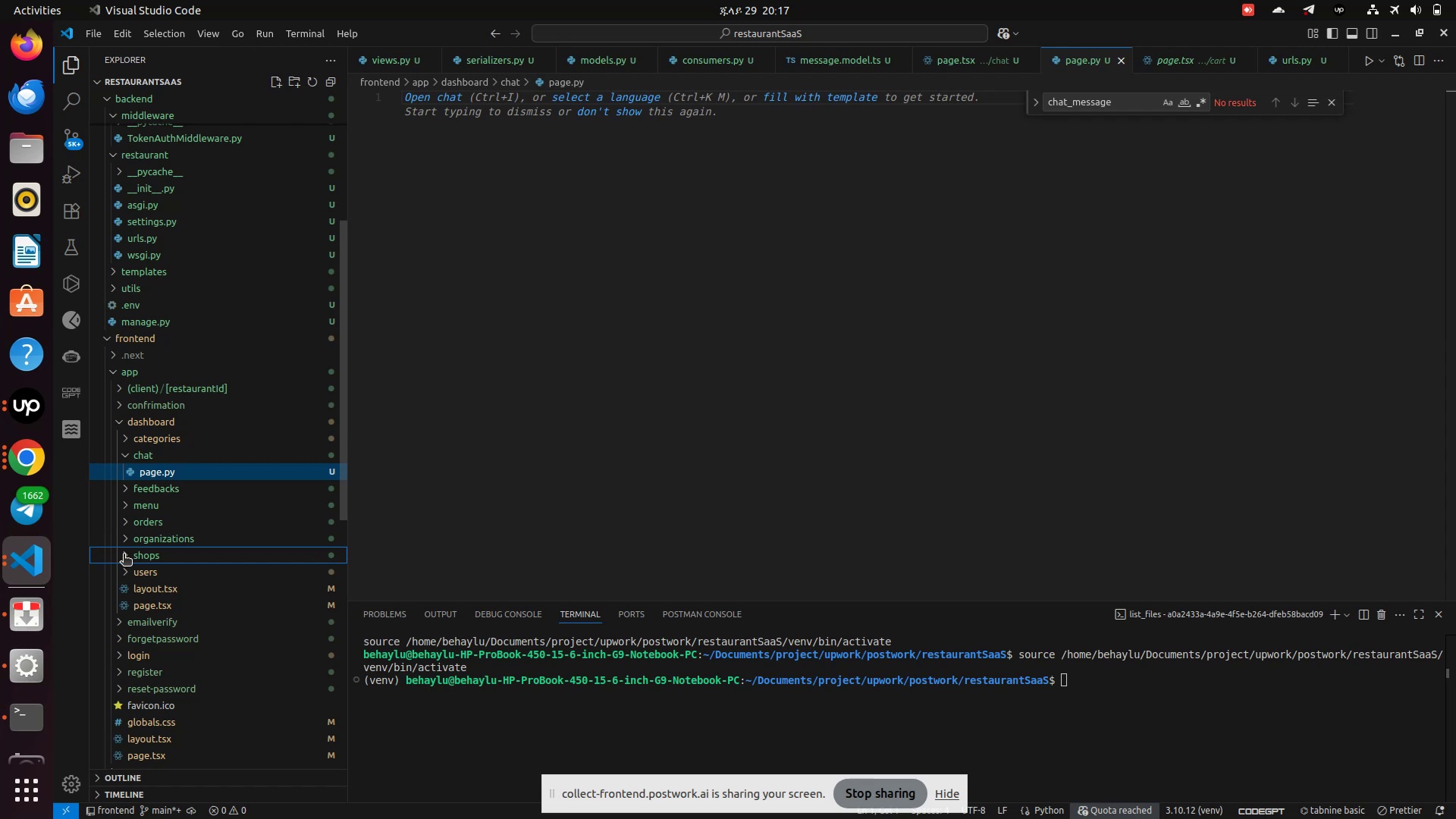 
left_click([124, 555])
 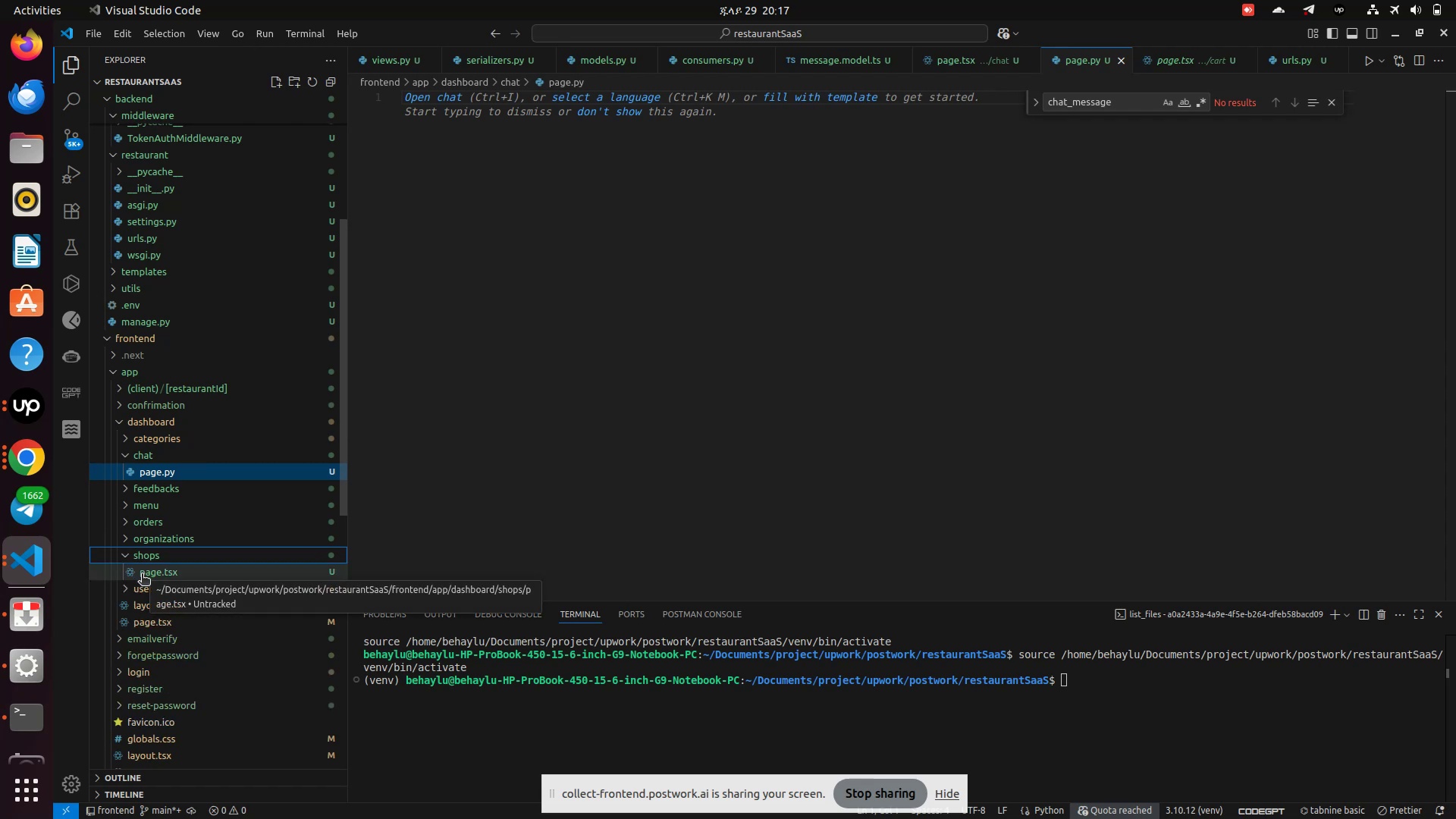 
left_click([142, 575])
 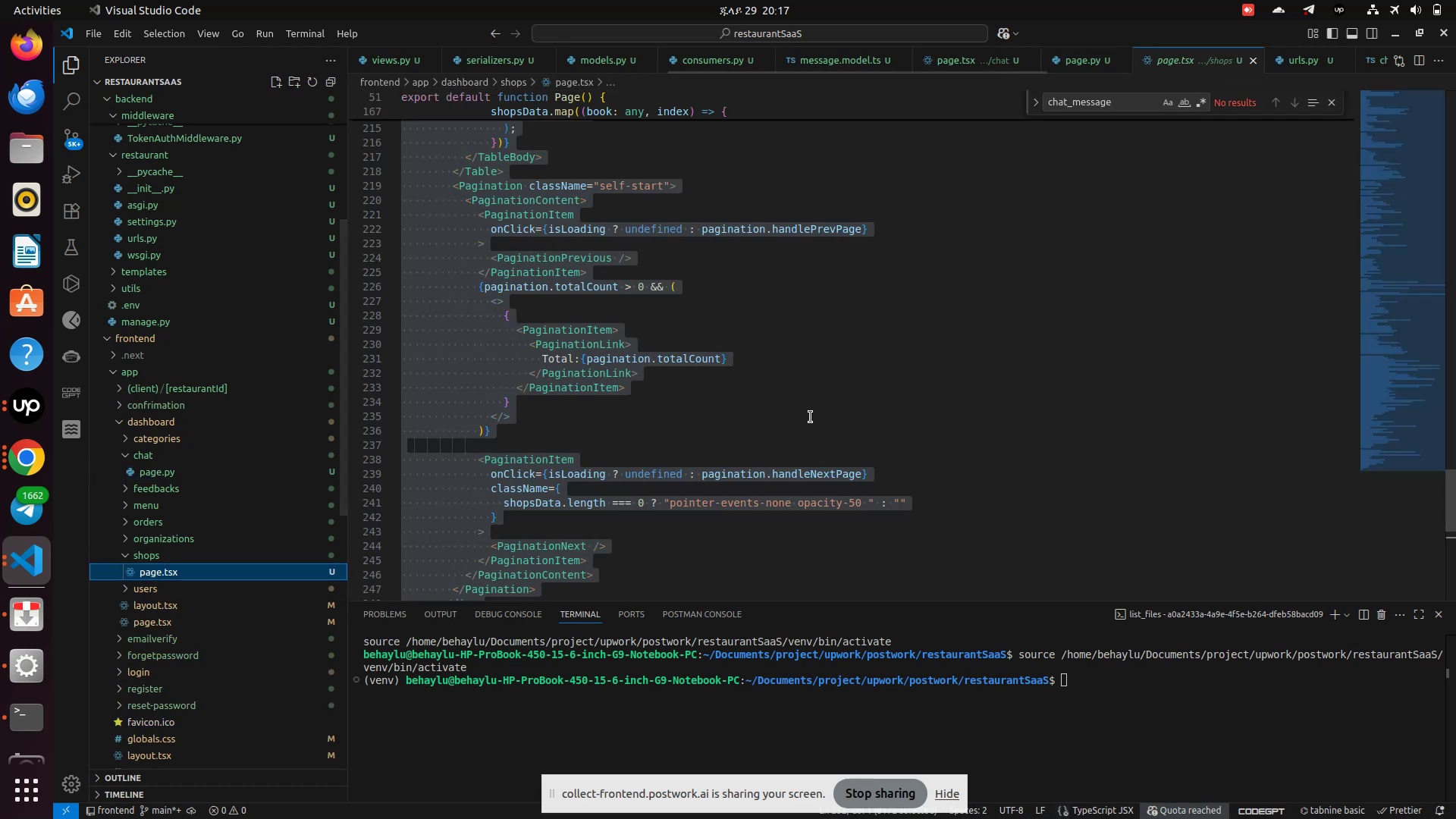 
scroll: coordinate [801, 424], scroll_direction: up, amount: 97.0
 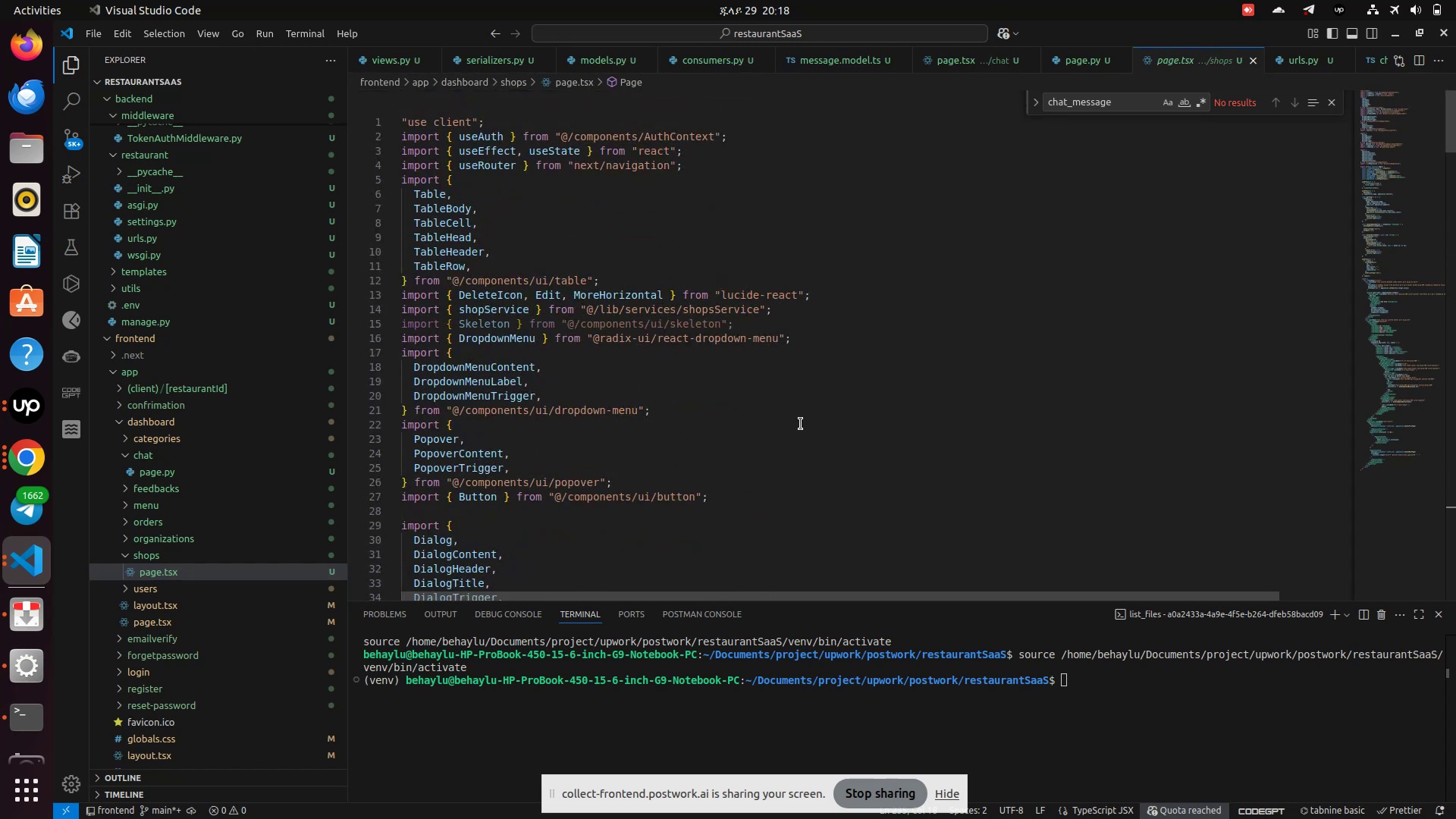 
key(Control+A)
 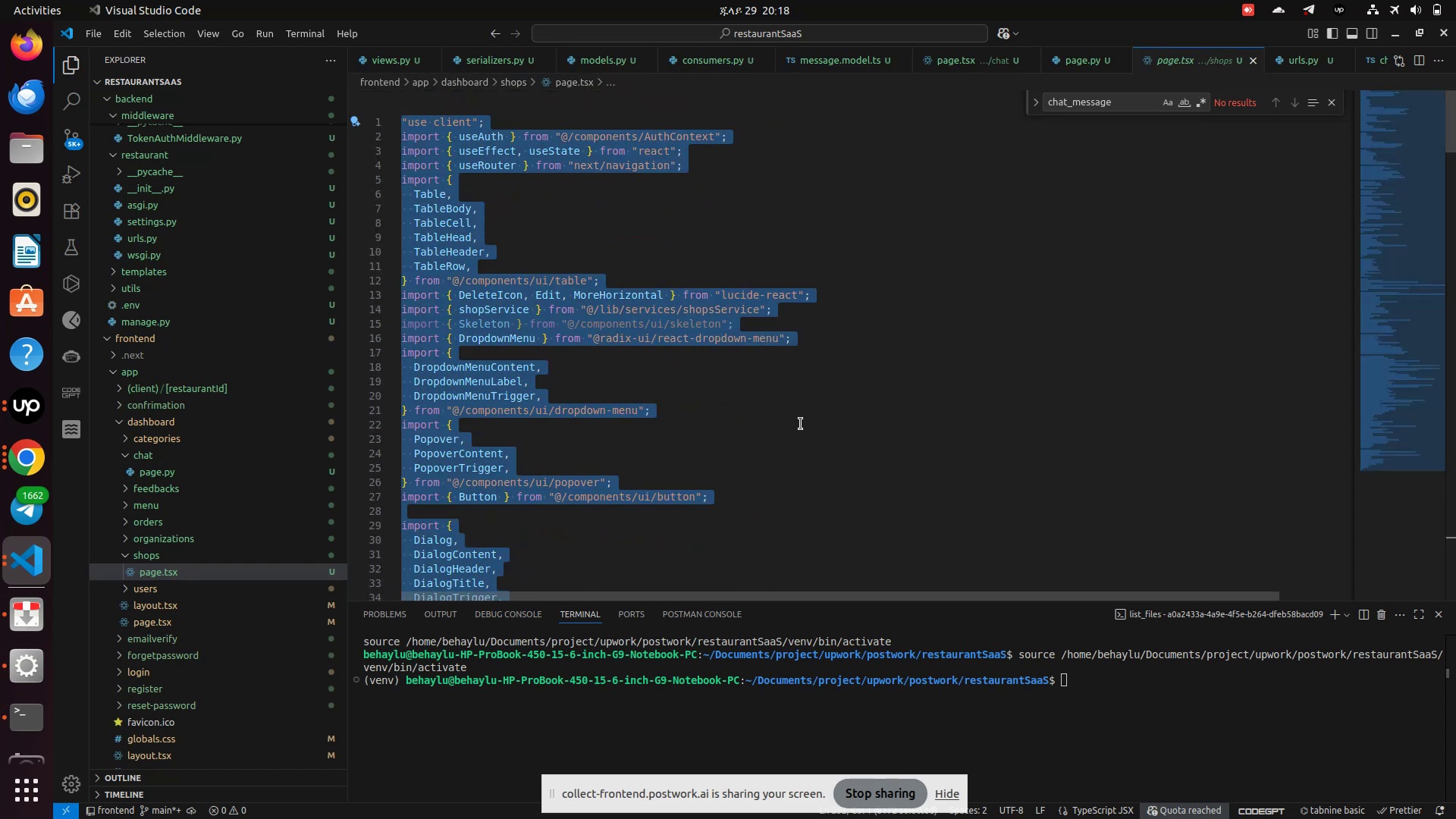 
key(Control+C)
 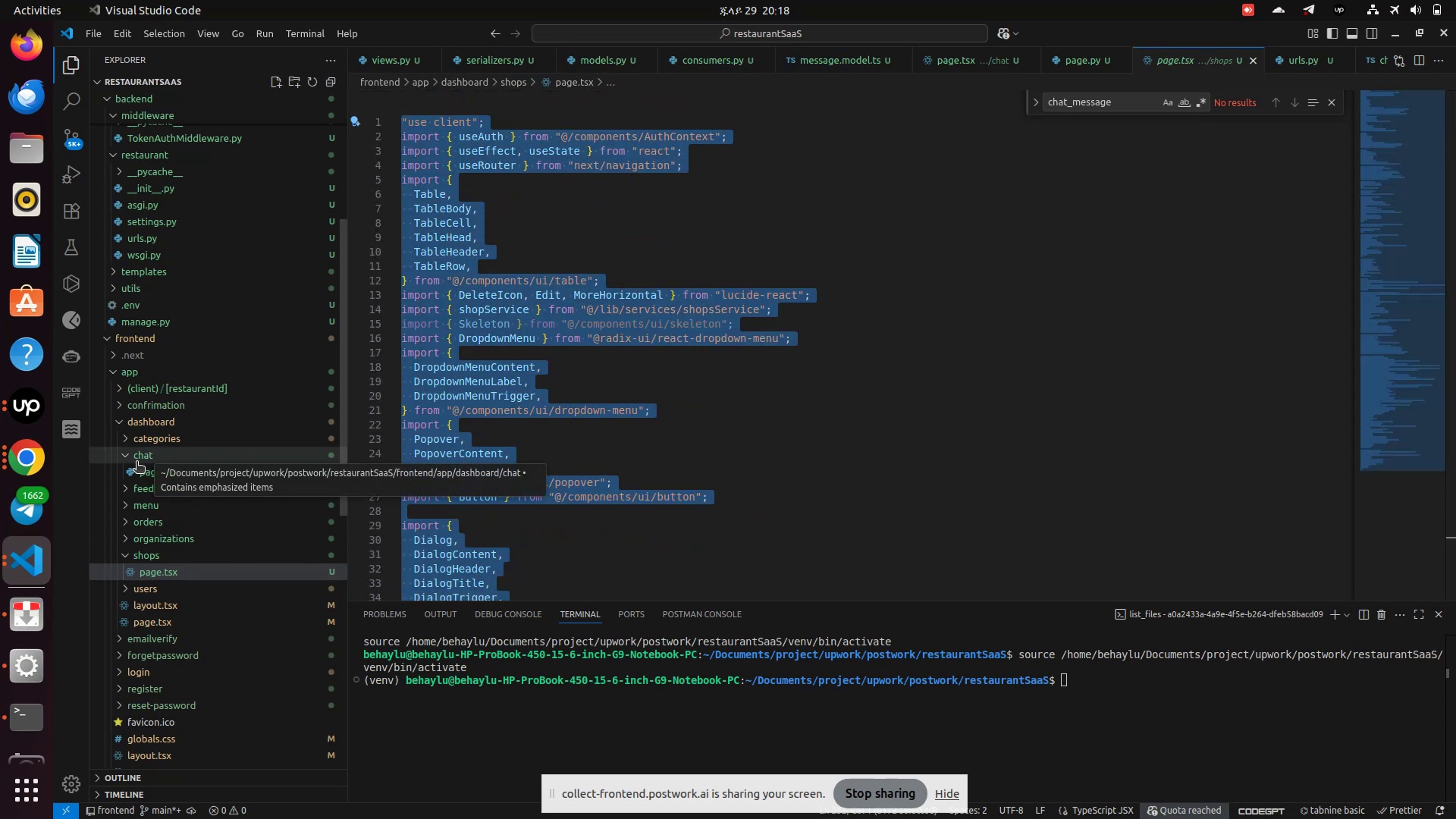 
left_click([144, 479])
 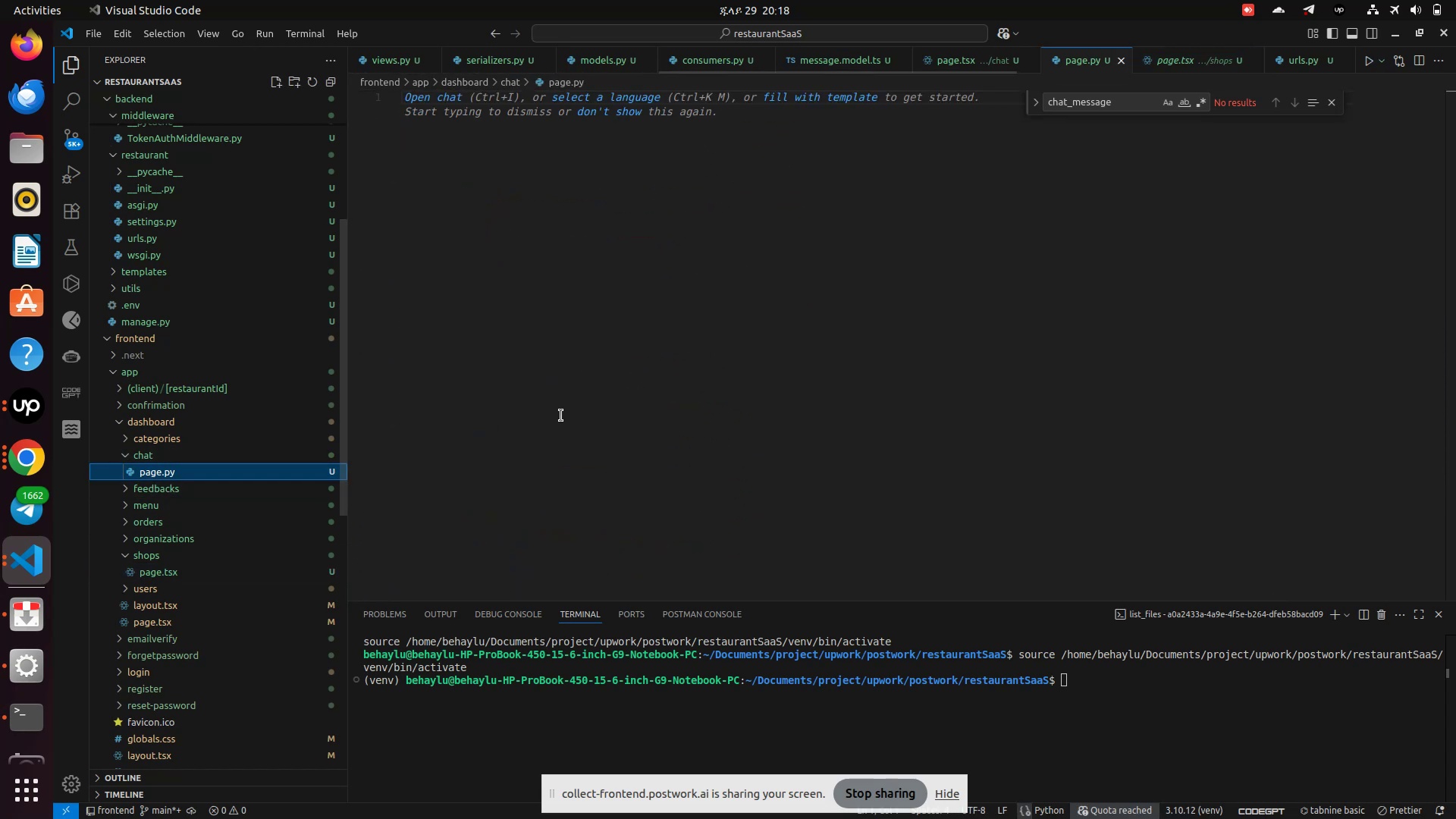 
left_click([561, 416])
 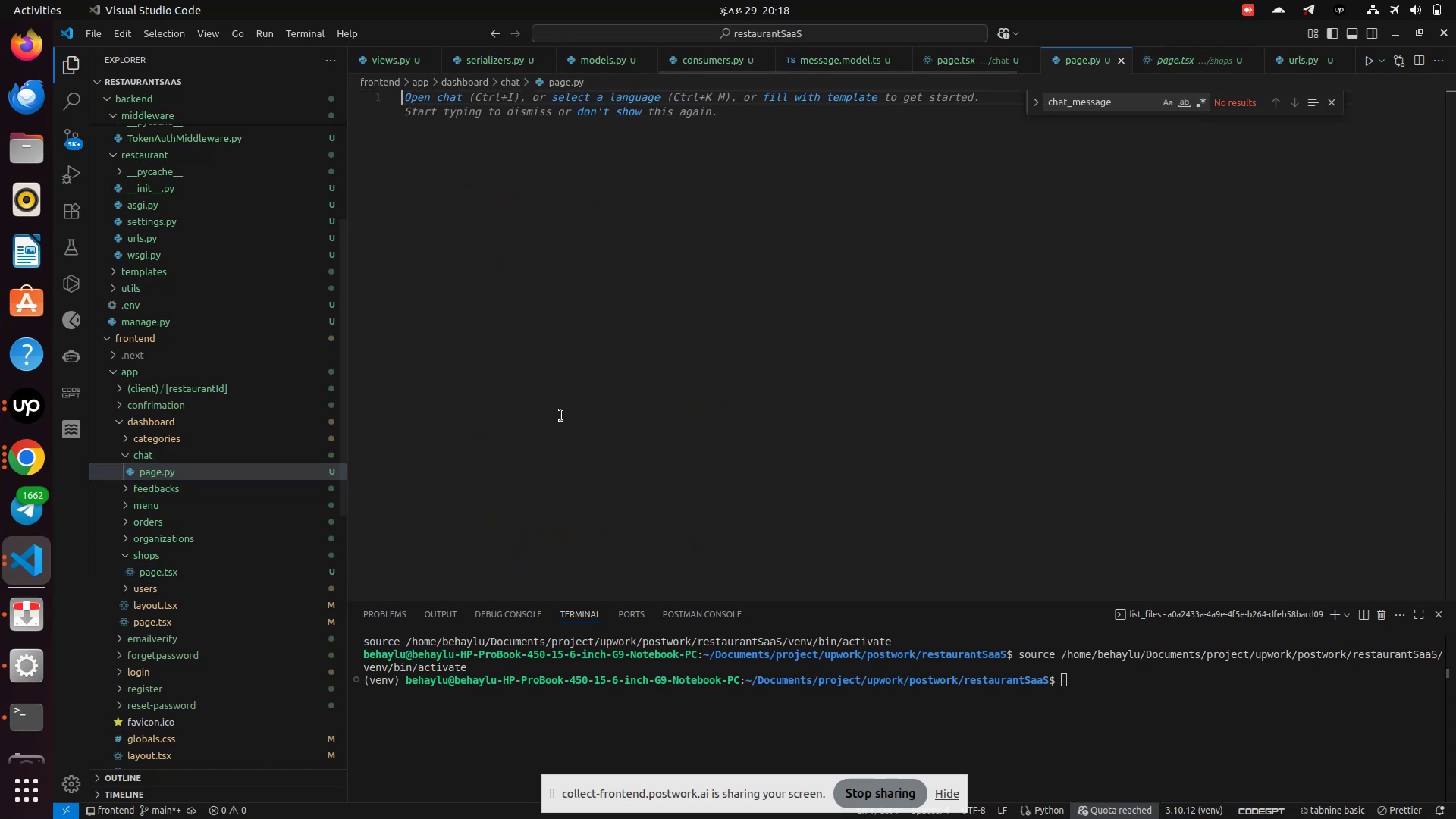 
key(Control+V)
 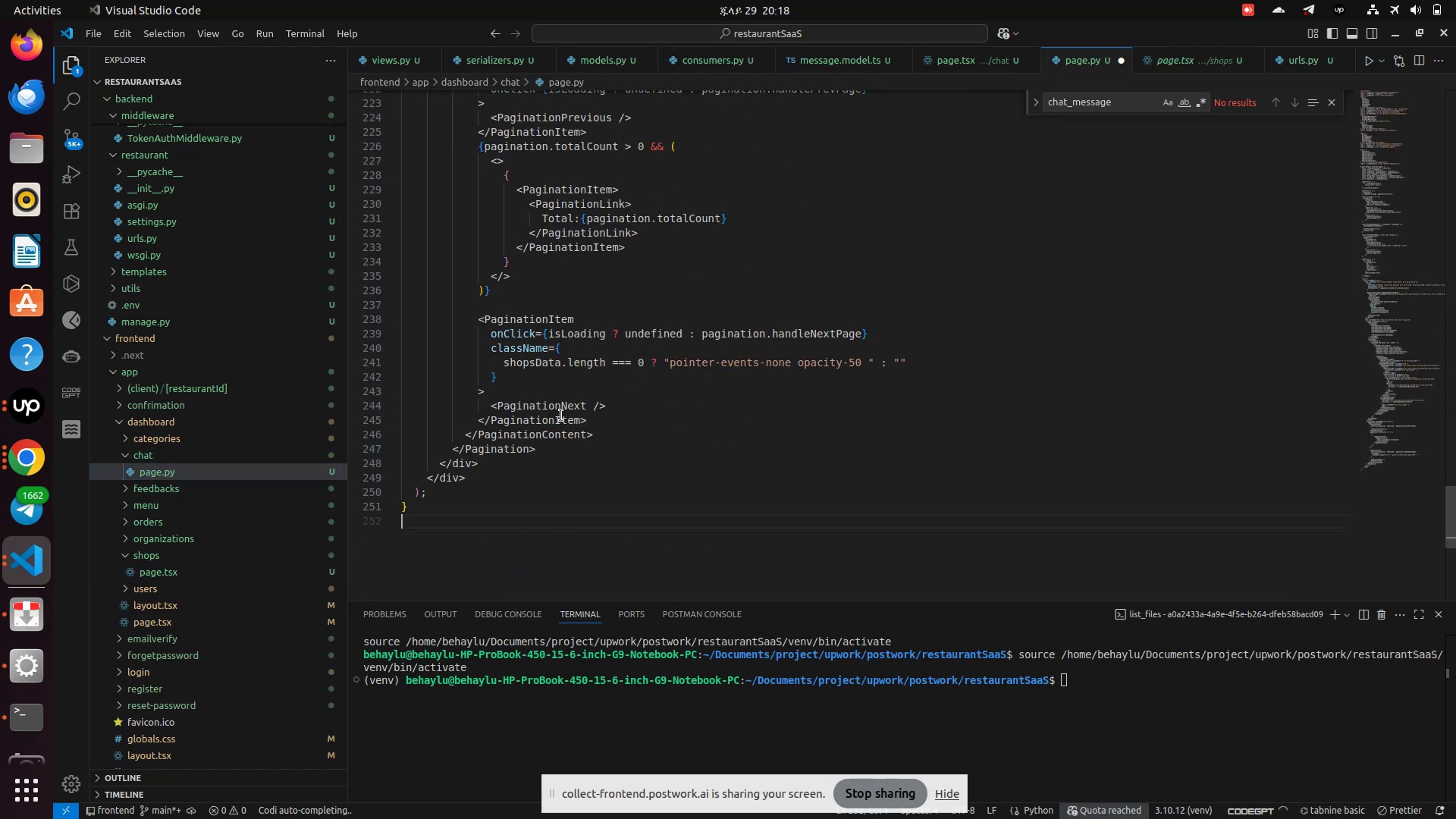 
scroll: coordinate [561, 416], scroll_direction: up, amount: 87.0
 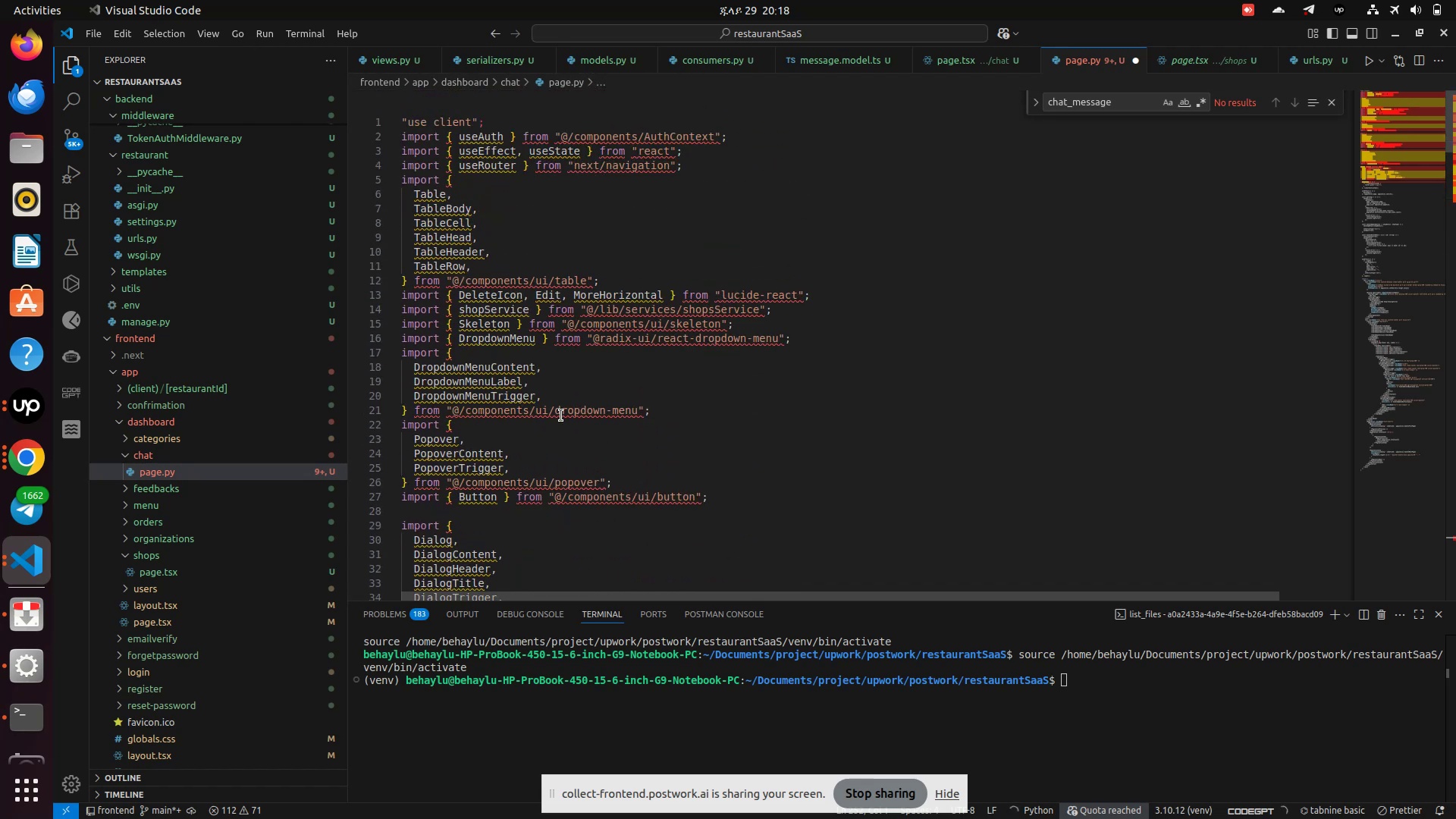 
wait(5.54)
 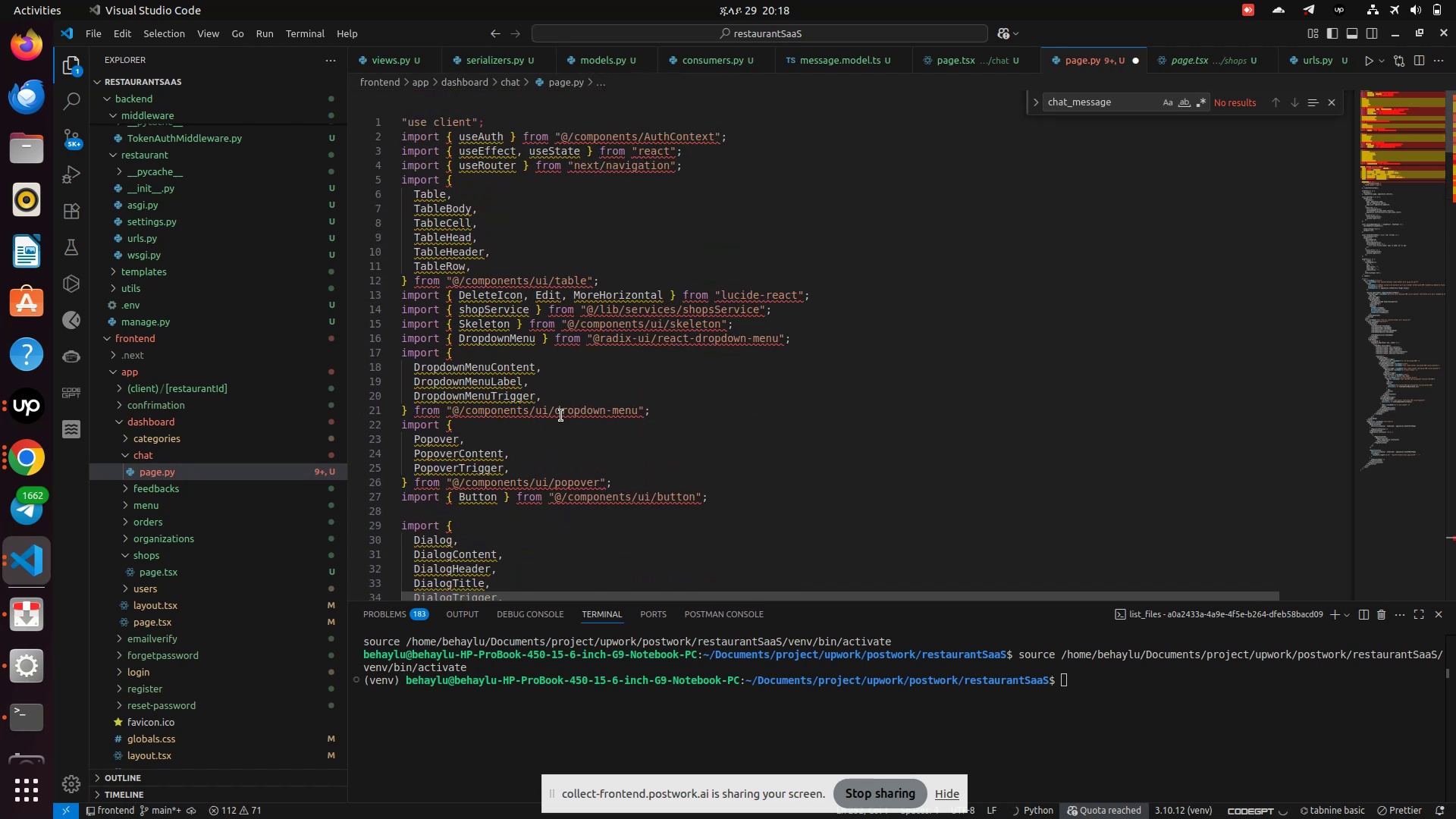 
left_click([671, 410])
 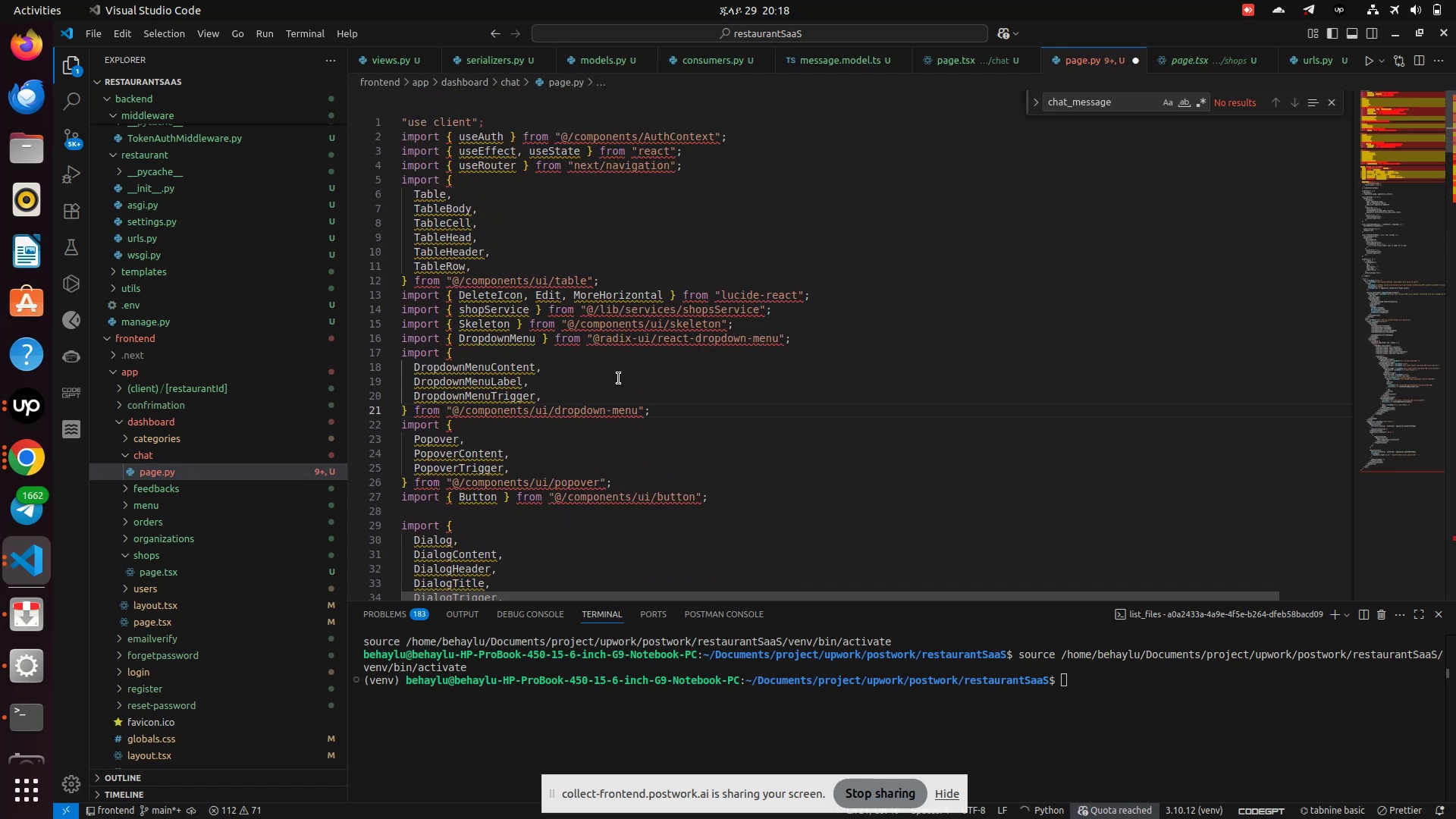 
scroll: coordinate [619, 378], scroll_direction: down, amount: 19.0
 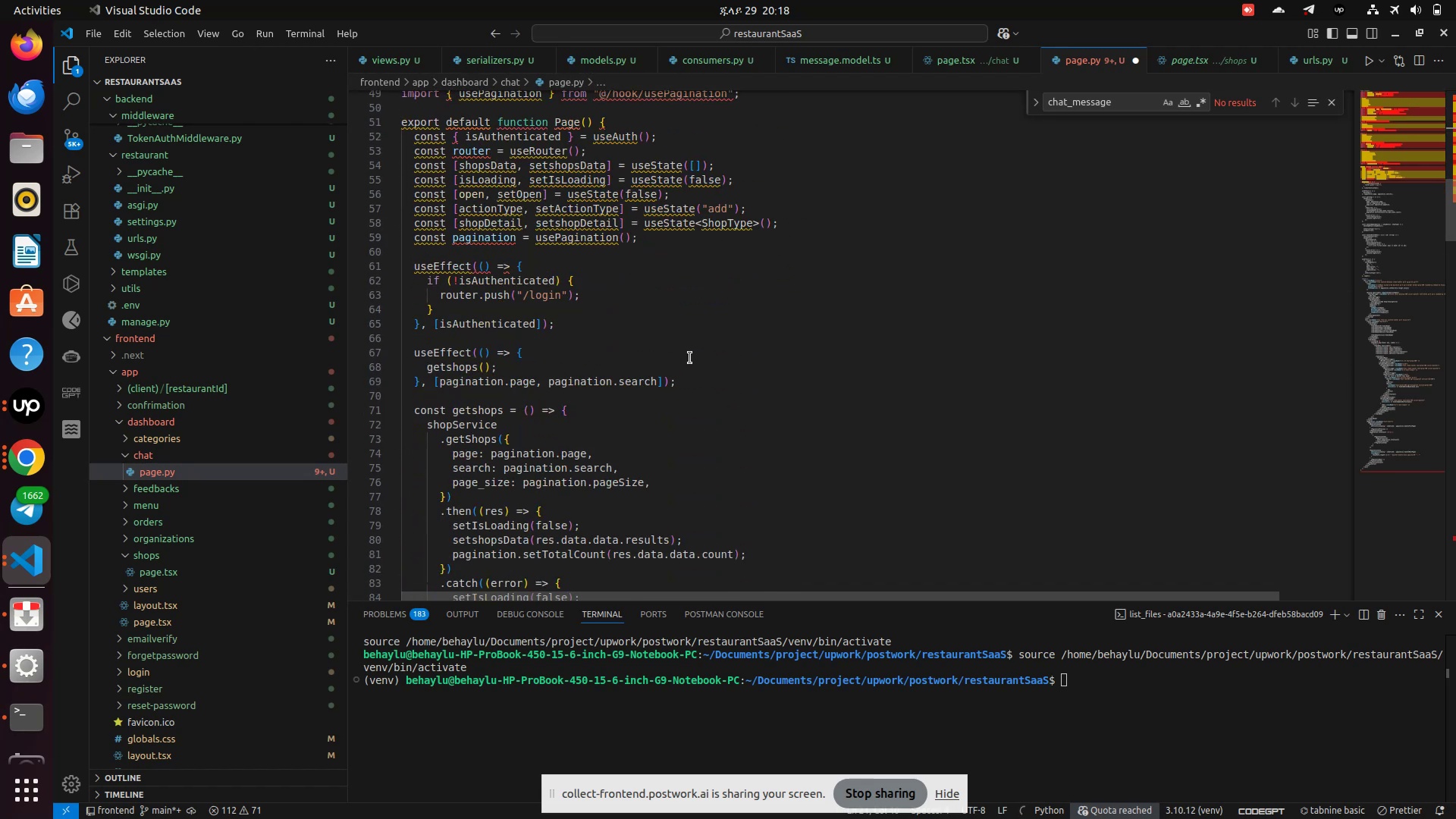 
key(Control+Z)
 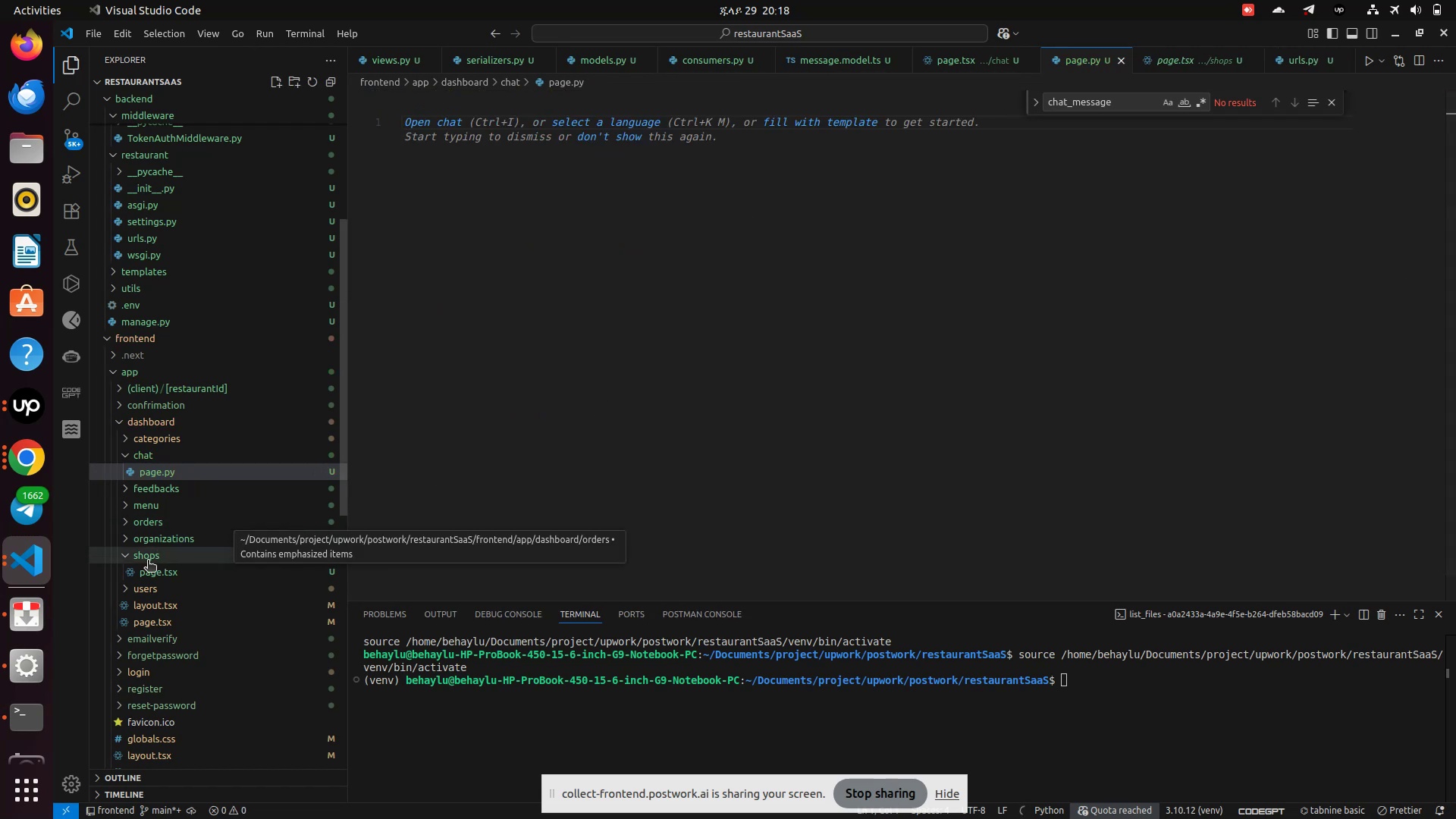 
left_click([143, 574])
 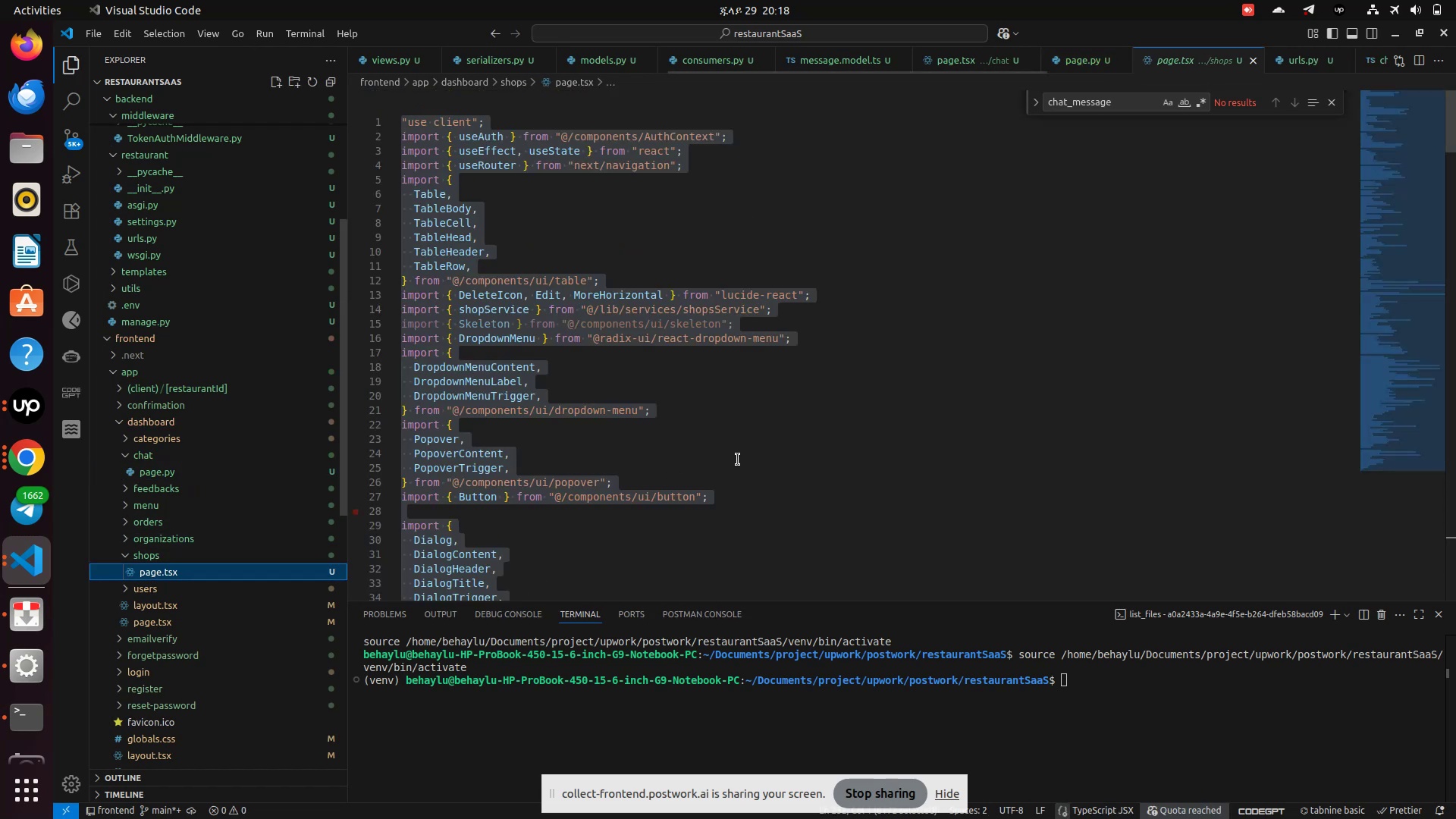 
left_click([789, 450])
 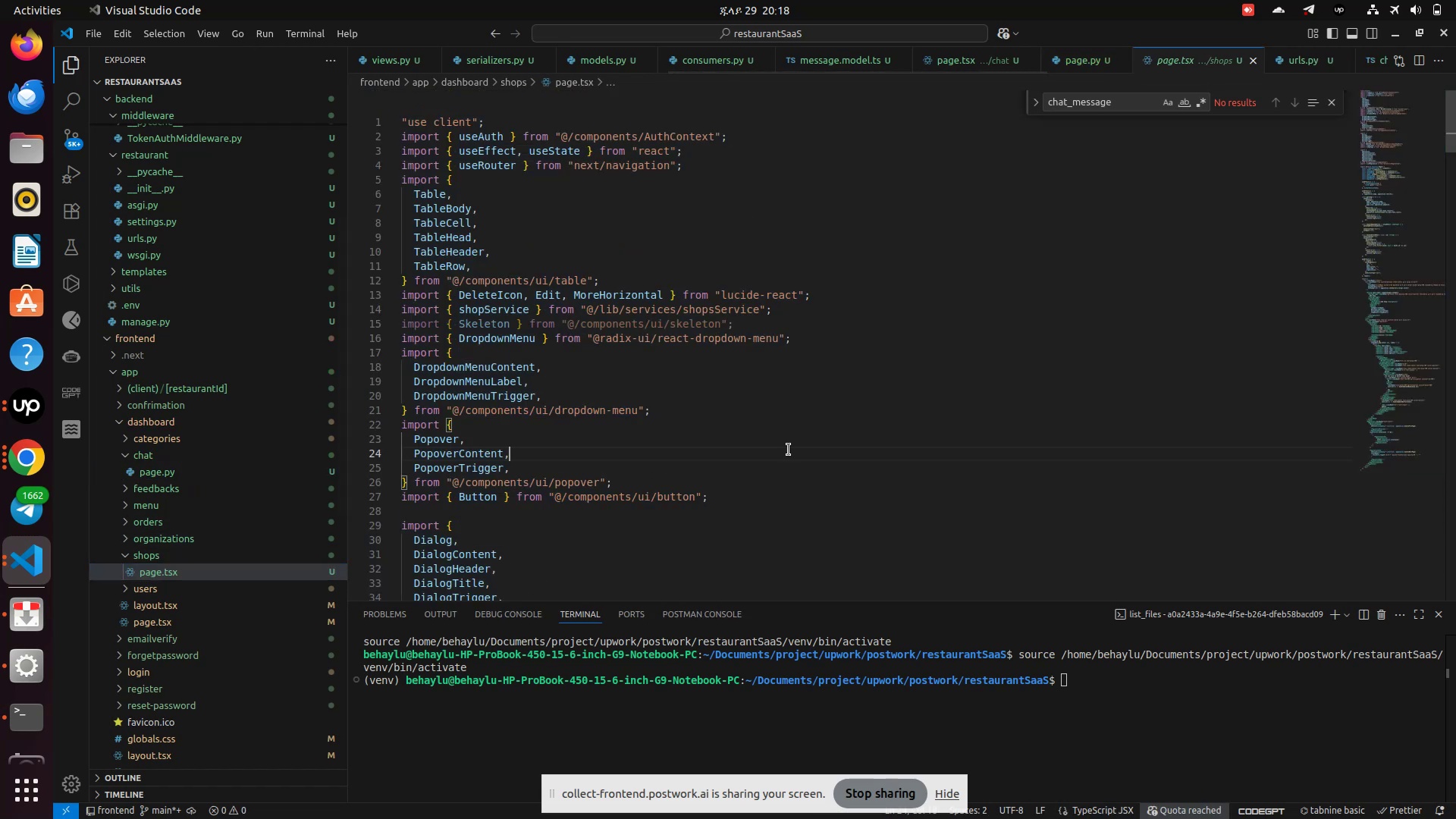 
key(Control+A)
 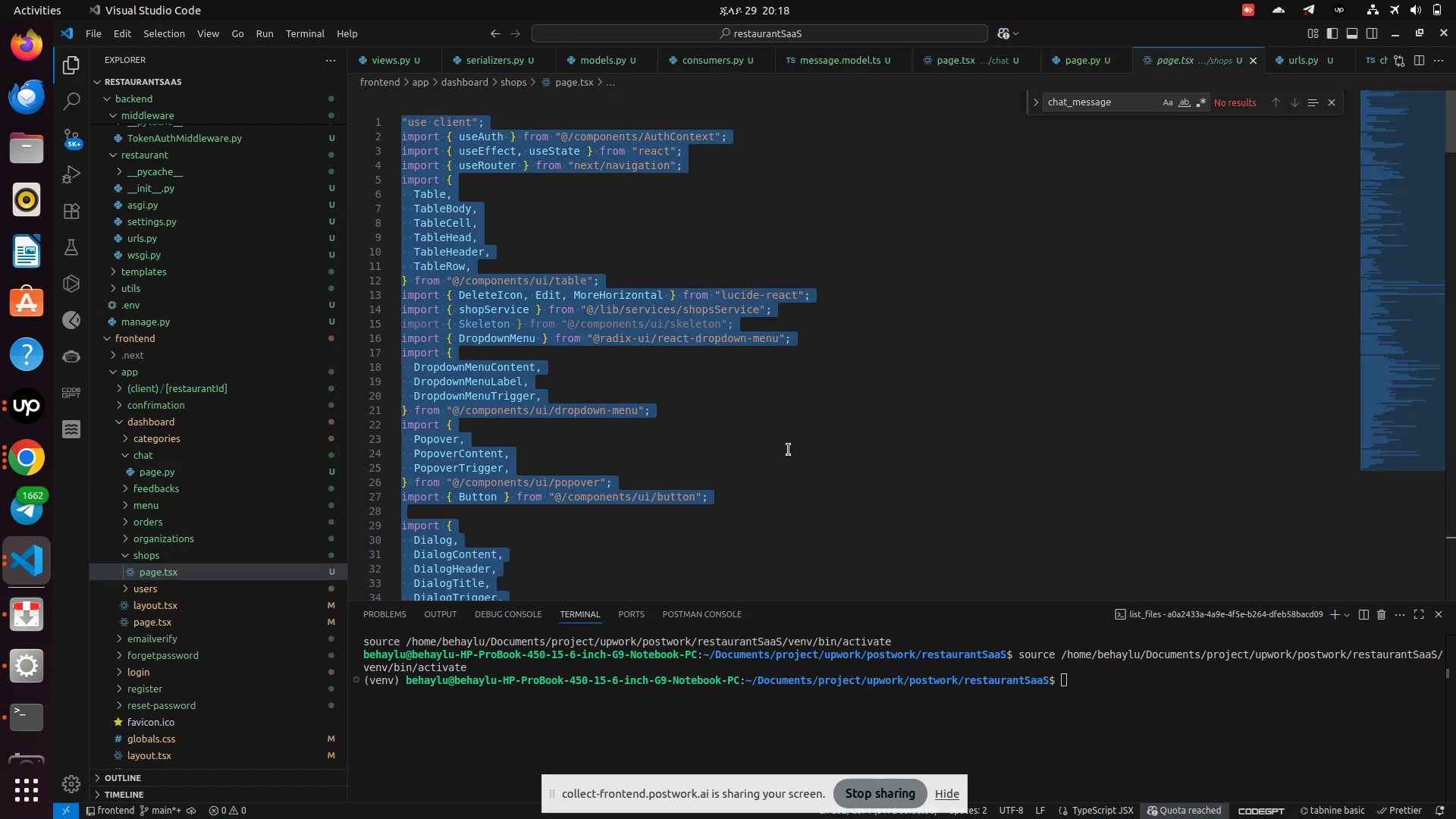 
key(Control+C)
 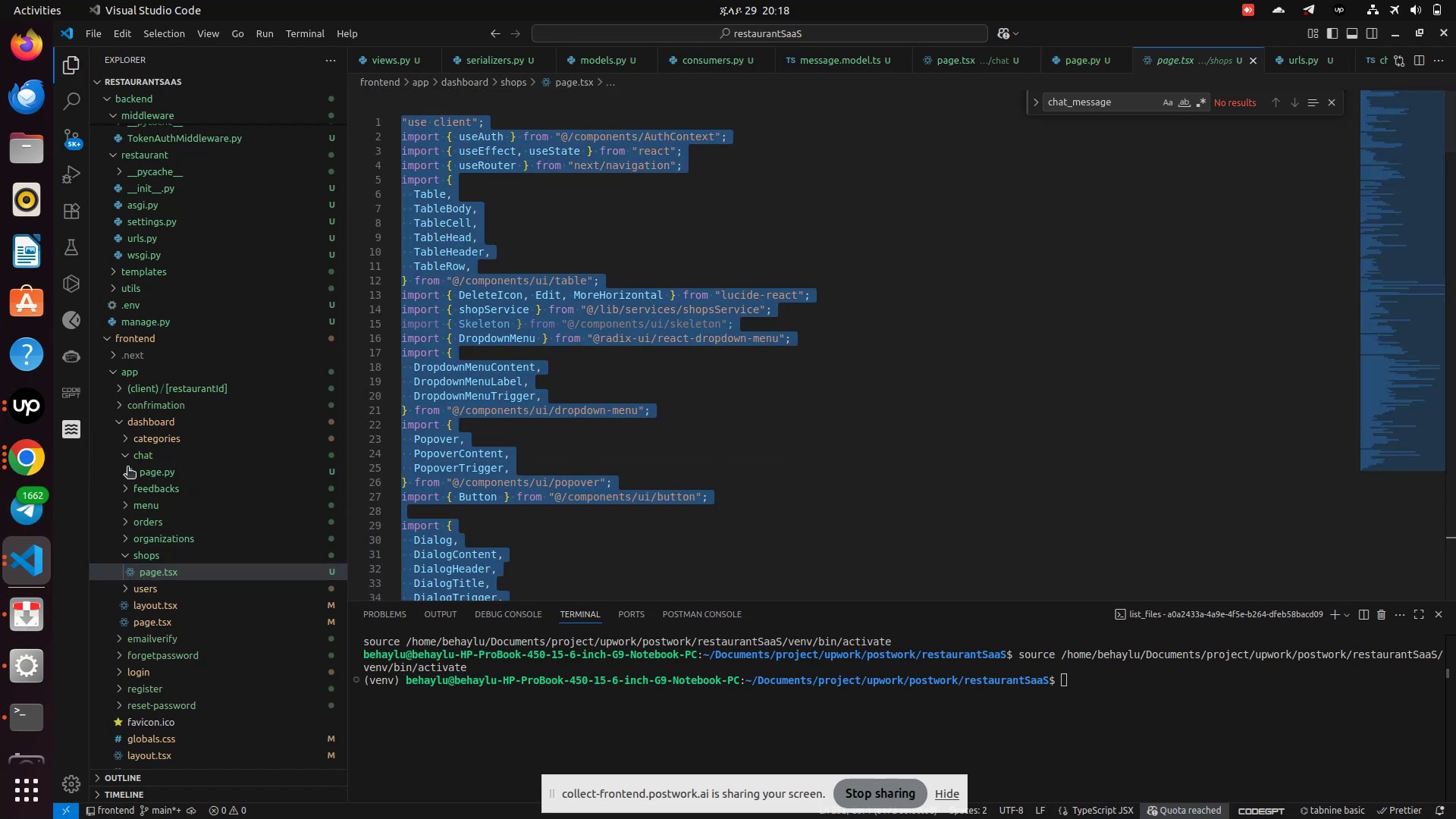 
left_click([148, 468])
 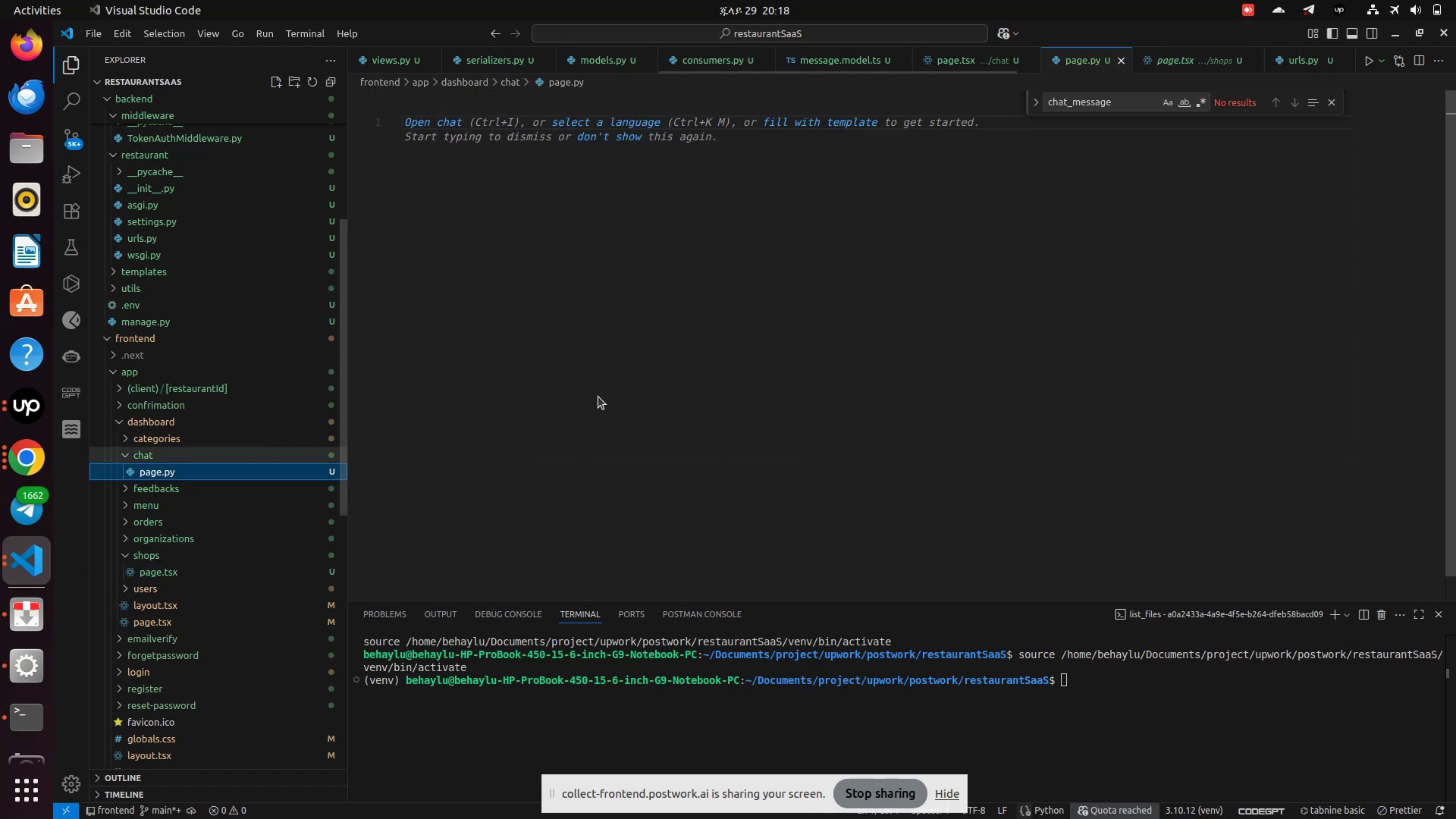 
left_click([612, 397])
 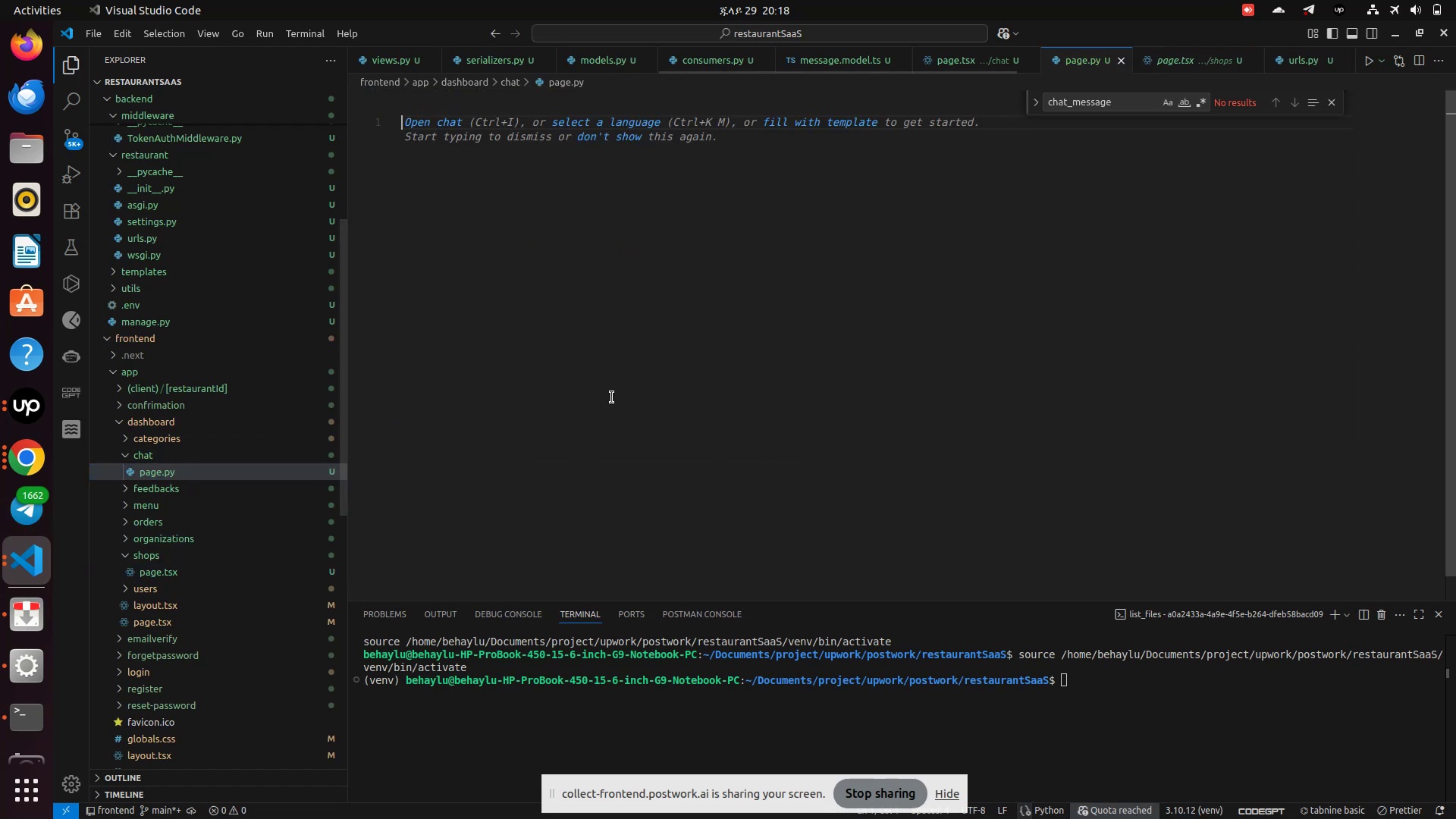 
key(Control+V)
 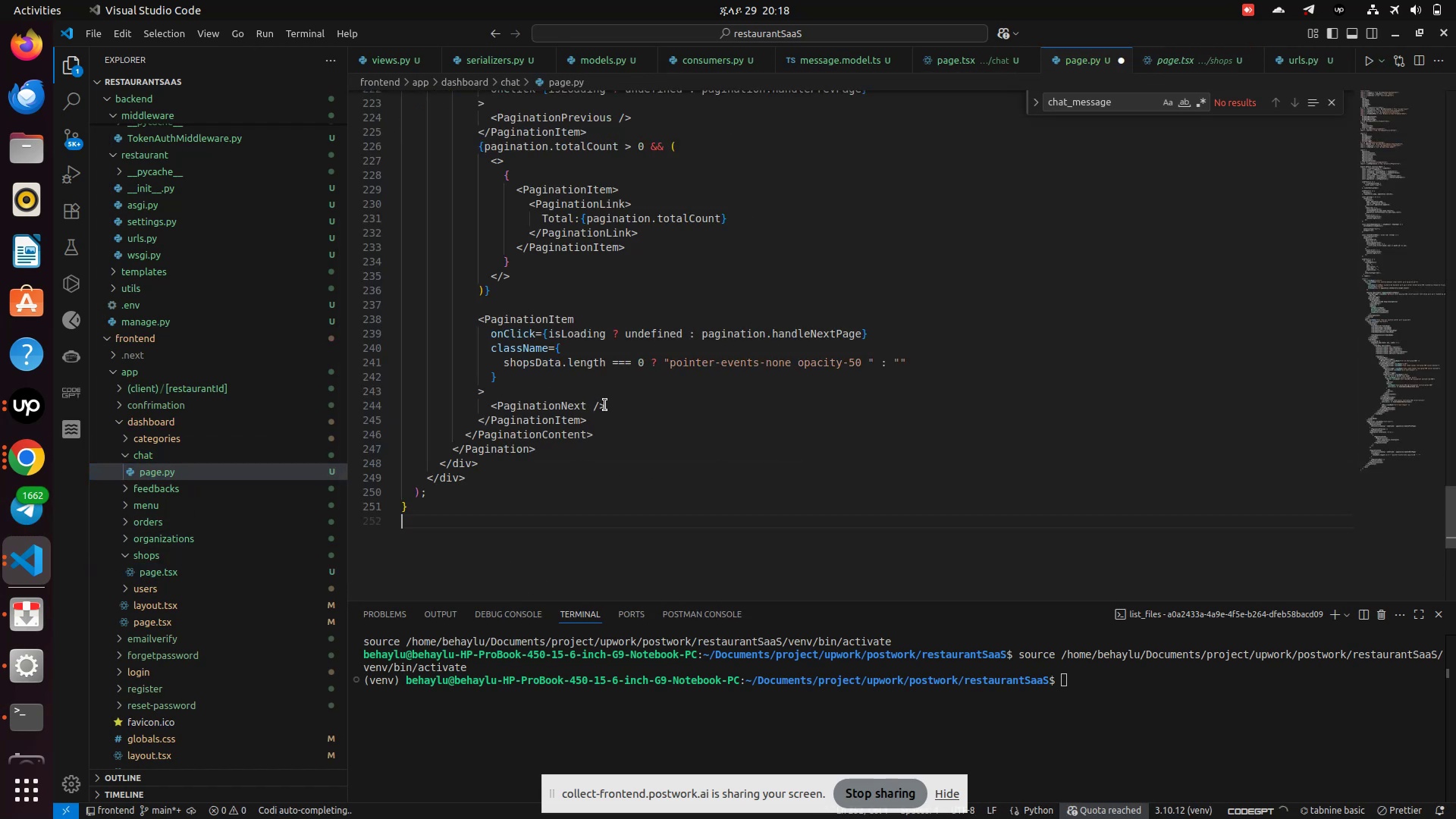 
scroll: coordinate [604, 405], scroll_direction: up, amount: 10.0
 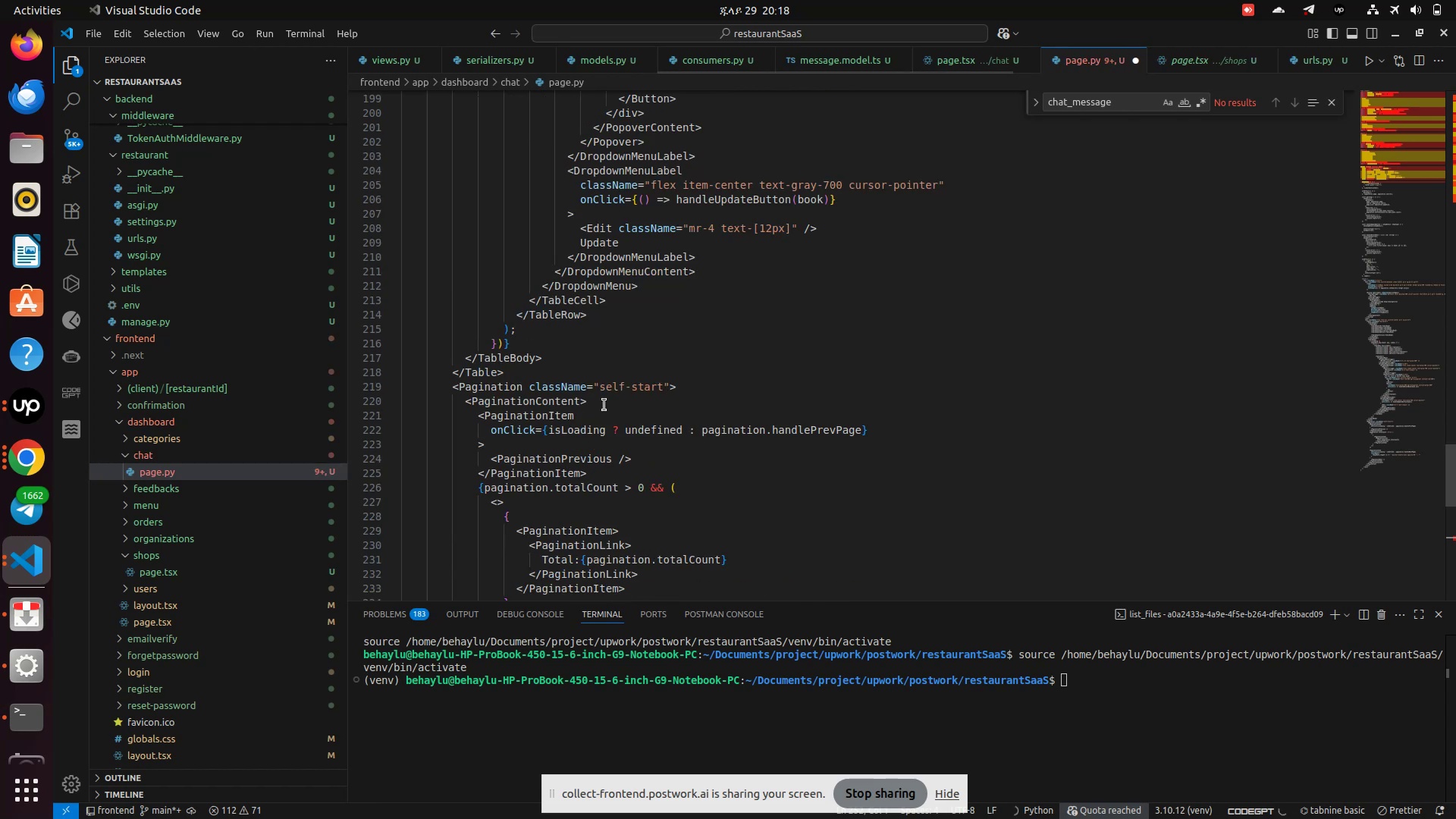 
scroll: coordinate [600, 407], scroll_direction: down, amount: 13.0
 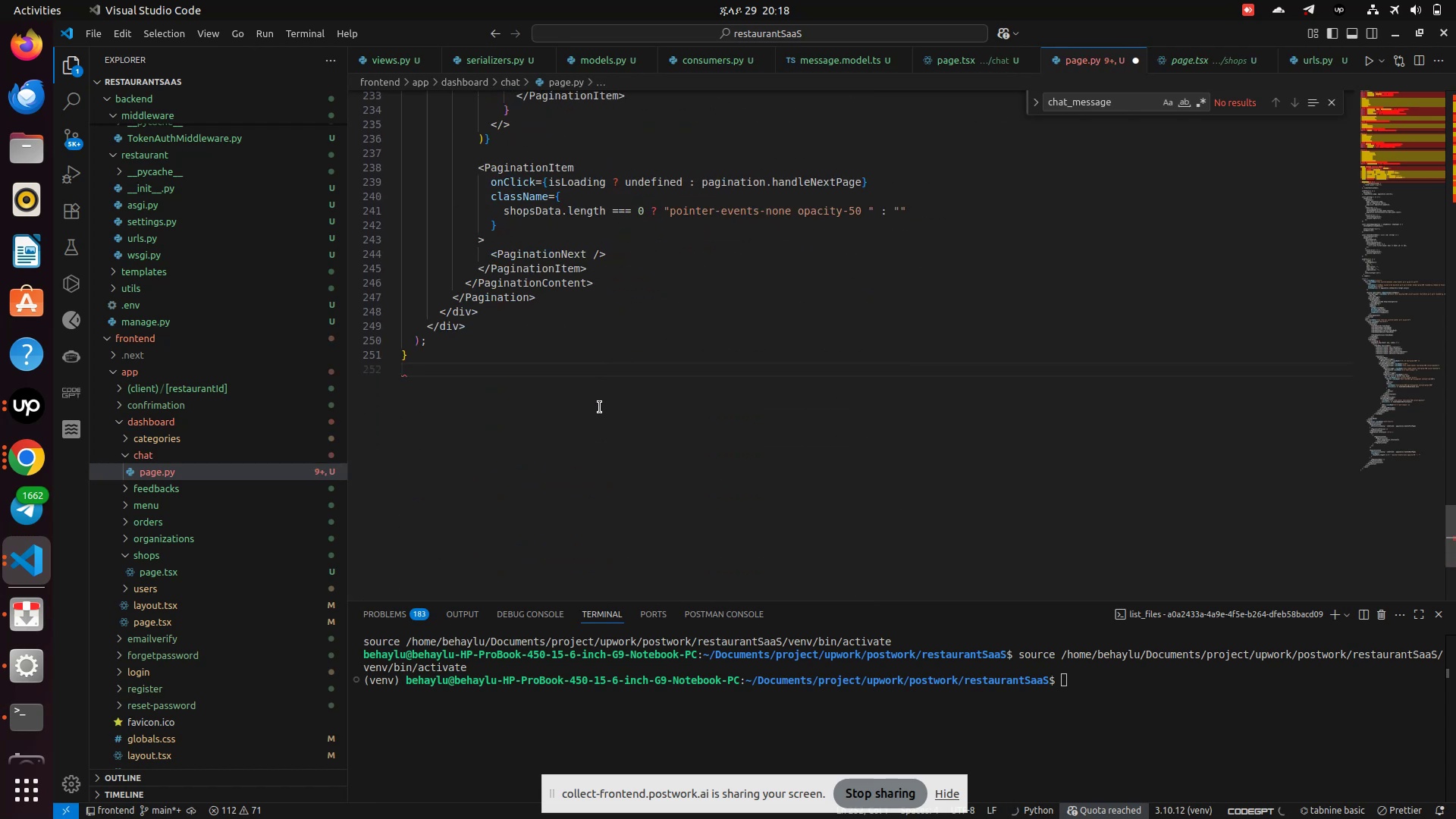 
scroll: coordinate [600, 407], scroll_direction: up, amount: 8.0
 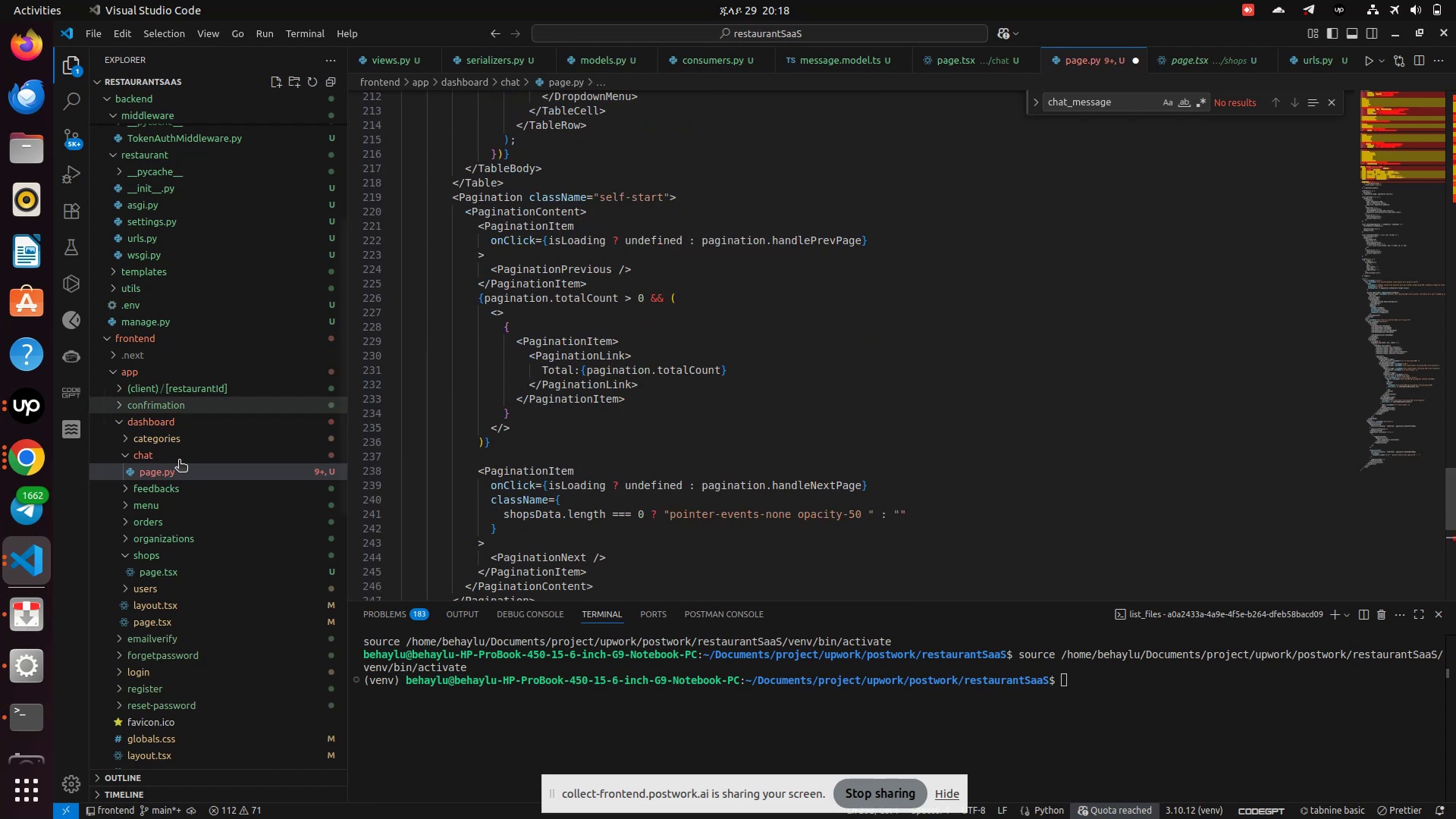 
right_click([171, 471])
 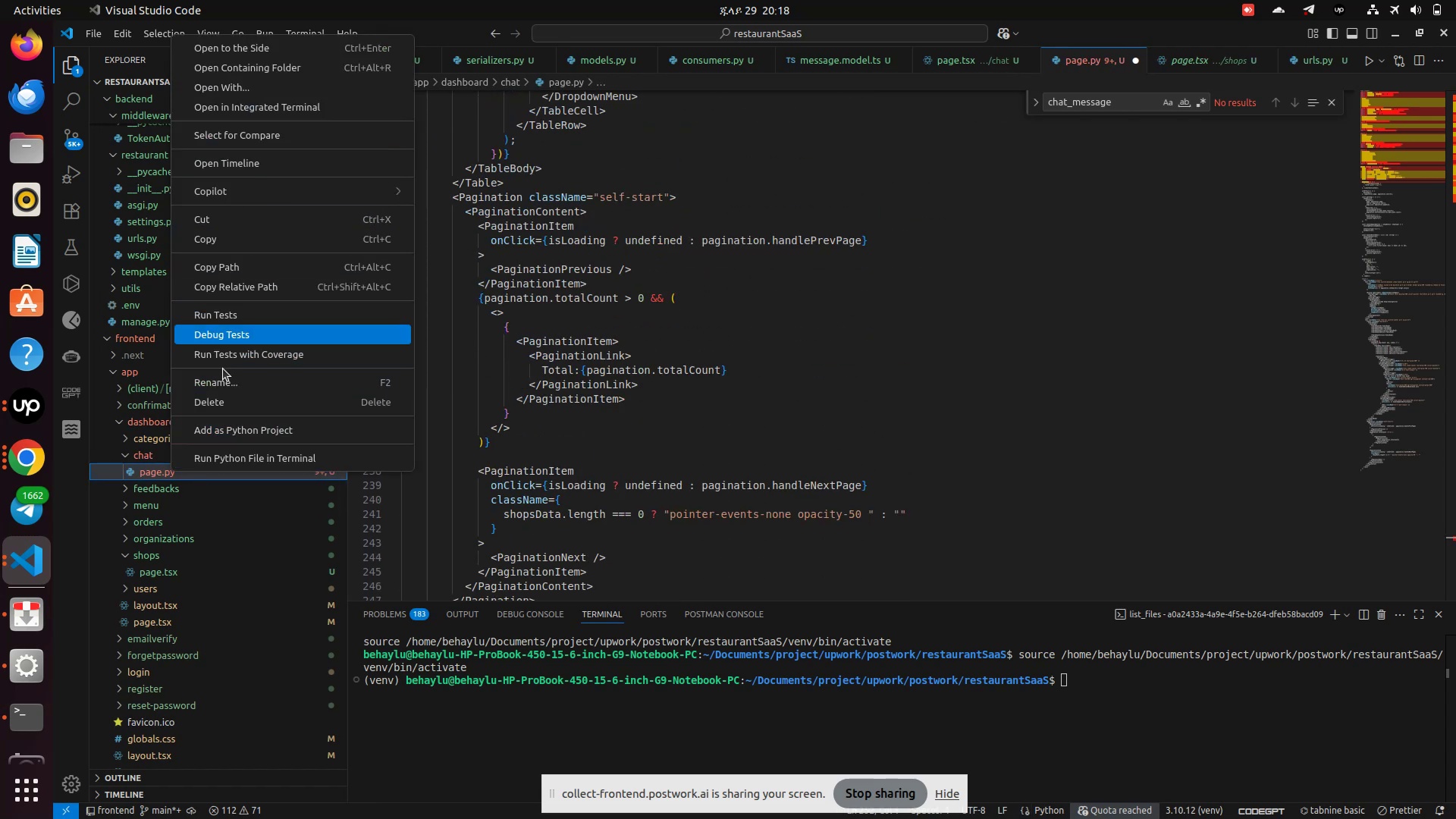 
left_click([225, 380])
 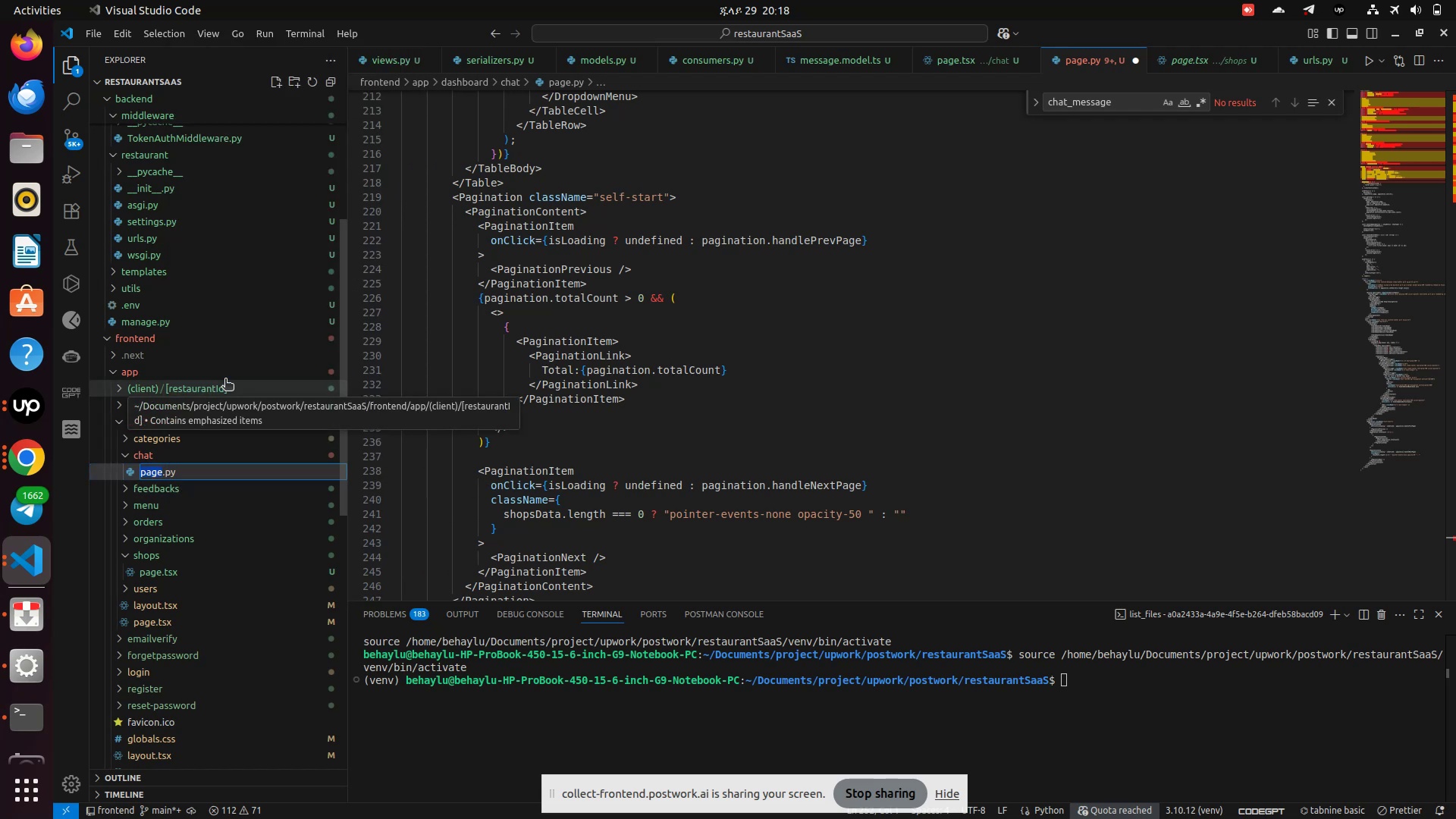 
key(ArrowRight)
 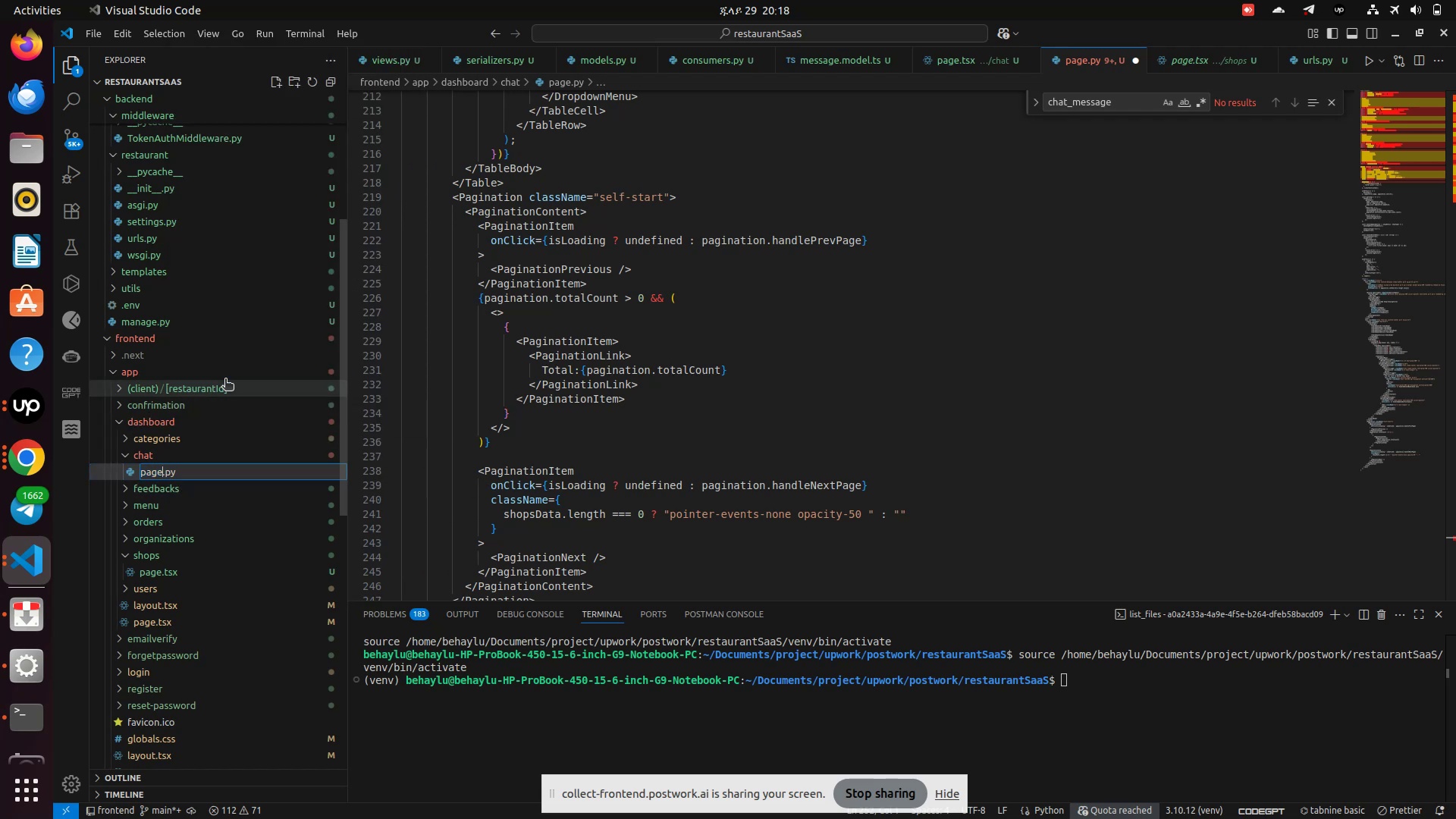 
key(ArrowRight)
 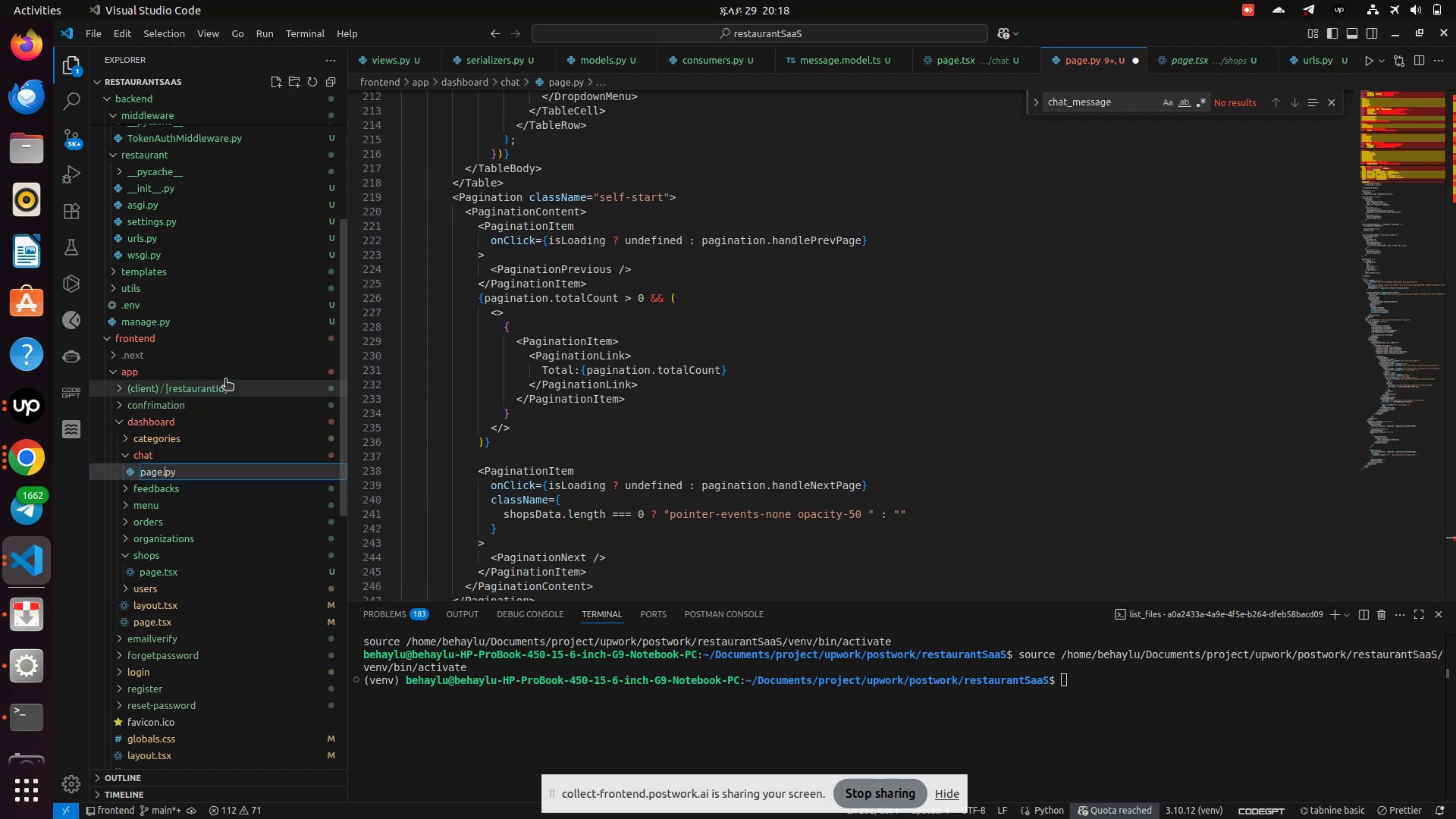 
key(ArrowRight)
 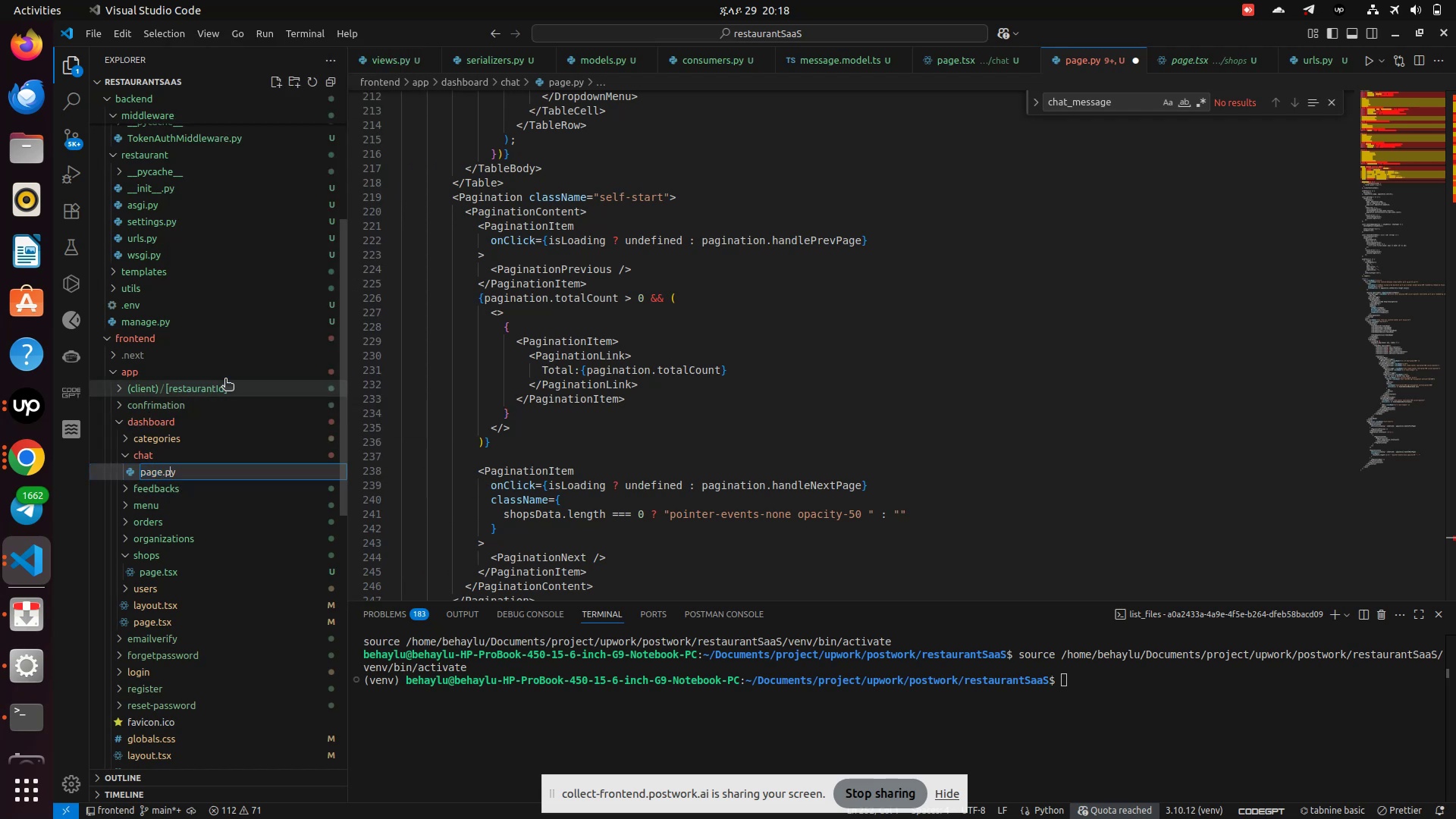 
key(ArrowRight)
 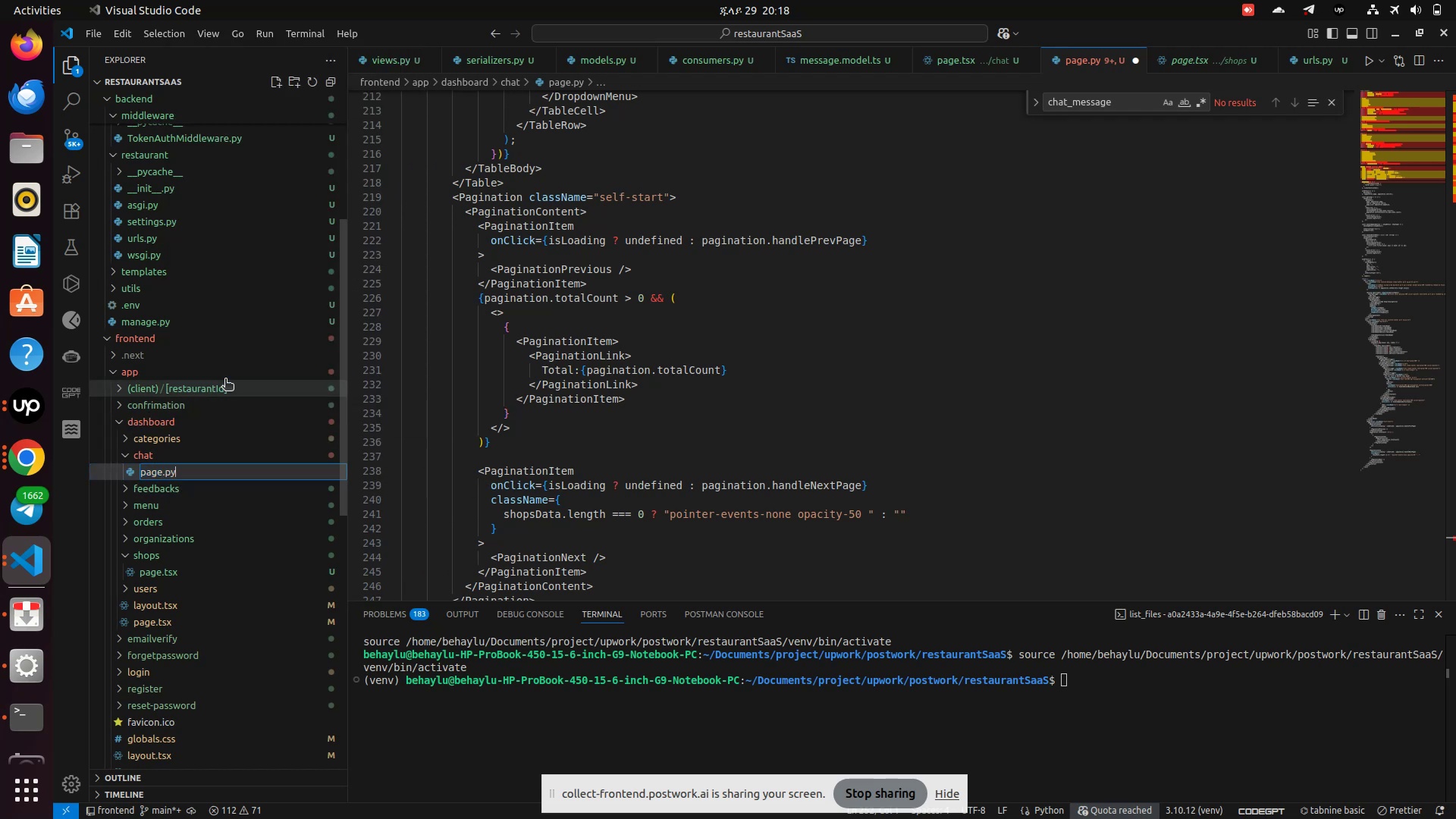 
key(Backspace)
key(Backspace)
type(tex)
key(Backspace)
key(Backspace)
type(sx)
 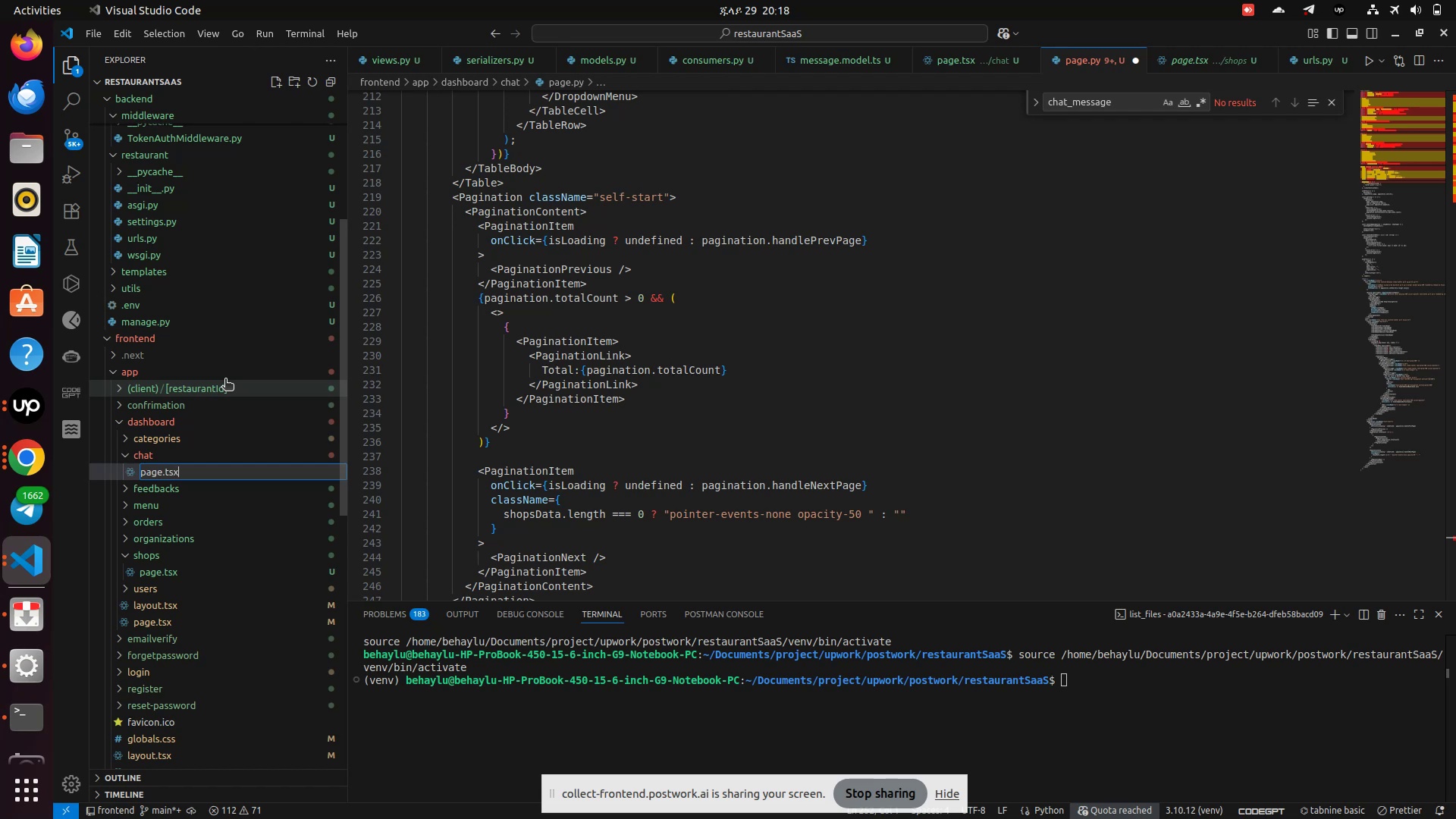 
key(Enter)
 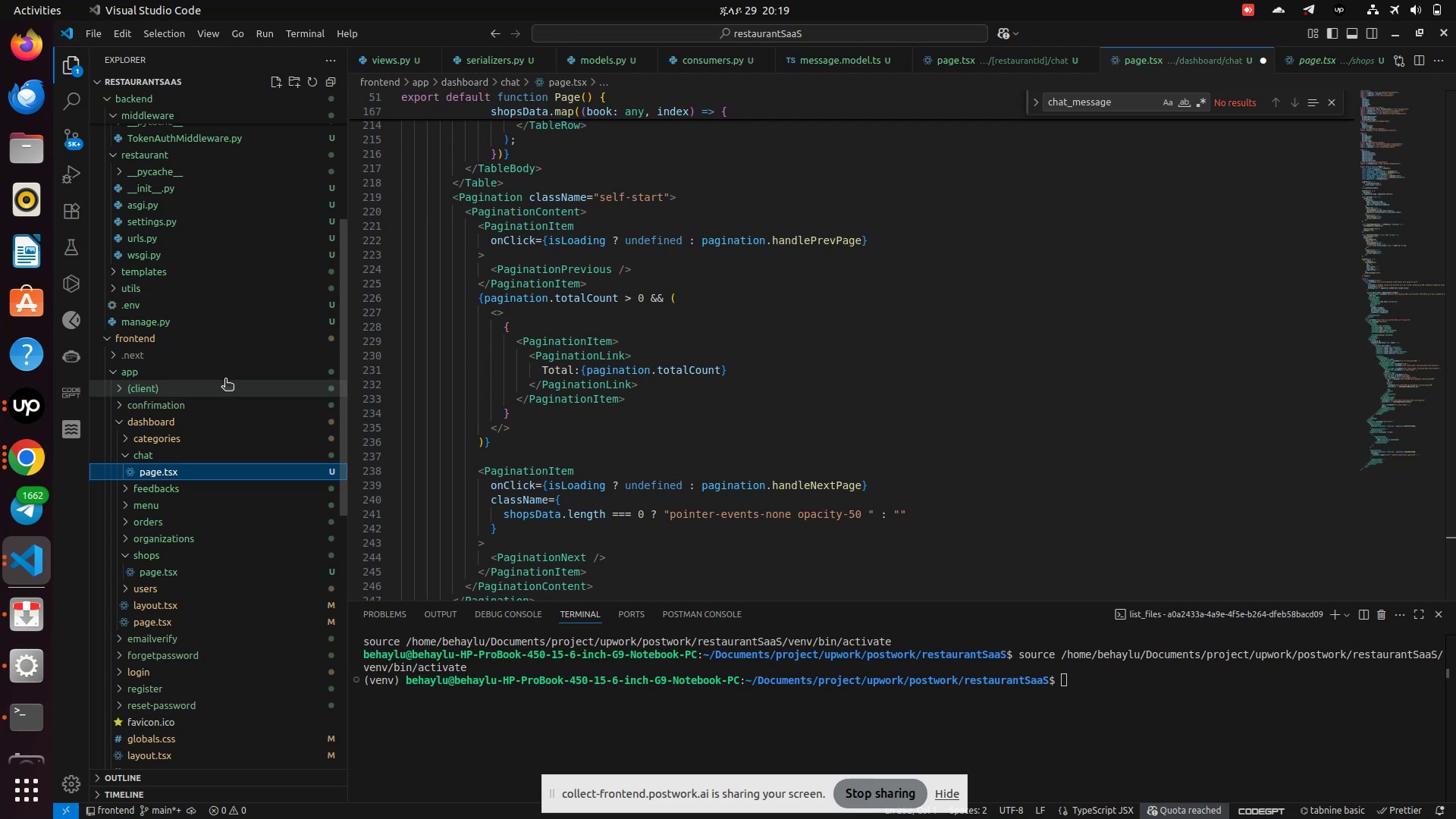 
wait(45.62)
 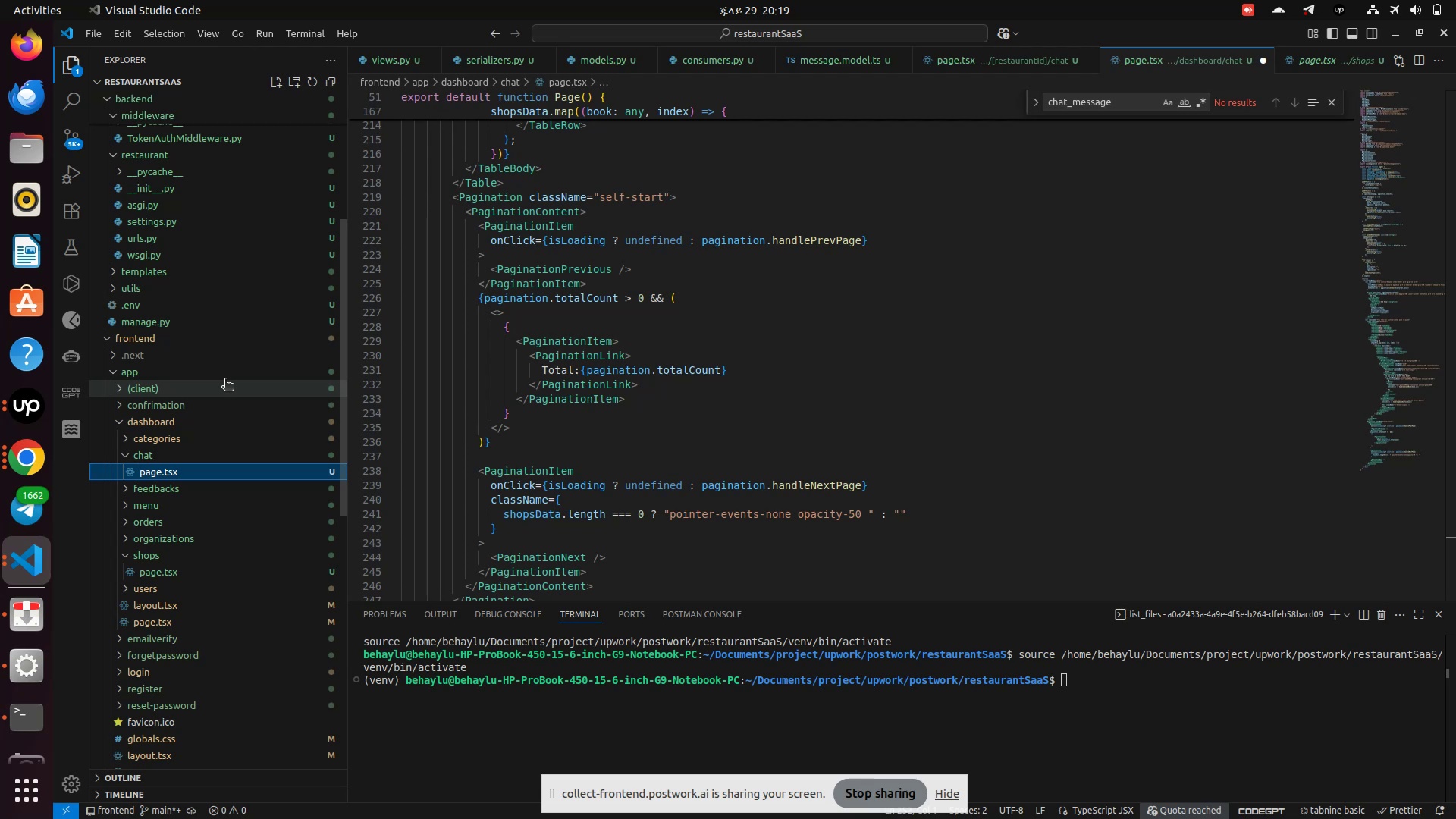 
scroll: coordinate [843, 386], scroll_direction: down, amount: 2.0
 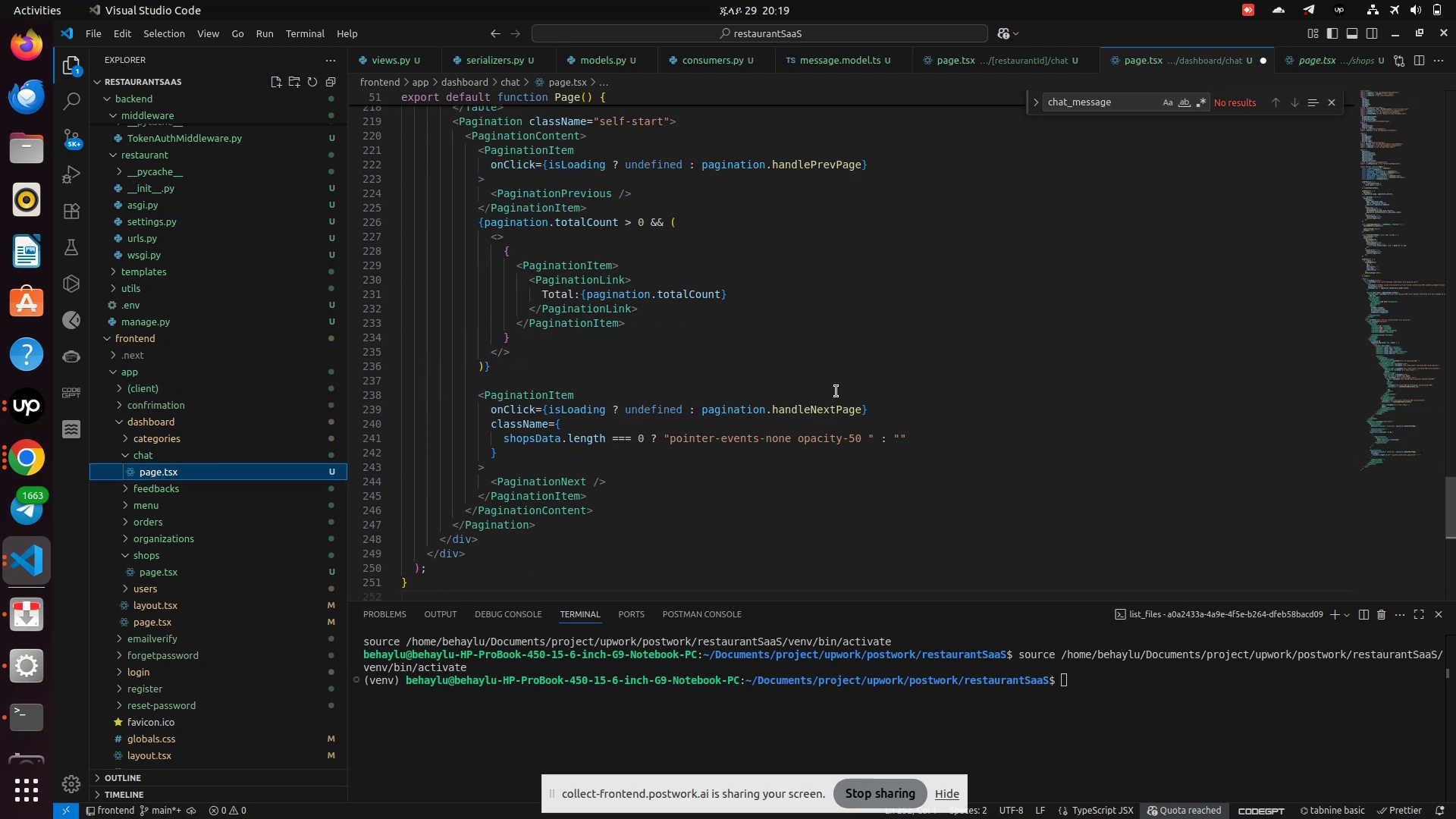 
scroll: coordinate [805, 391], scroll_direction: up, amount: 34.0
 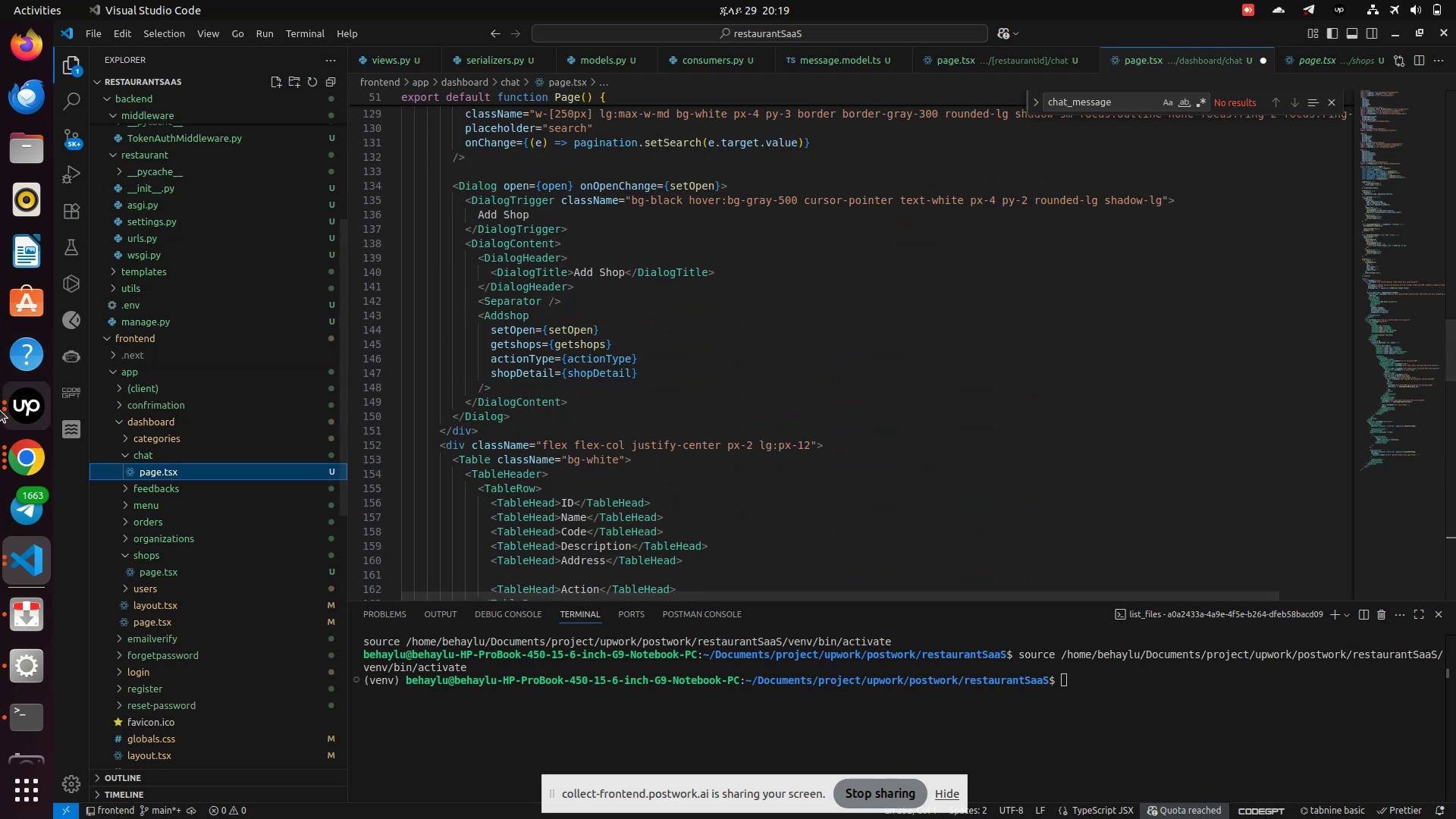 
left_click([21, 401])
 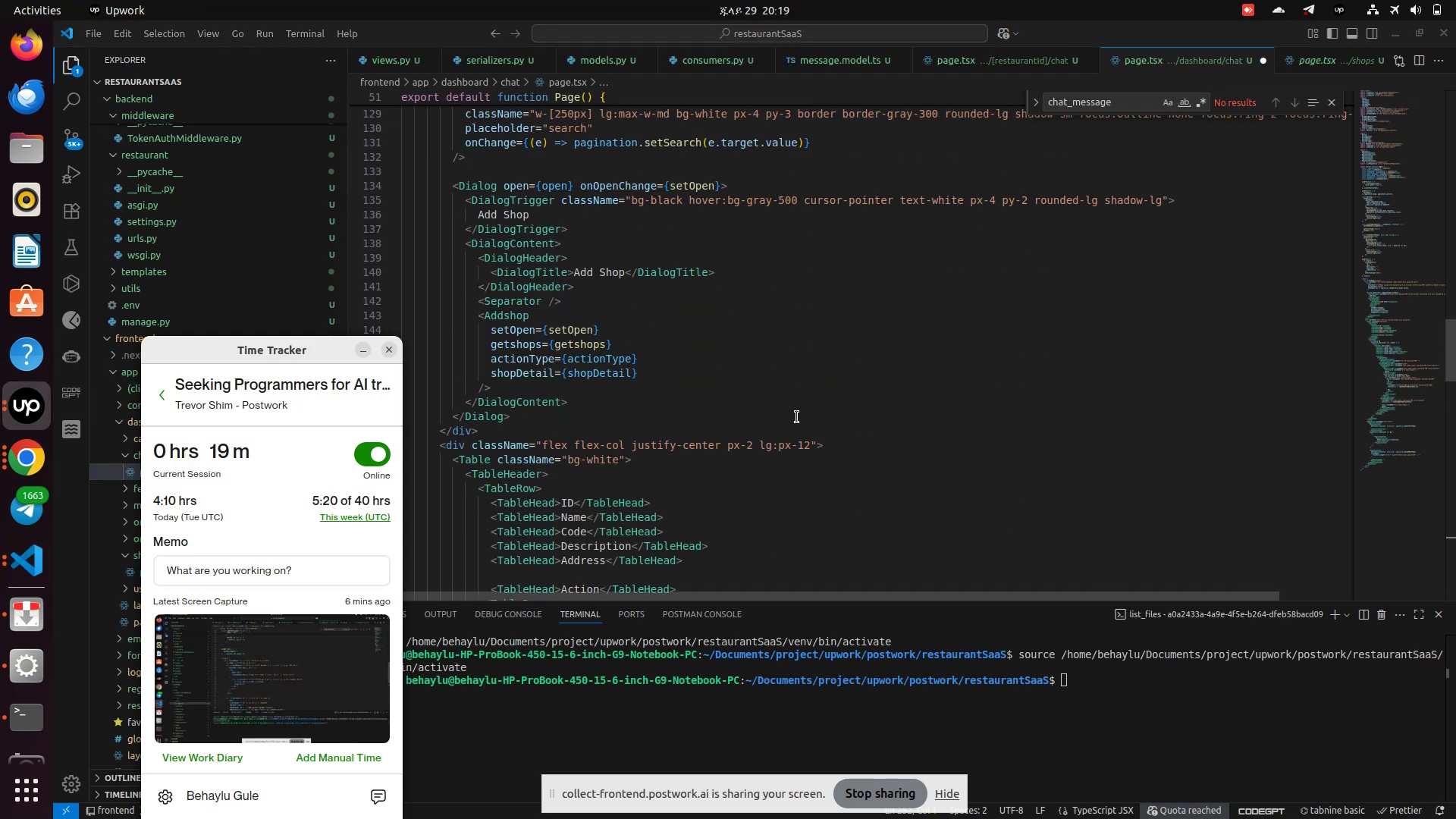 
left_click([796, 419])
 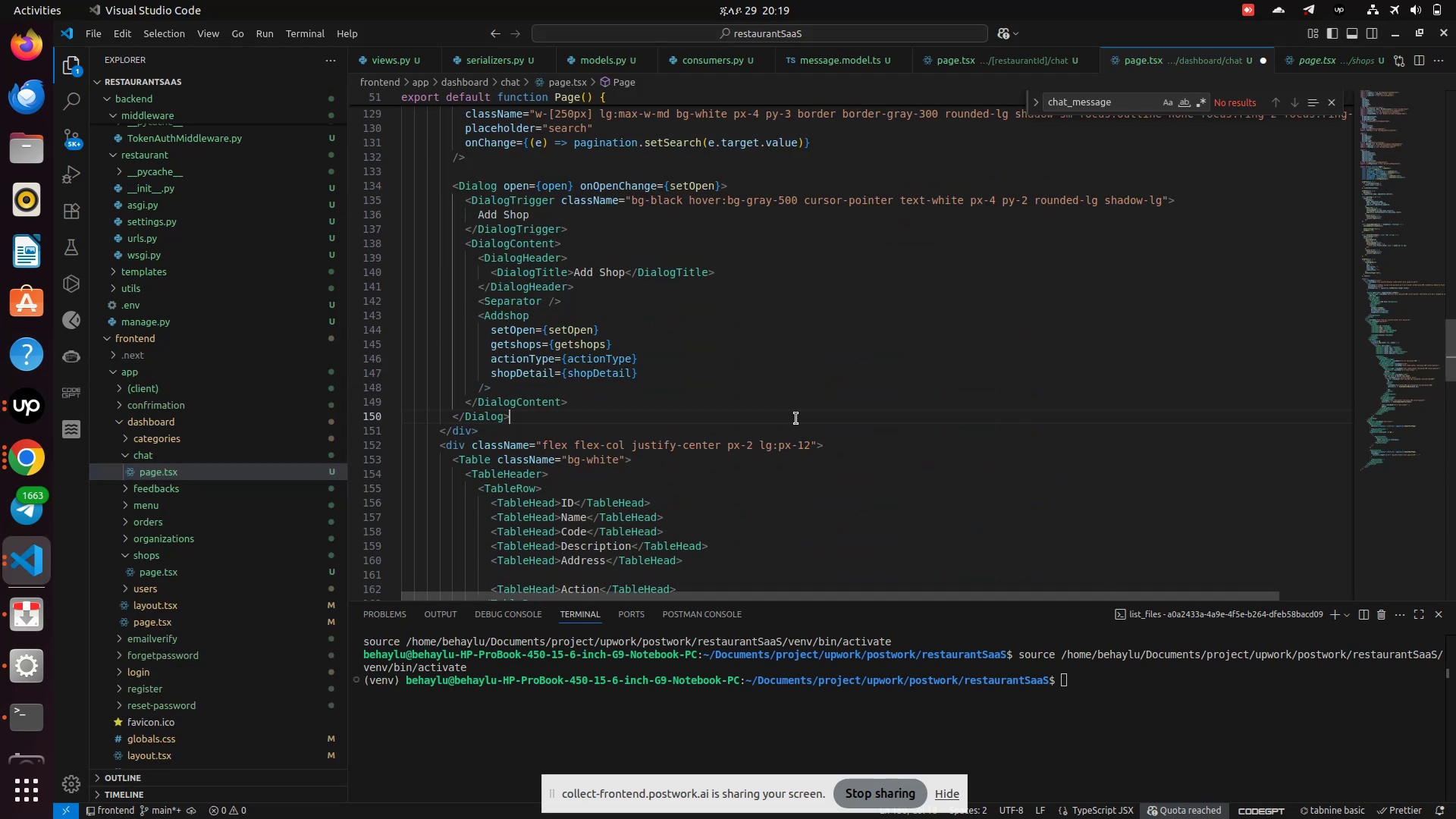 
scroll: coordinate [795, 419], scroll_direction: up, amount: 39.0
 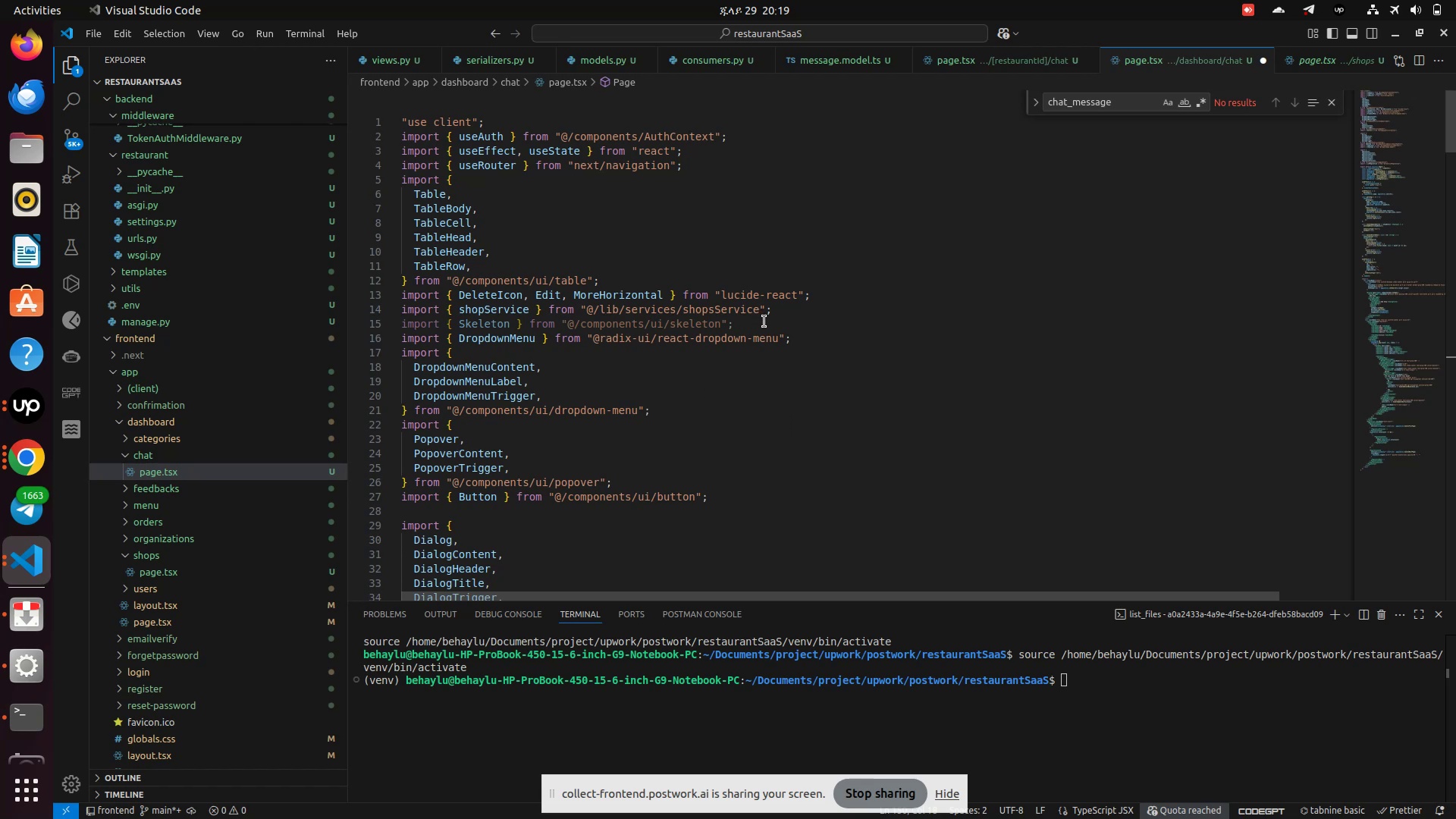 
hold_key(key=Backspace, duration=1.51)
 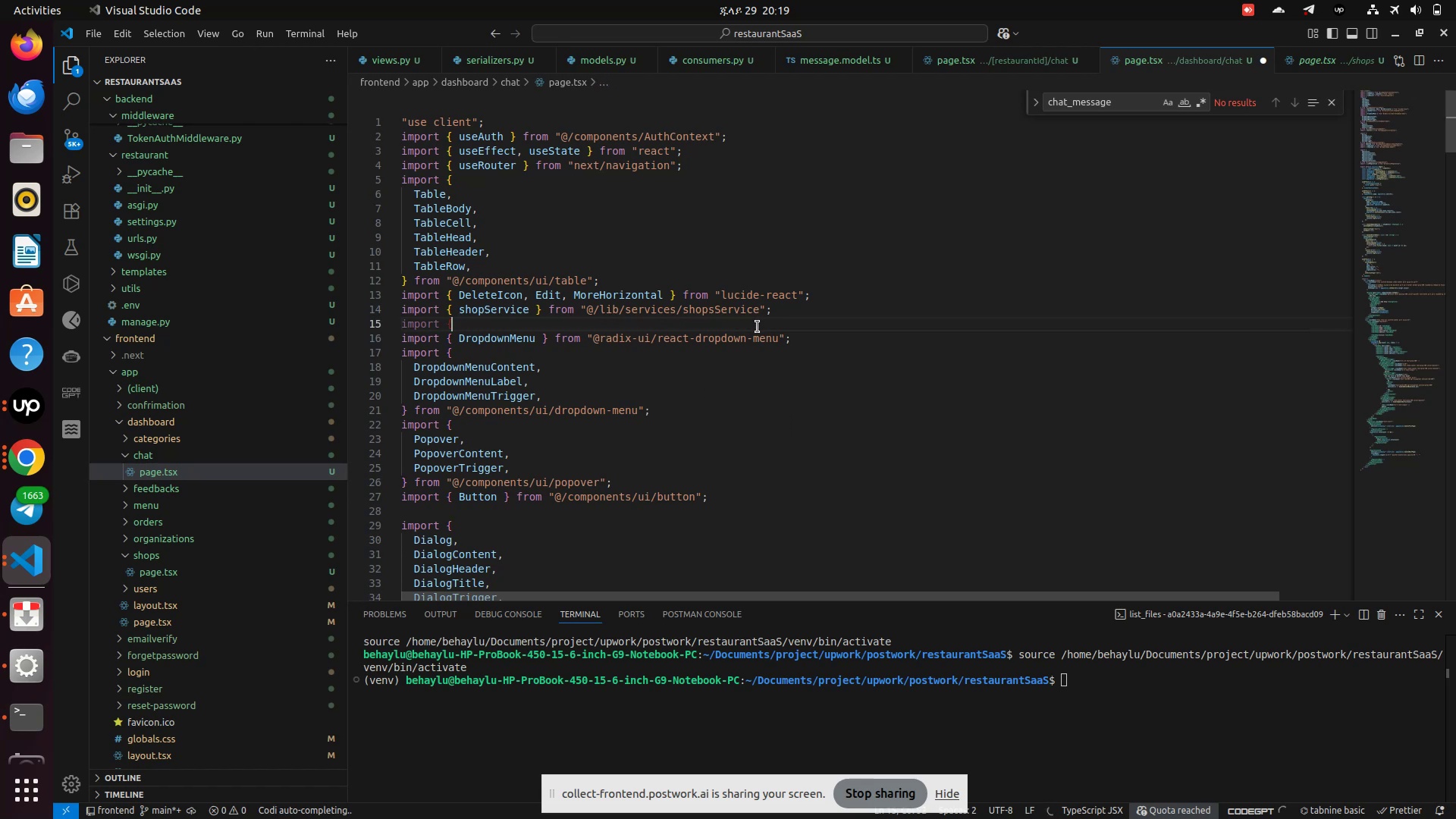 
hold_key(key=Backspace, duration=0.55)
 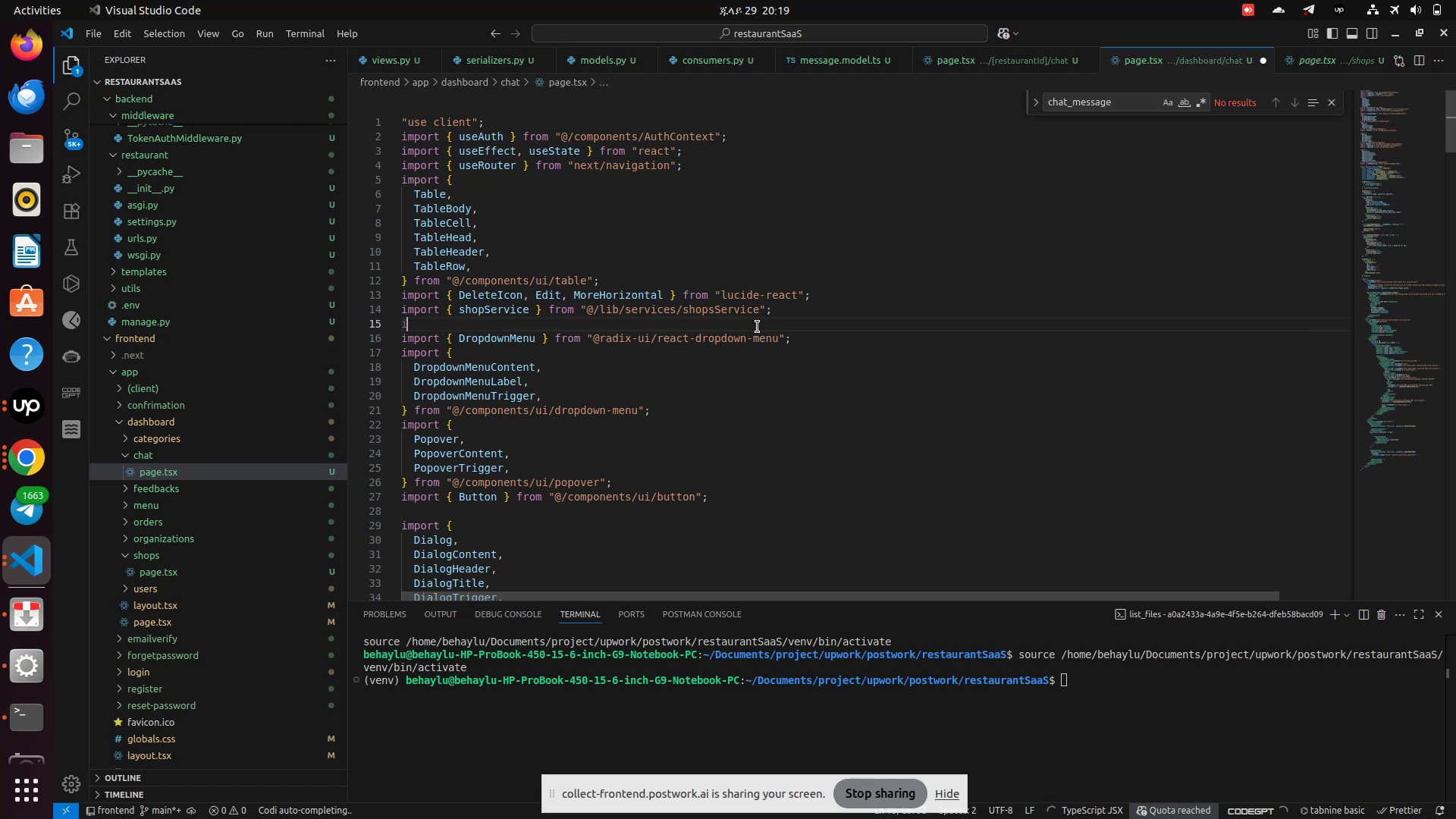 
key(Backspace)
 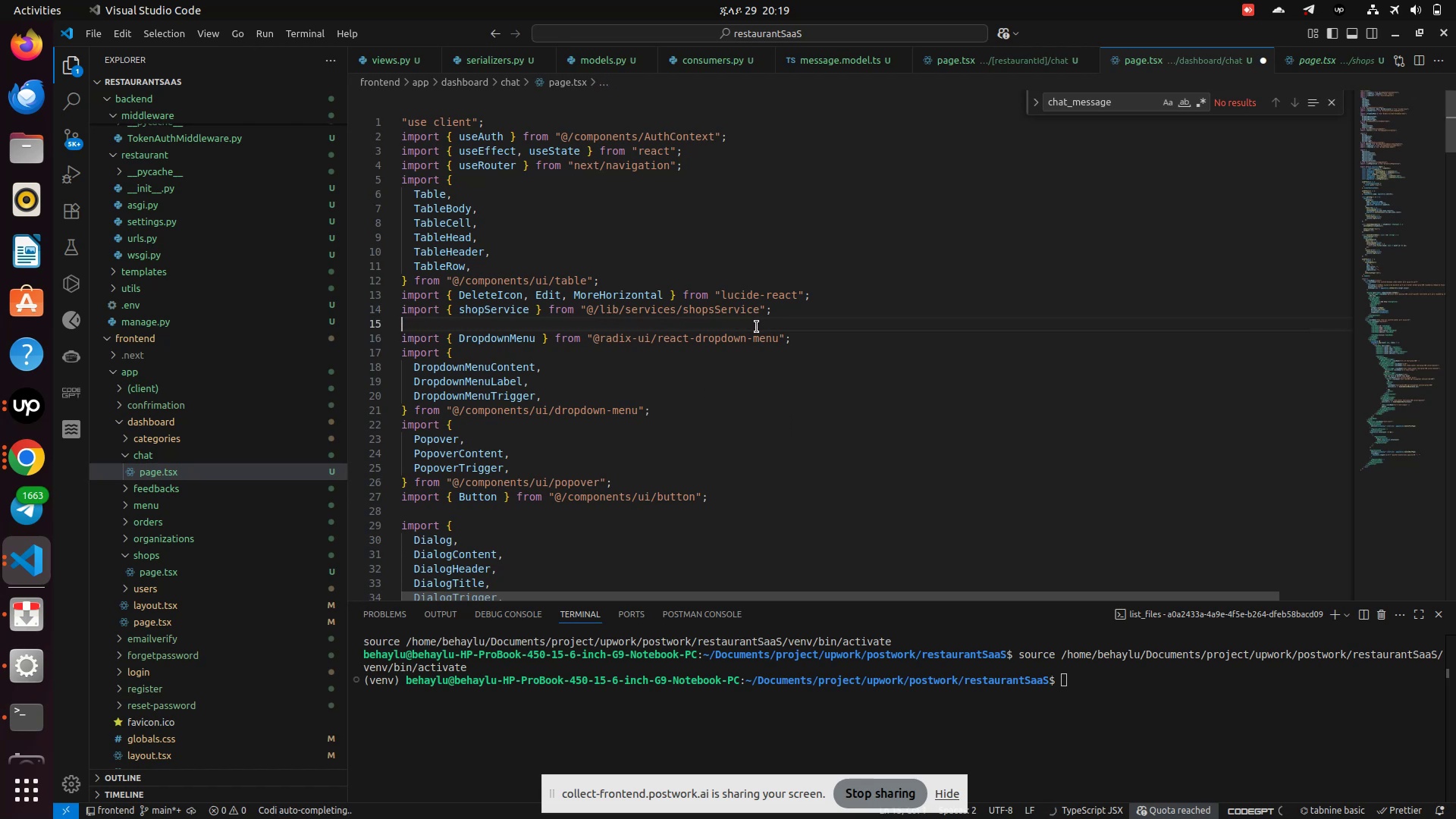 
key(Backspace)
 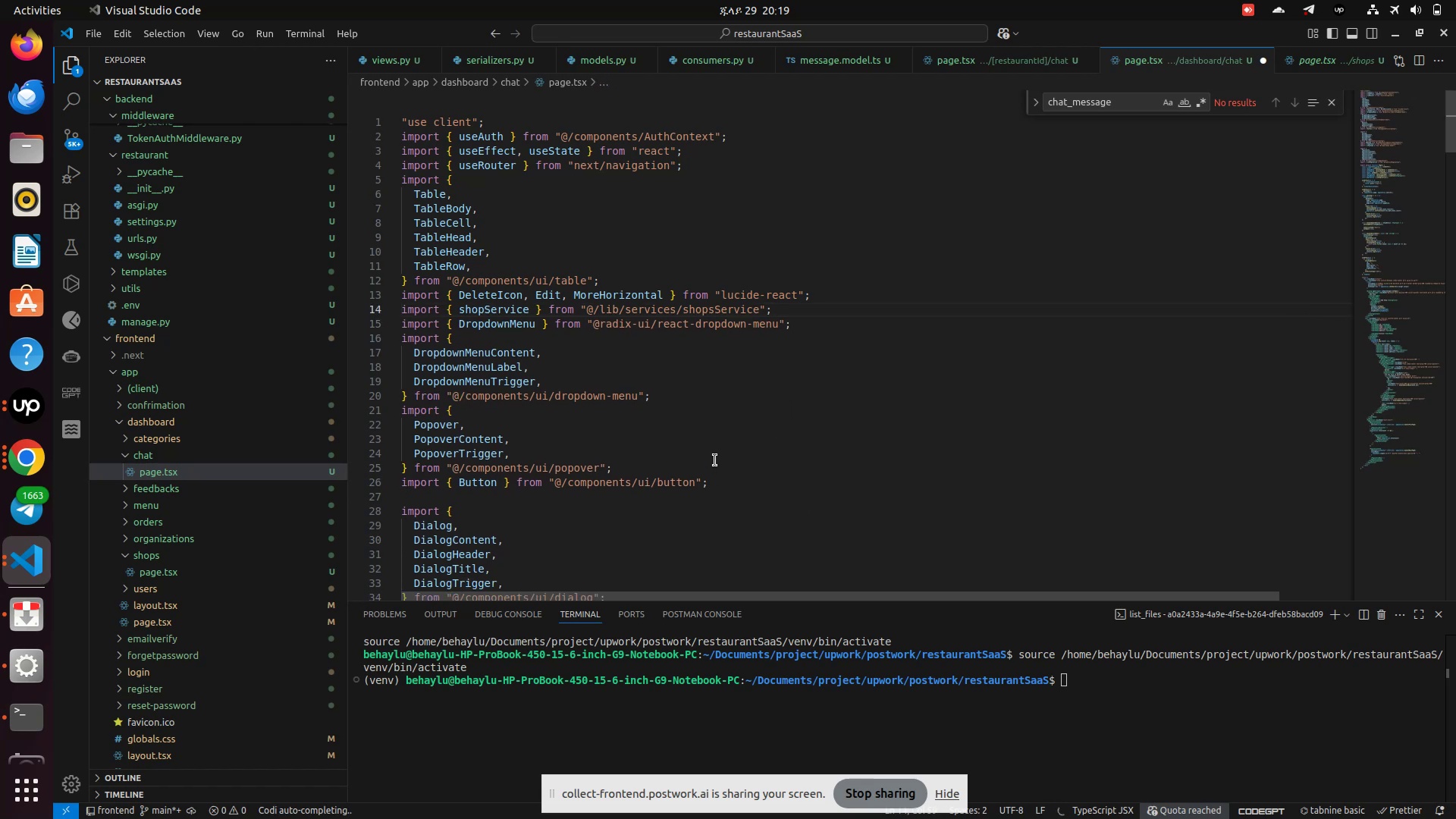 
scroll: coordinate [565, 441], scroll_direction: down, amount: 10.0
 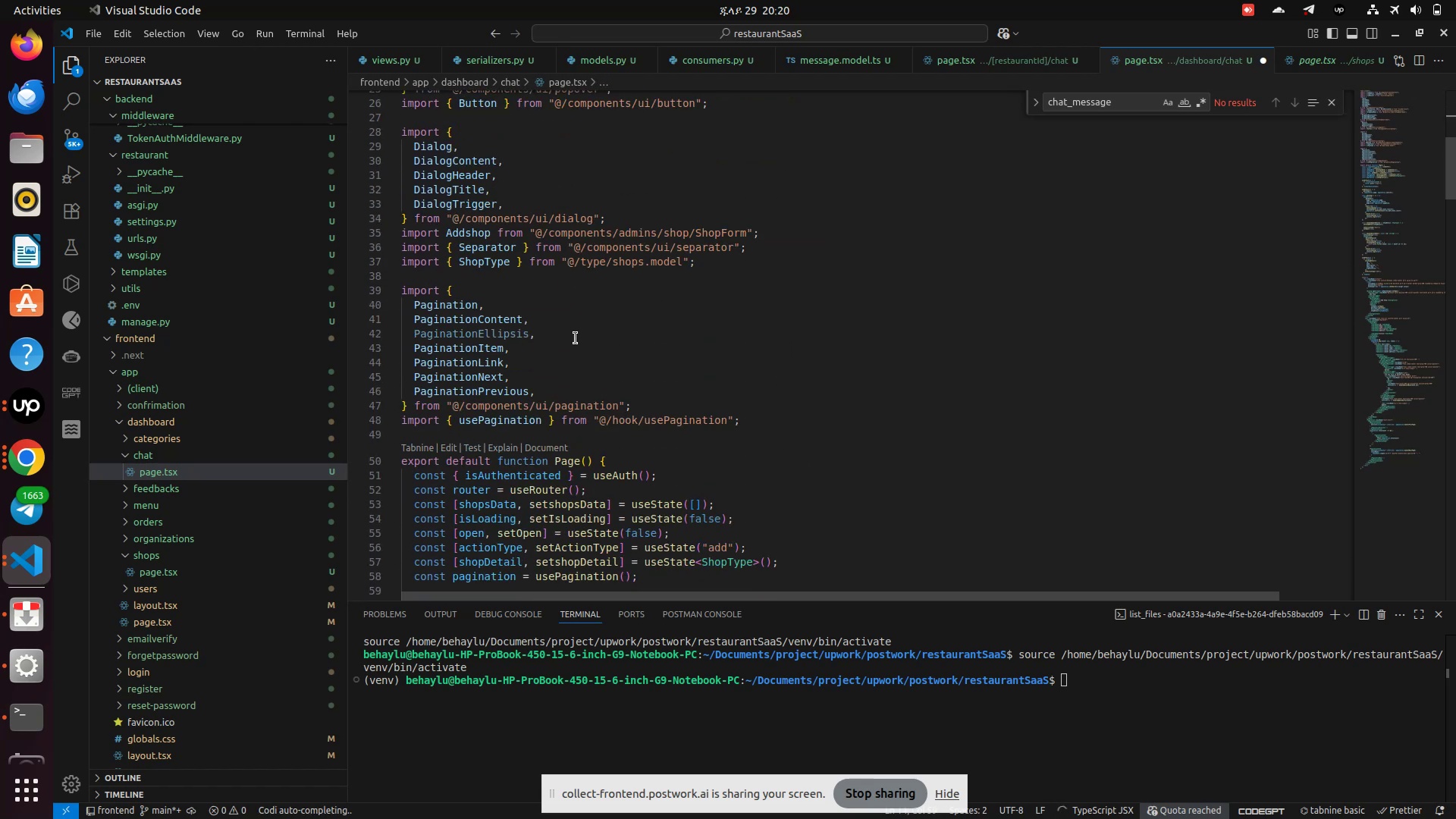 
left_click_drag(start_coordinate=[569, 338], to_coordinate=[372, 339])
 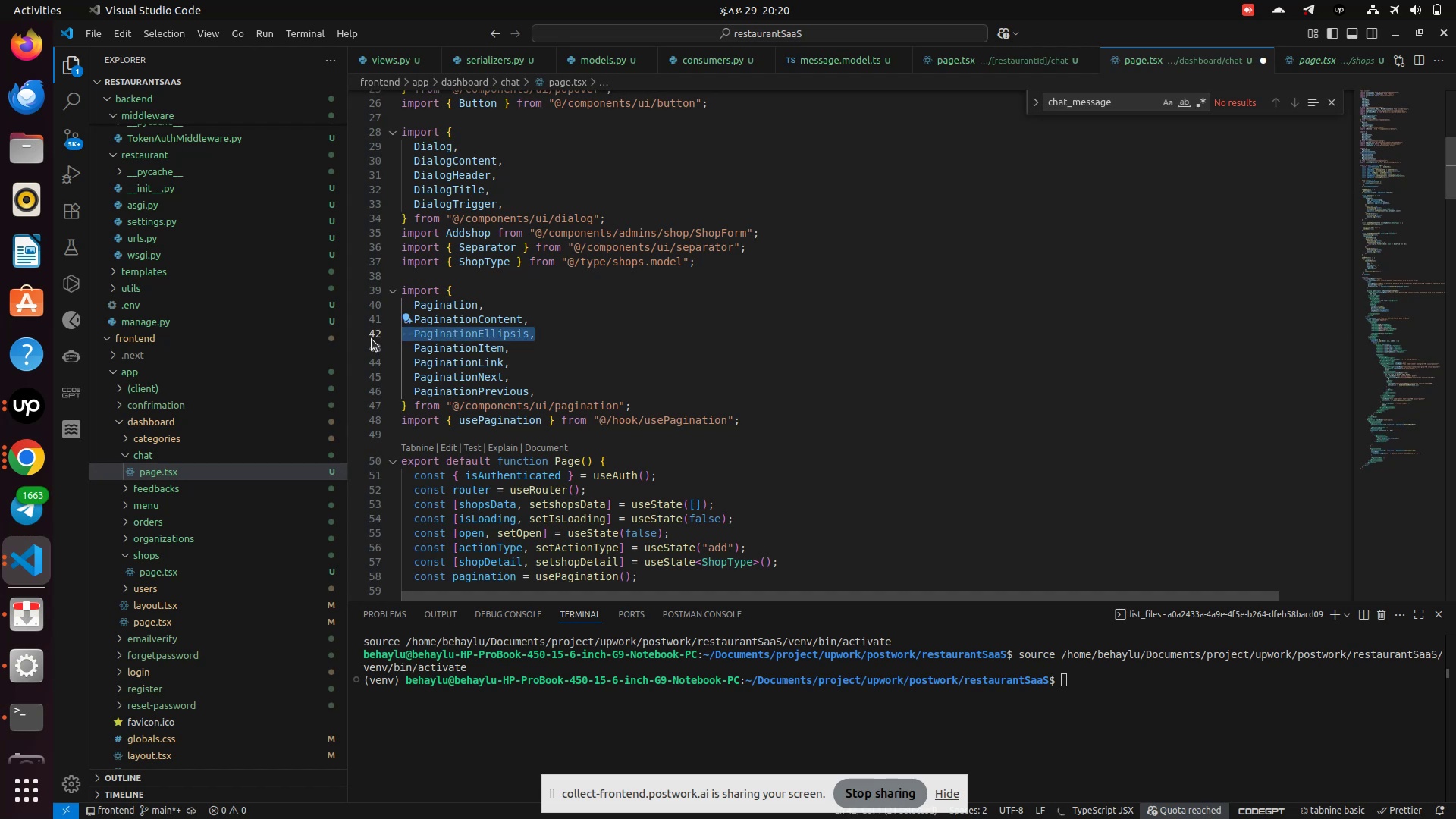 
key(Backspace)
 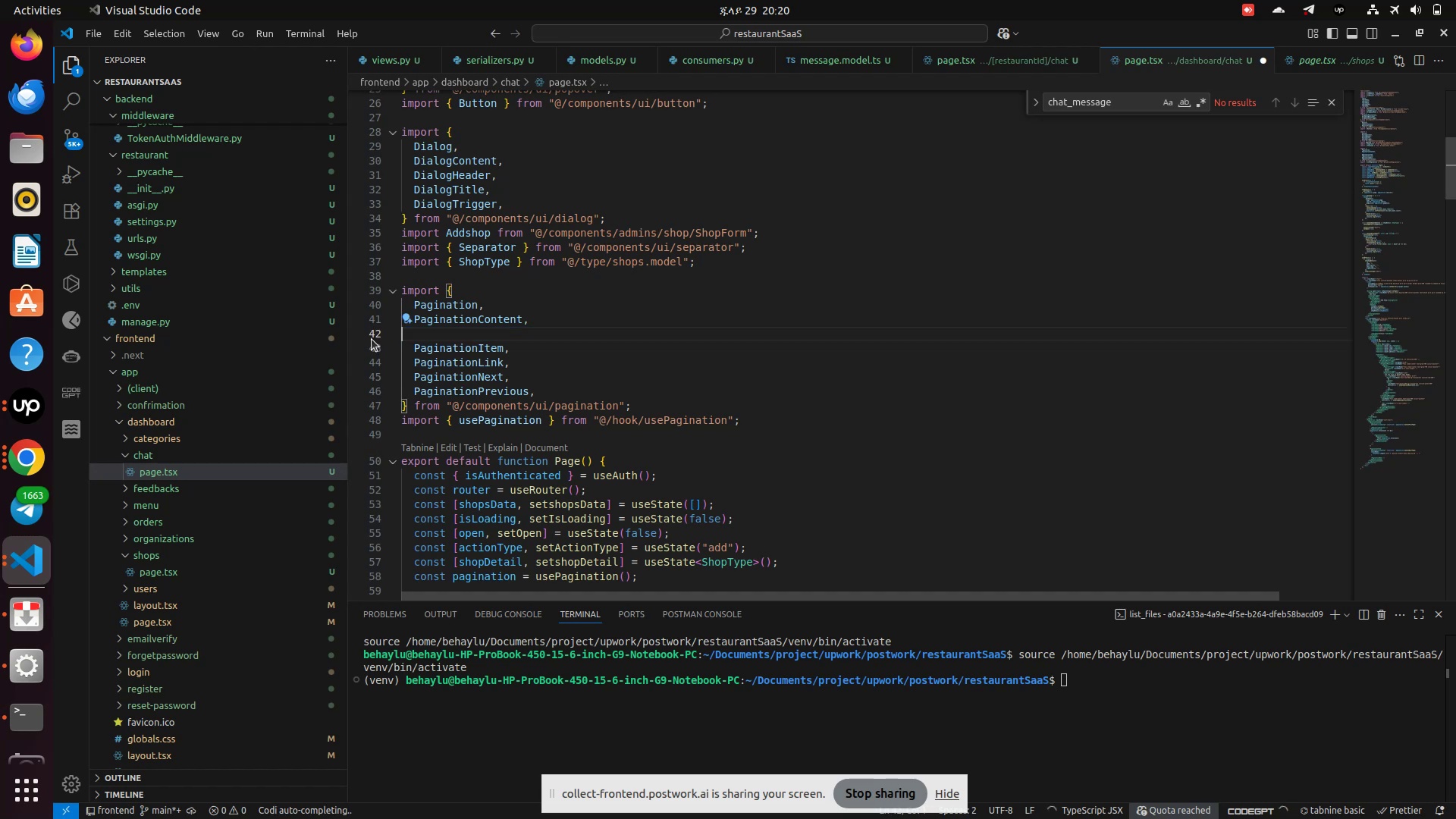 
key(Backspace)
 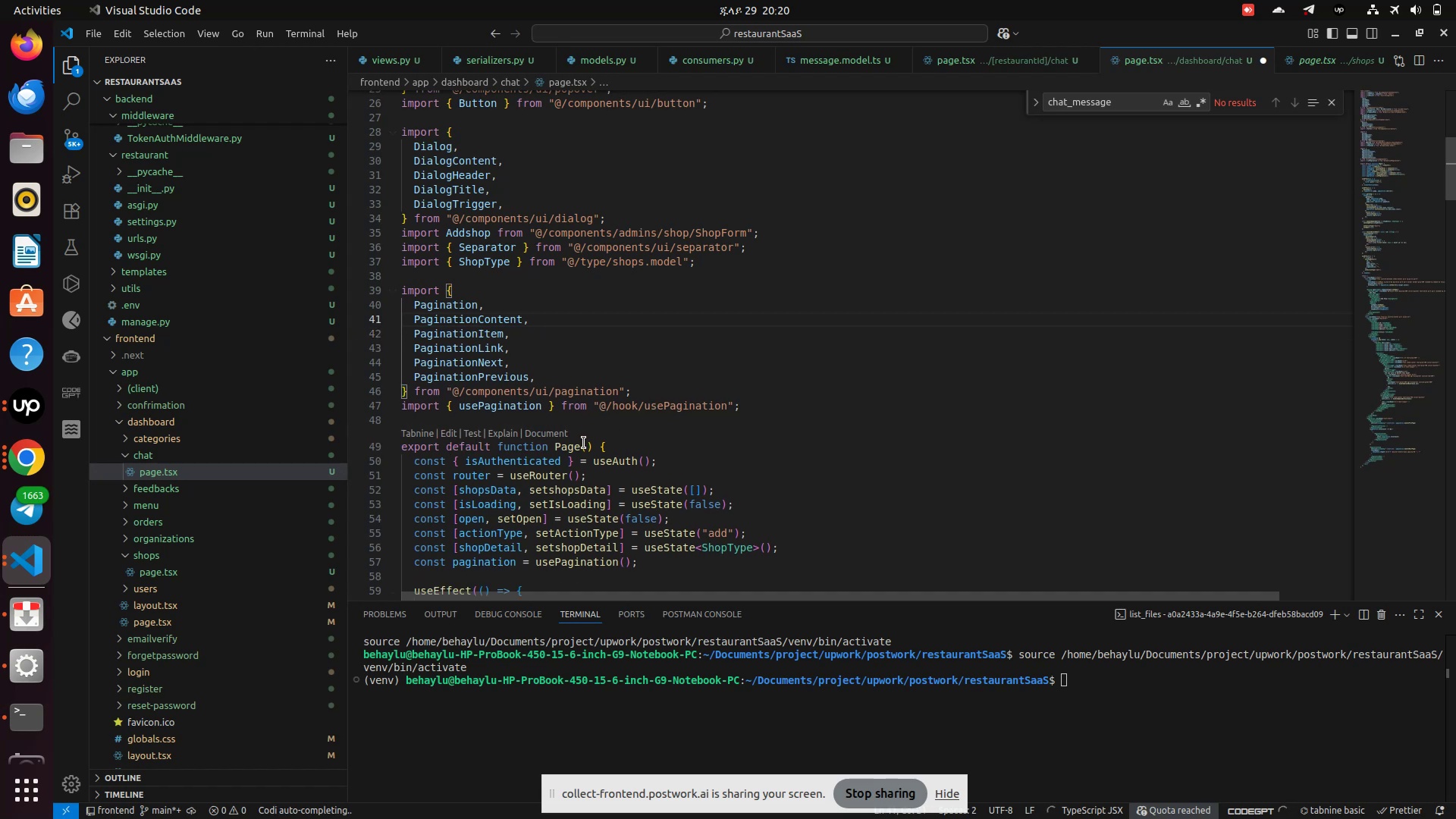 
scroll: coordinate [522, 429], scroll_direction: down, amount: 10.0
 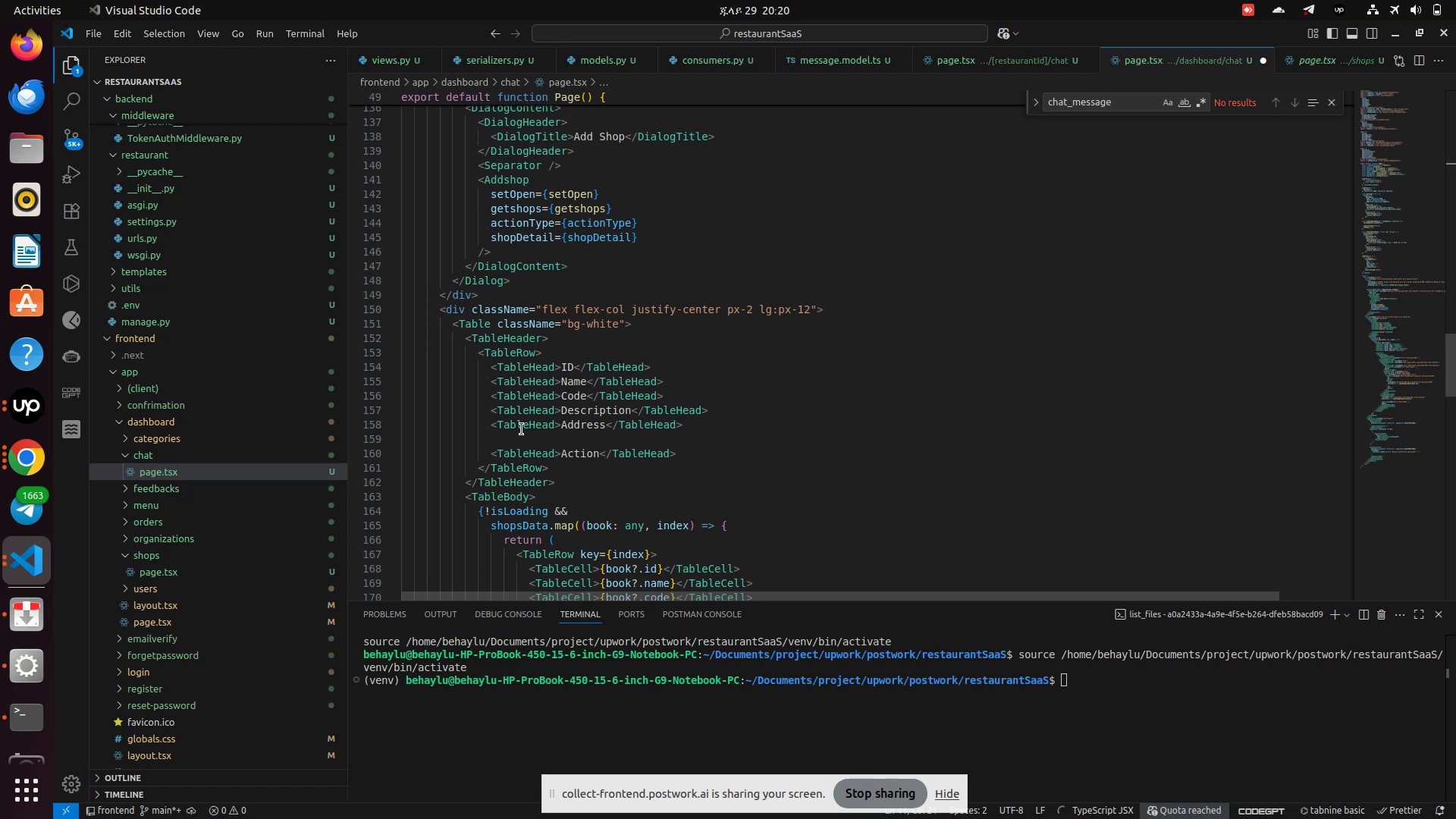 
wait(5.72)
 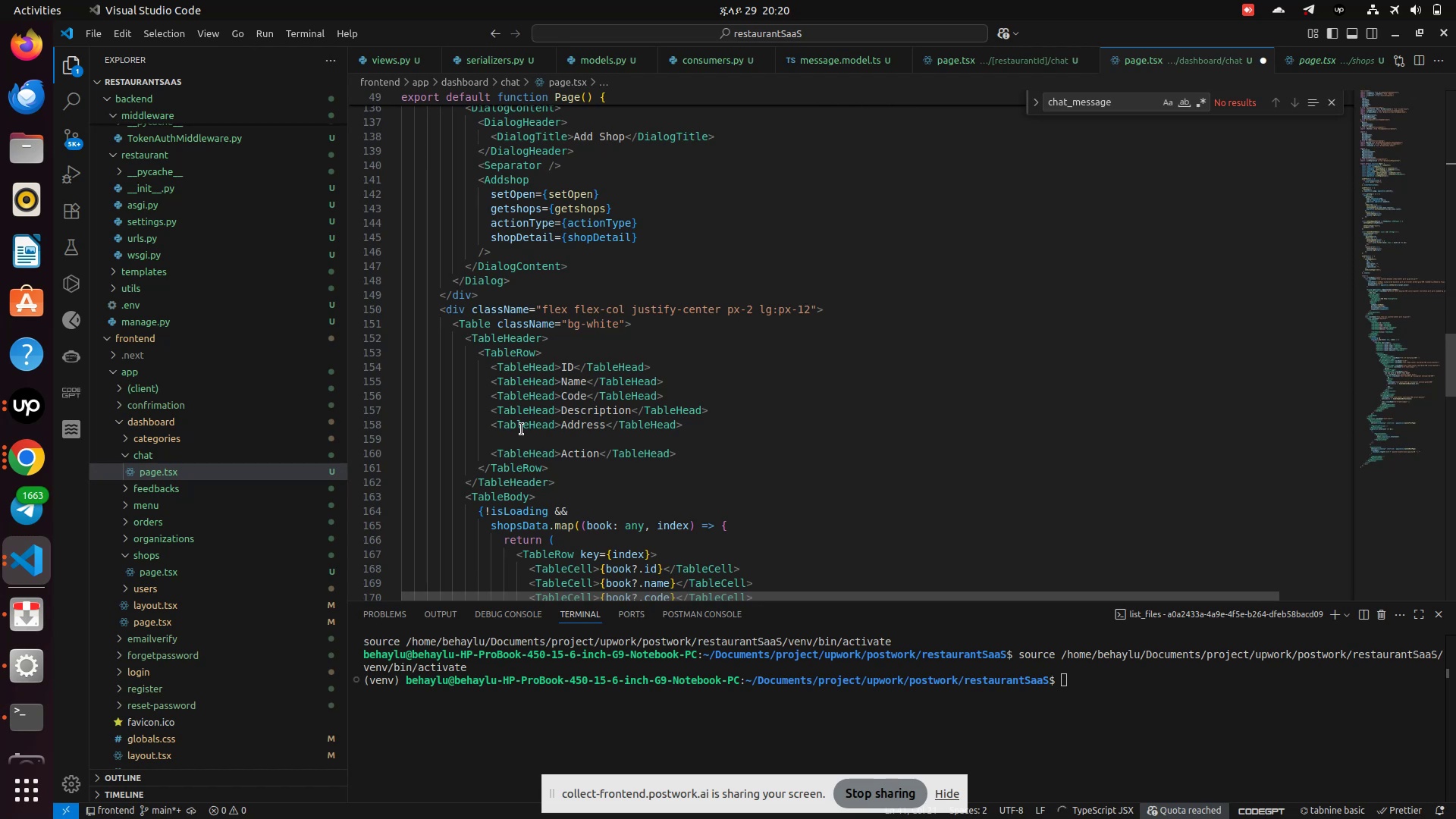 
left_click([654, 484])
 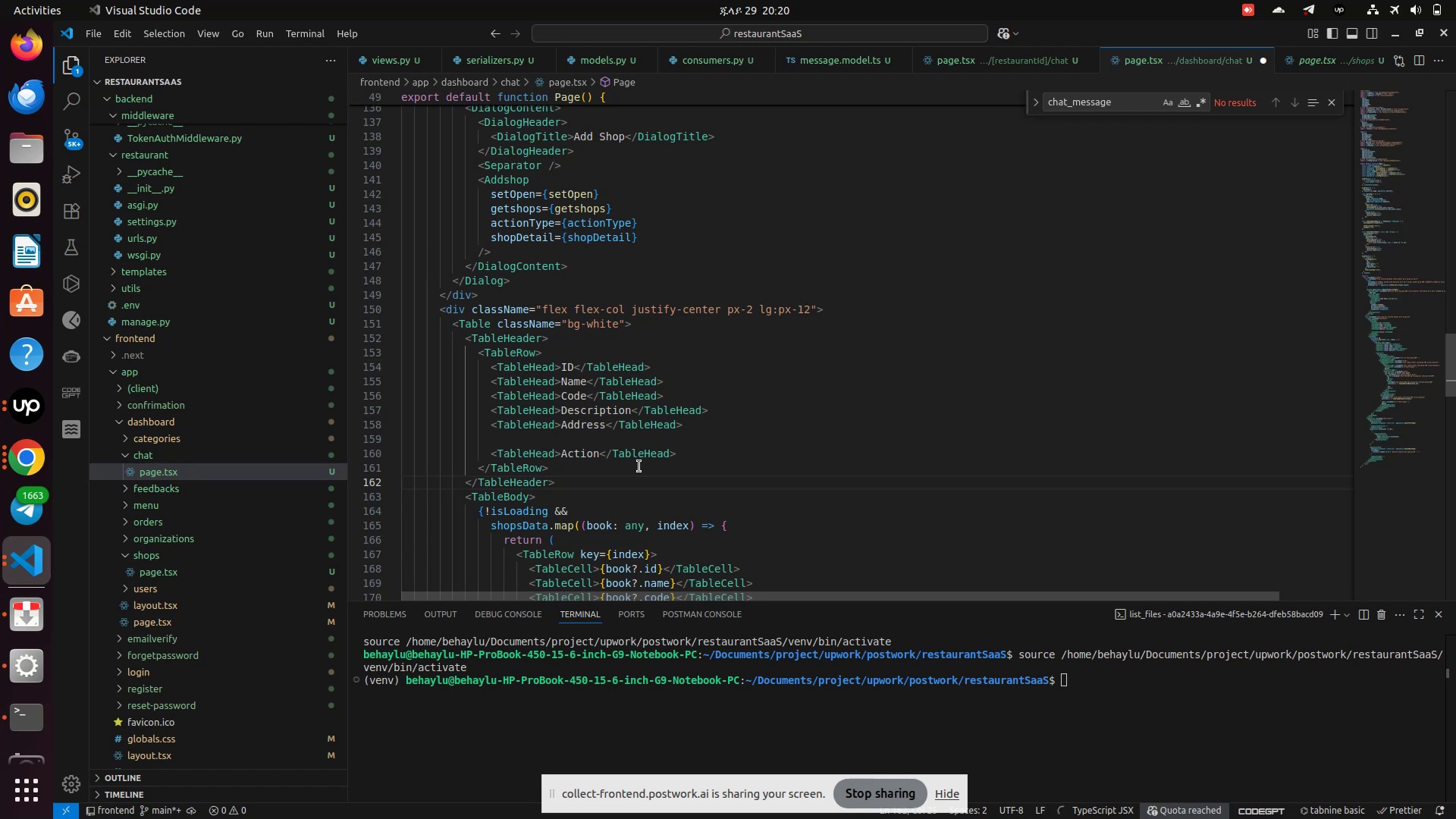 
wait(29.55)
 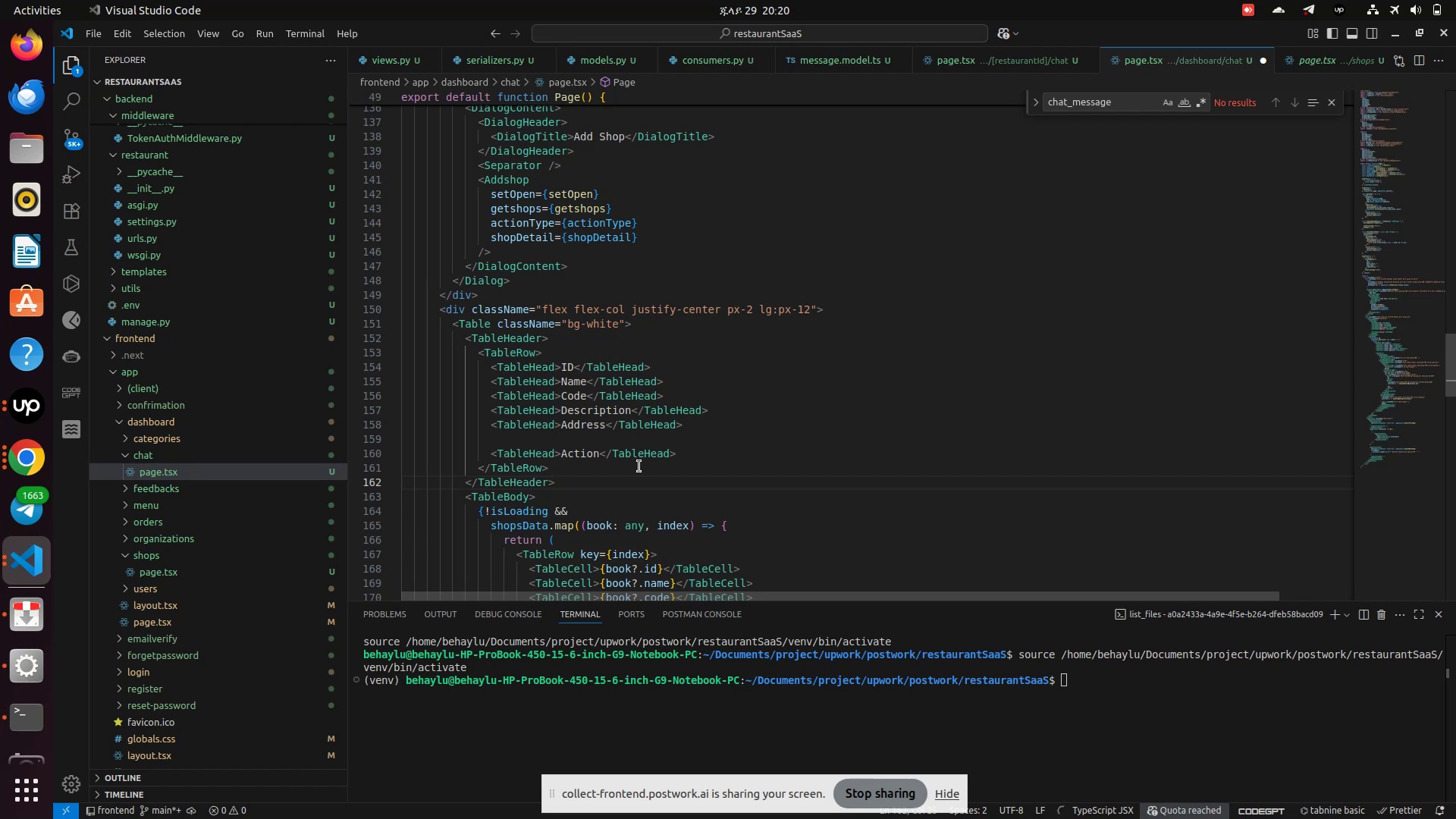 
scroll: coordinate [639, 364], scroll_direction: up, amount: 14.0
 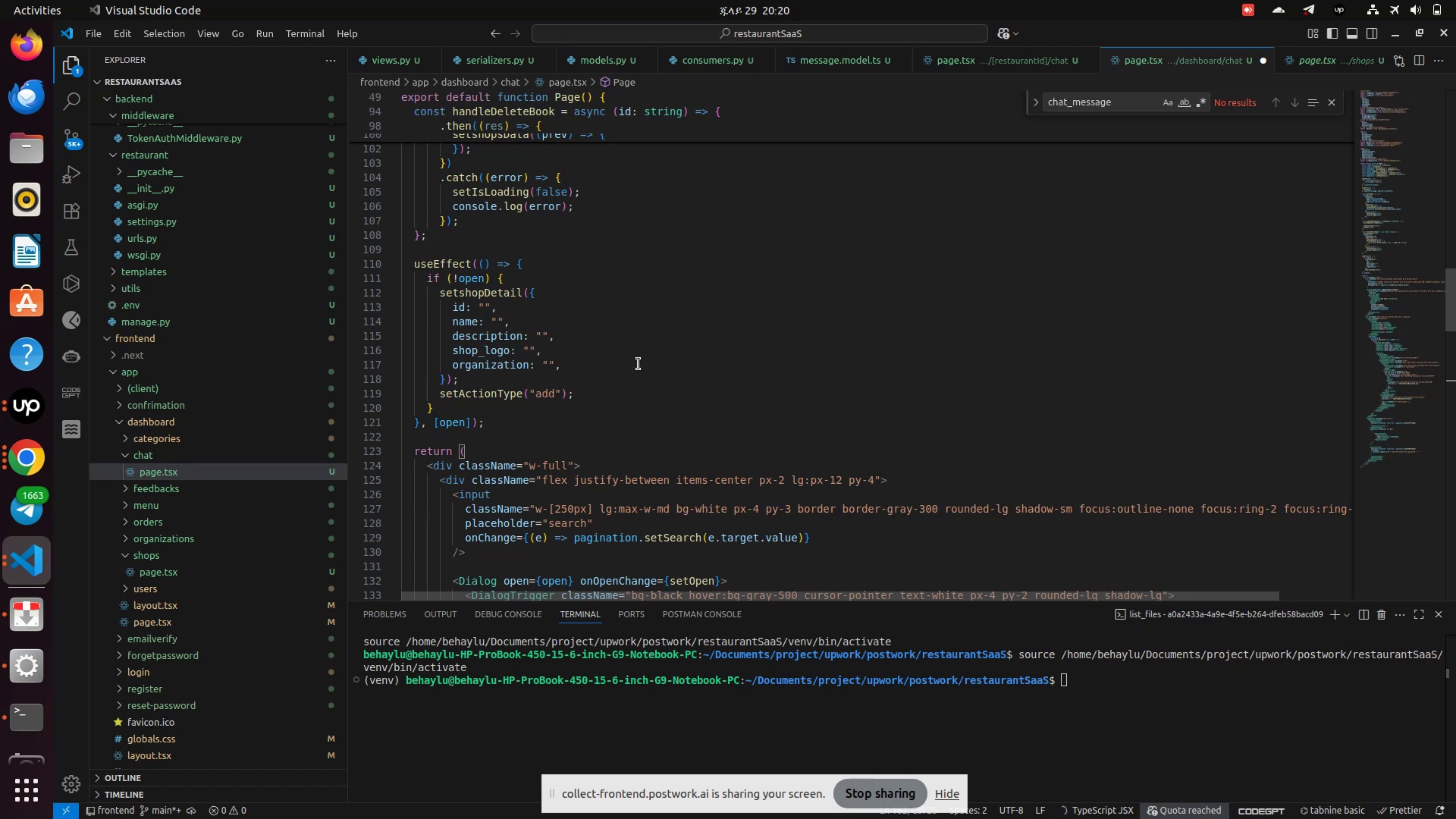 
wait(6.17)
 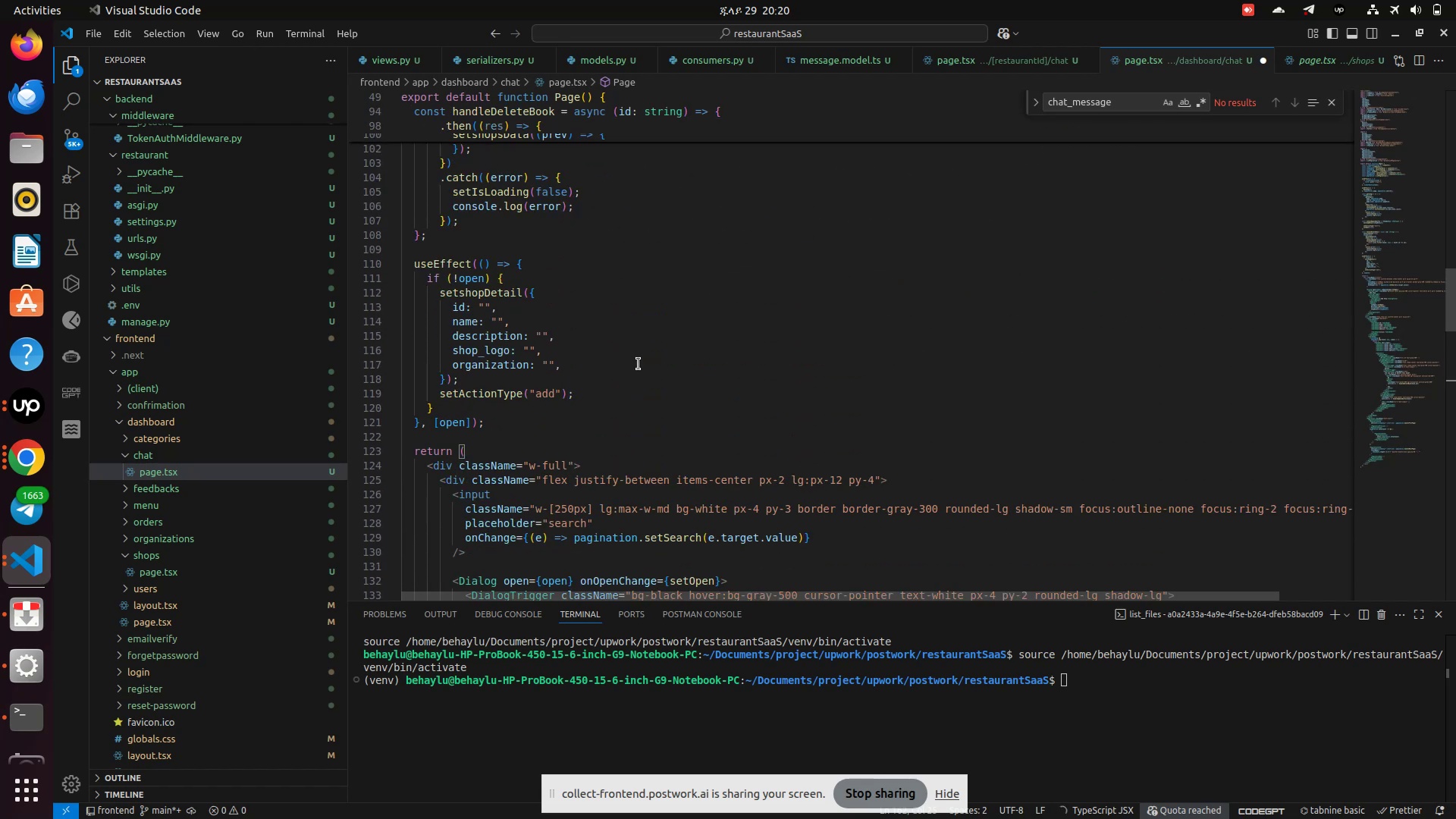 
scroll: coordinate [638, 365], scroll_direction: up, amount: 13.0
 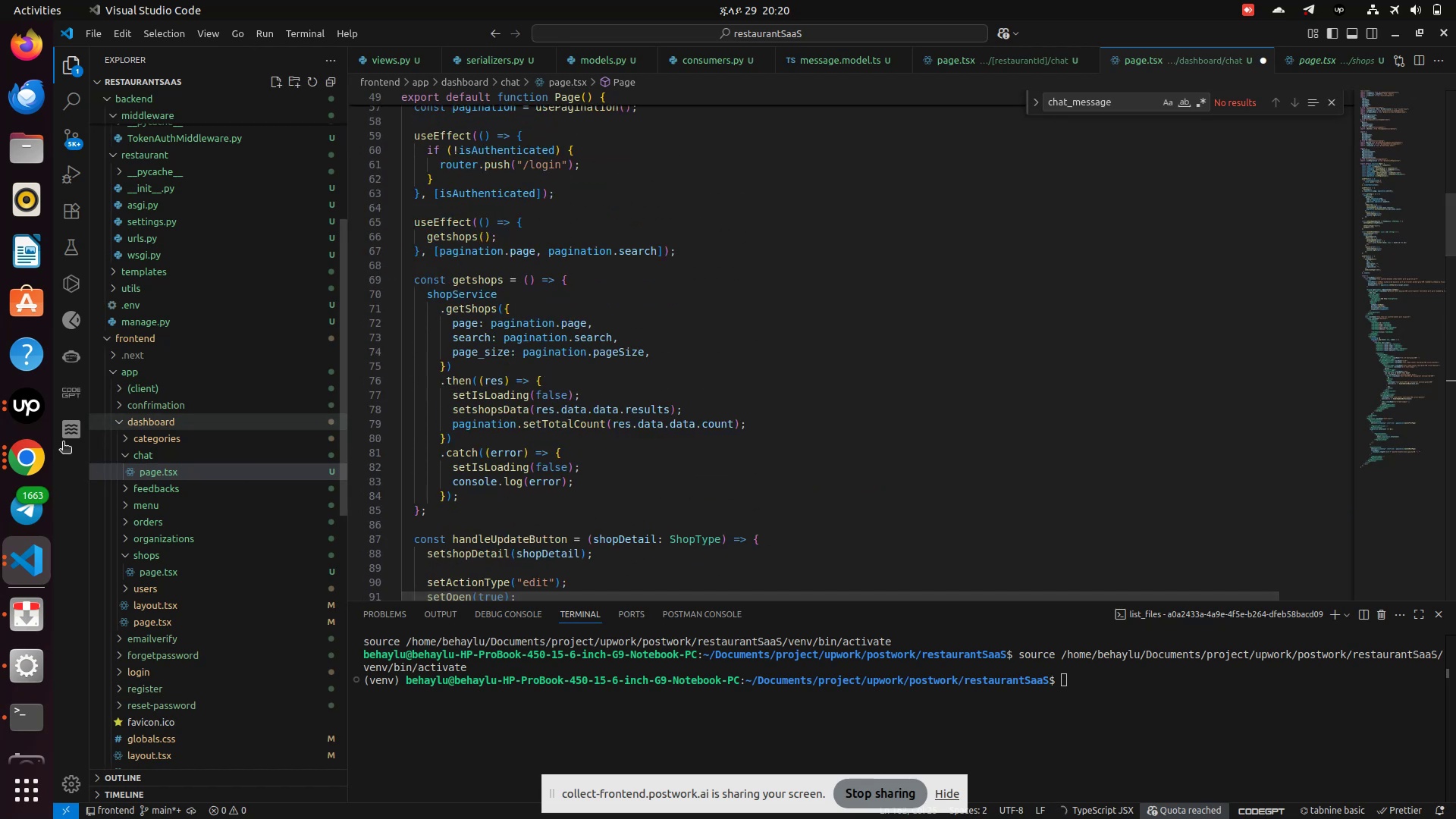 
left_click([30, 465])
 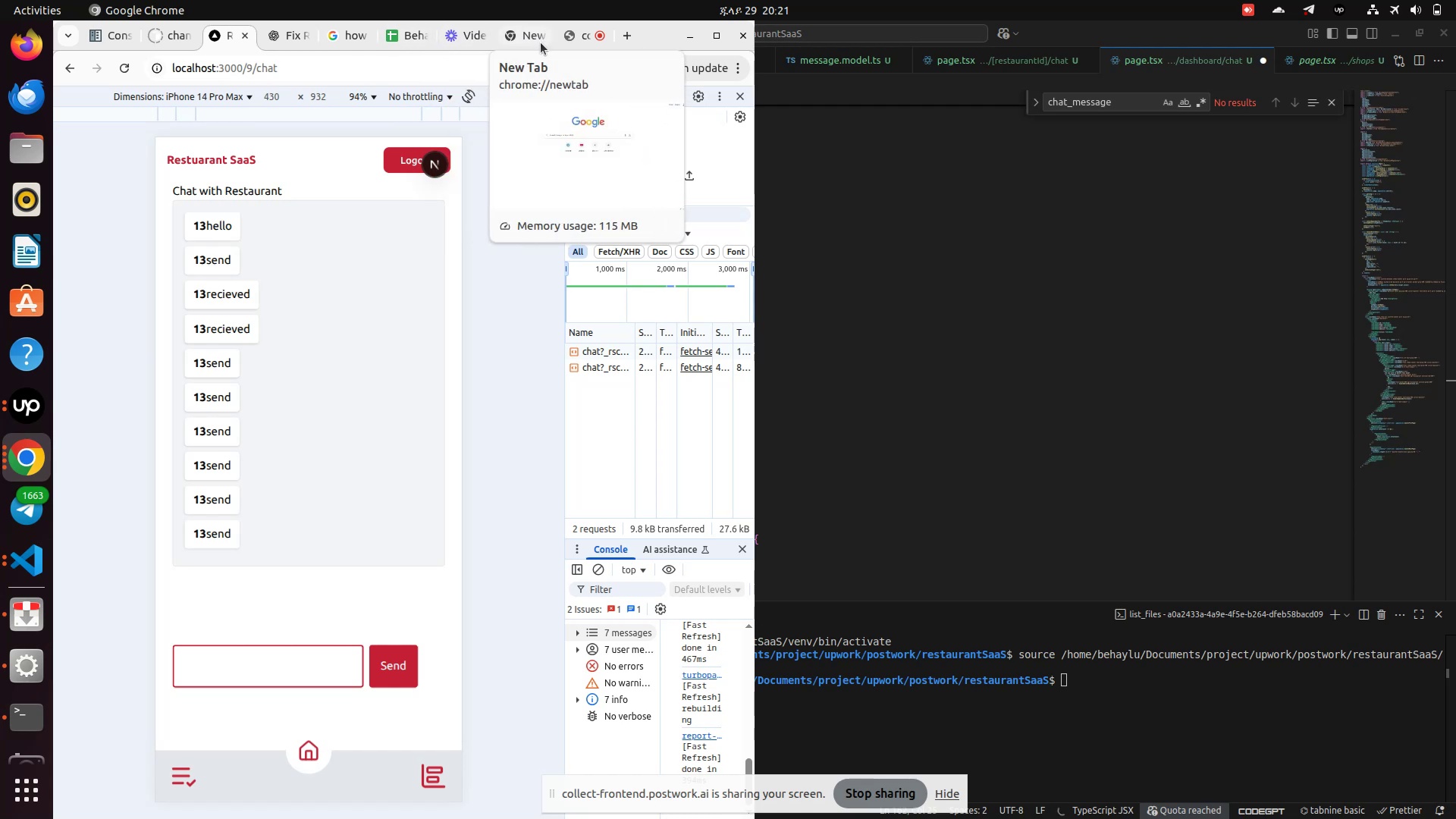 
wait(5.05)
 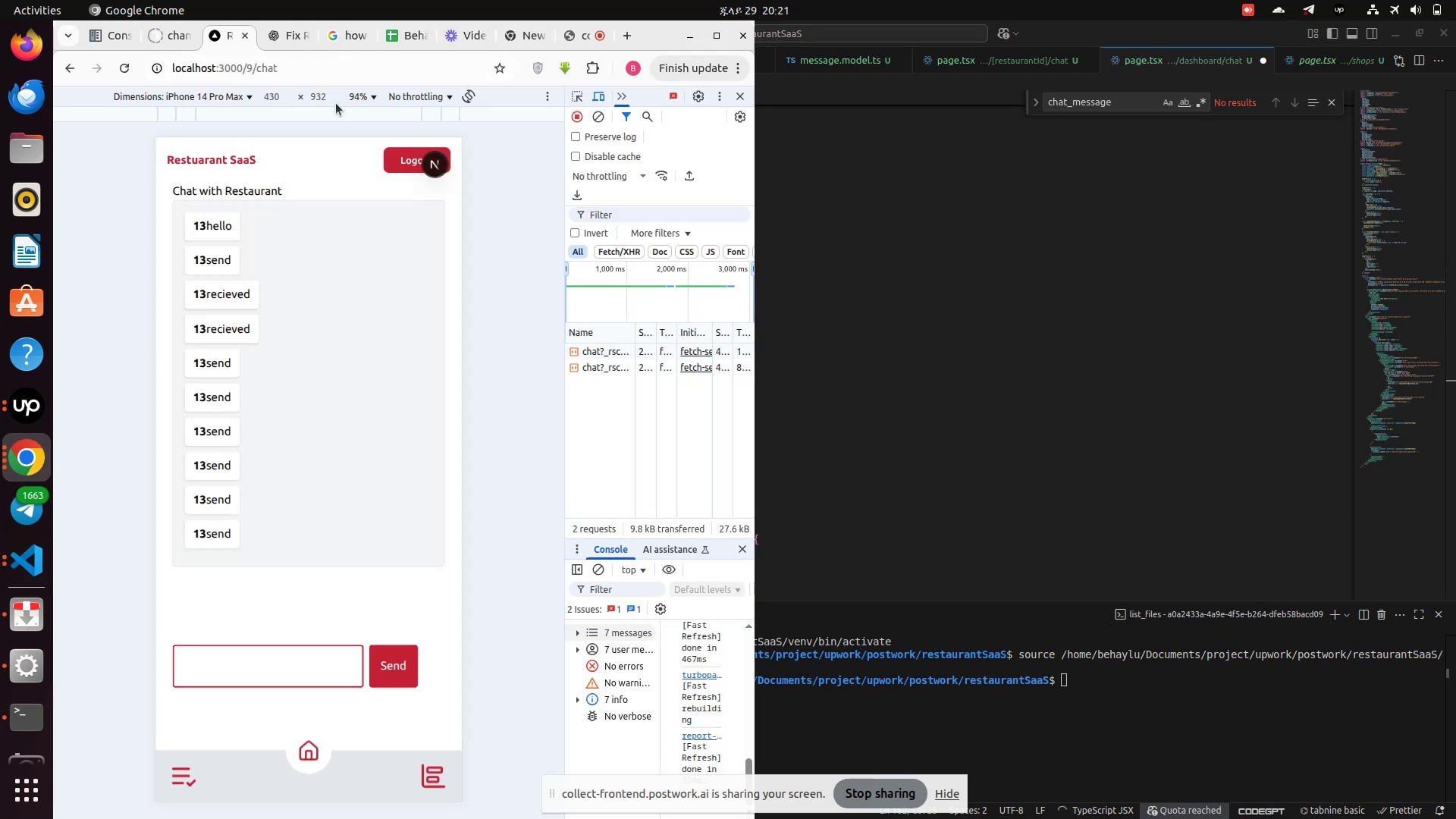 
left_click([569, 40])
 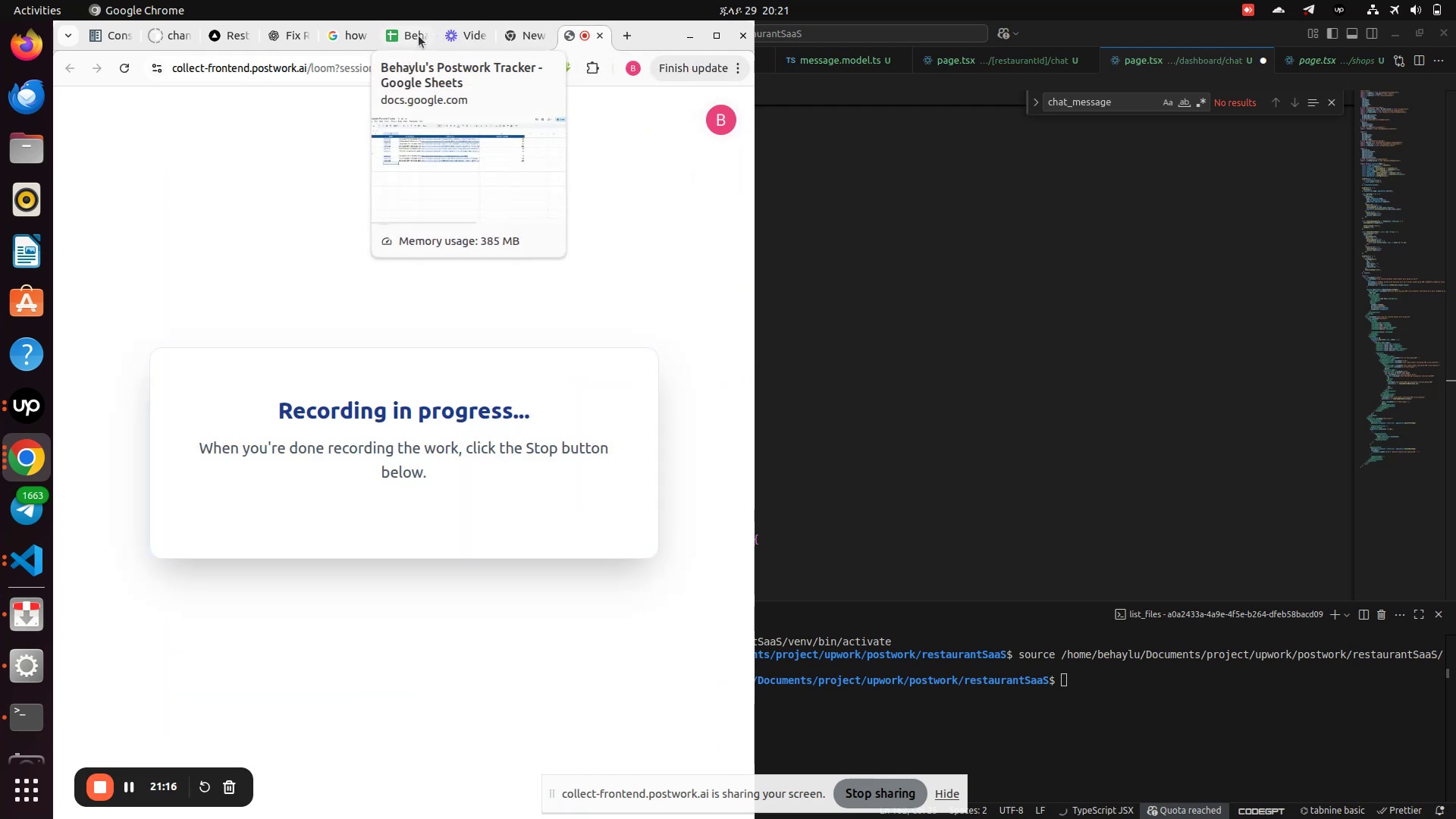 
left_click([427, 27])
 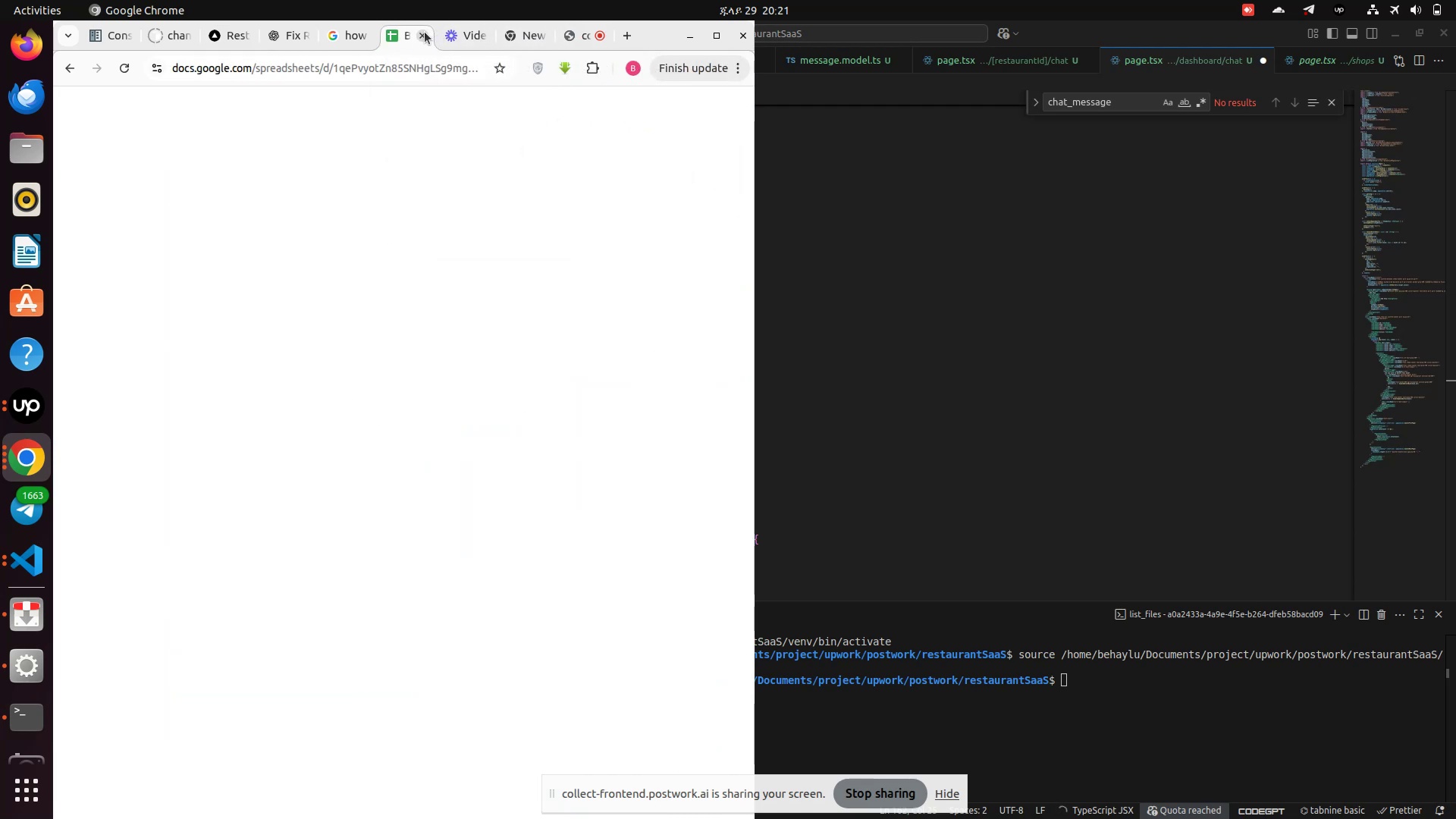 
left_click([425, 32])
 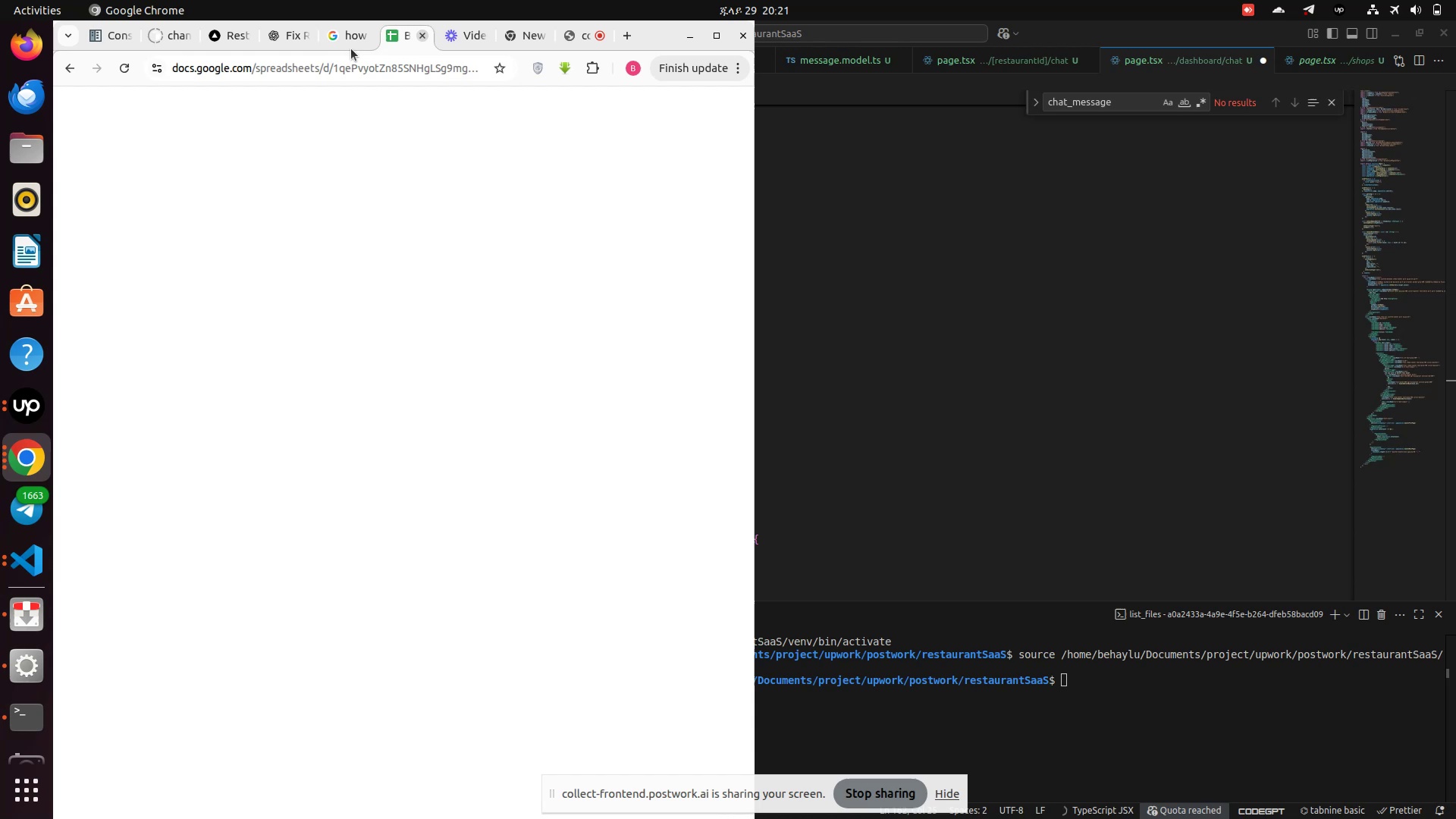 
left_click([353, 37])
 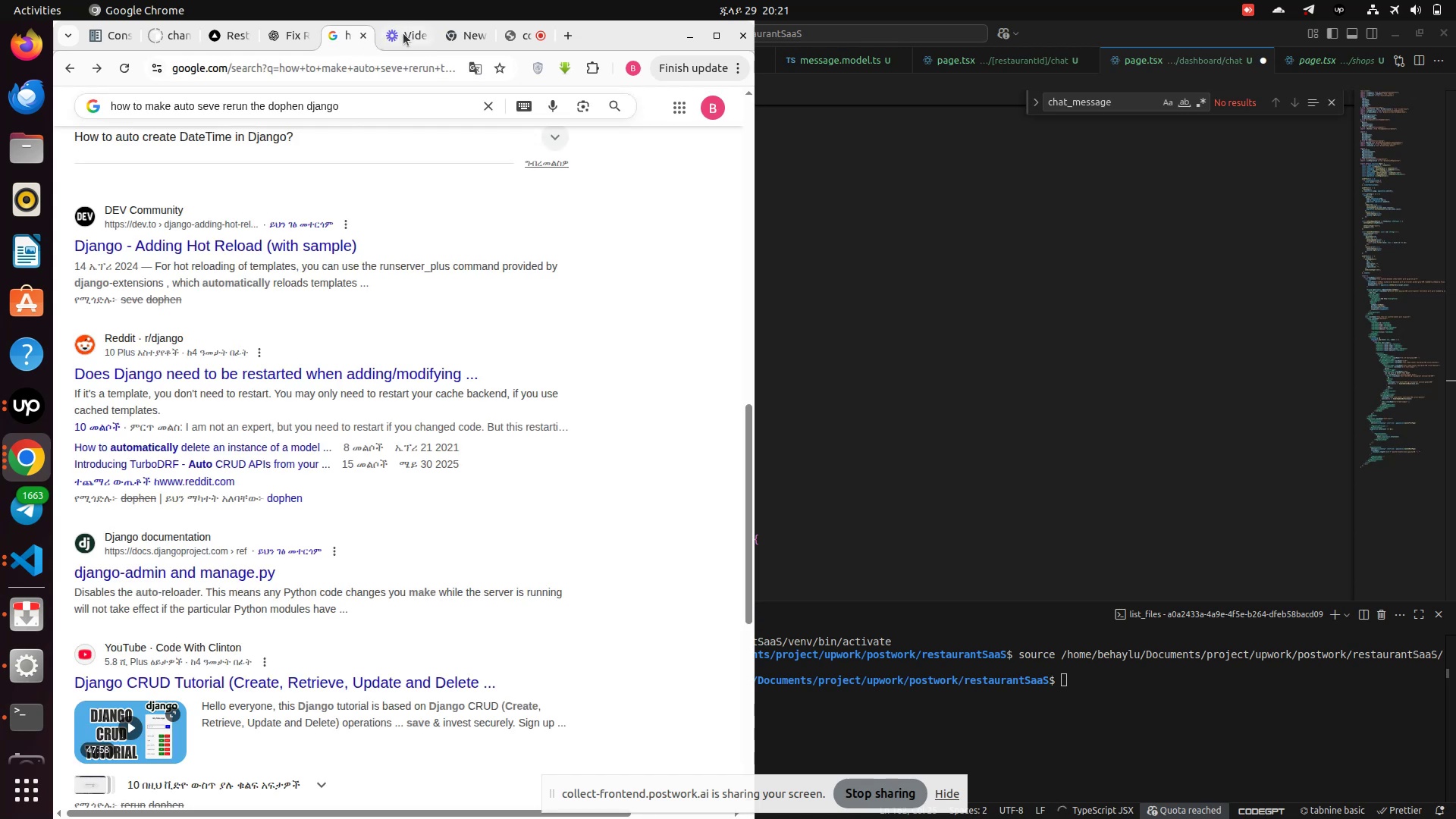 
left_click([410, 35])
 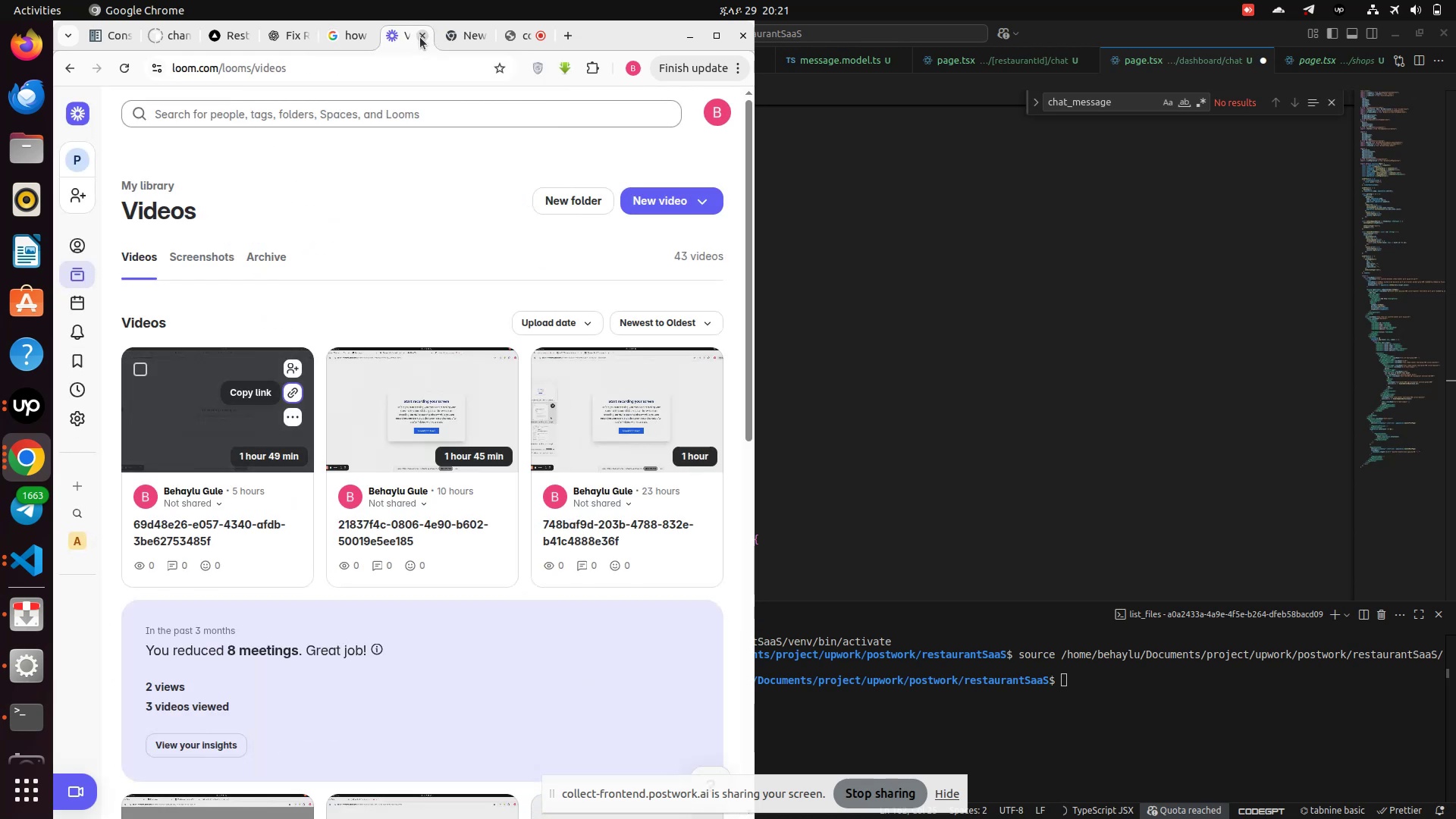 
left_click([420, 37])
 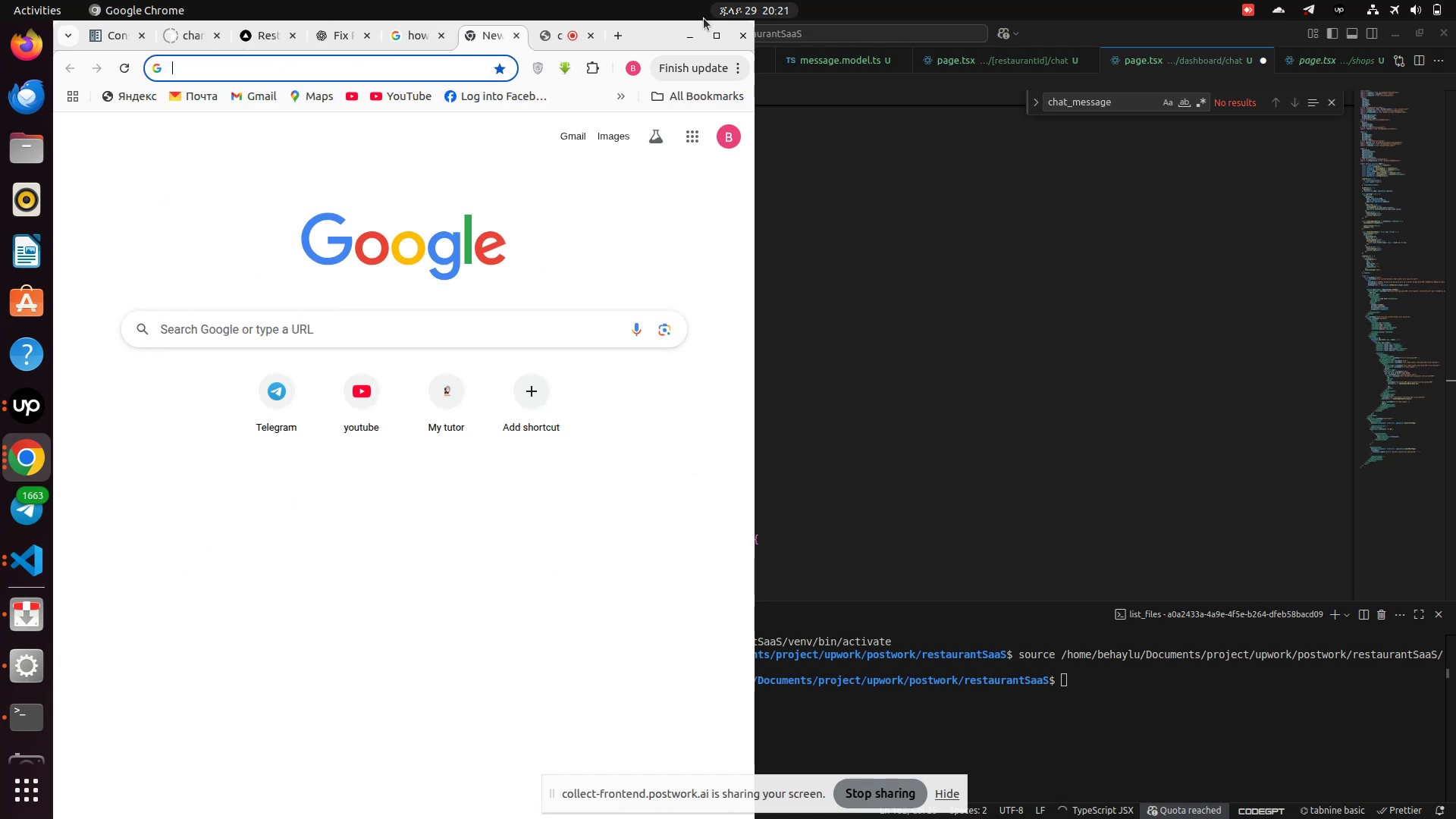 
left_click([720, 39])
 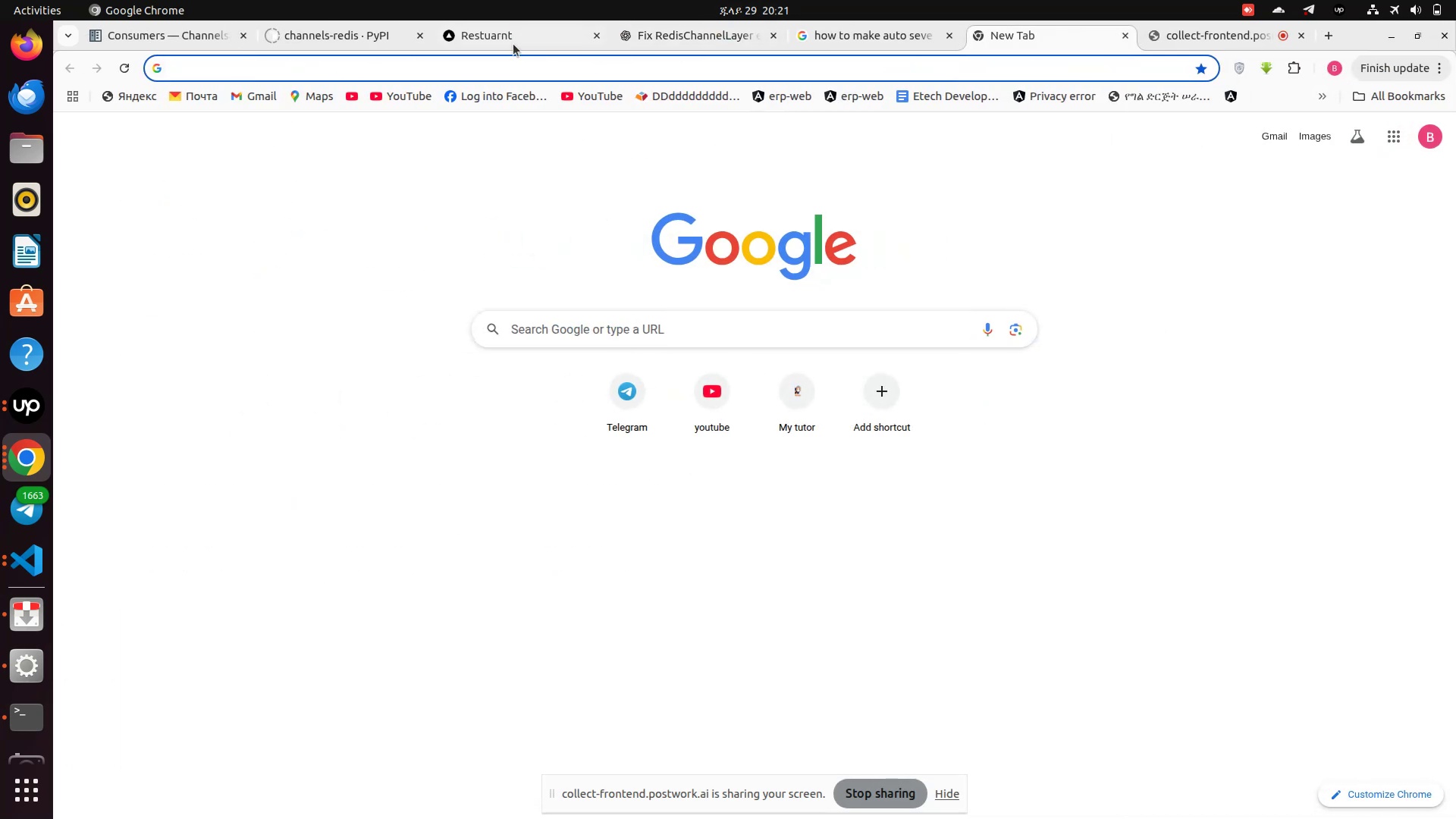 
left_click([507, 33])
 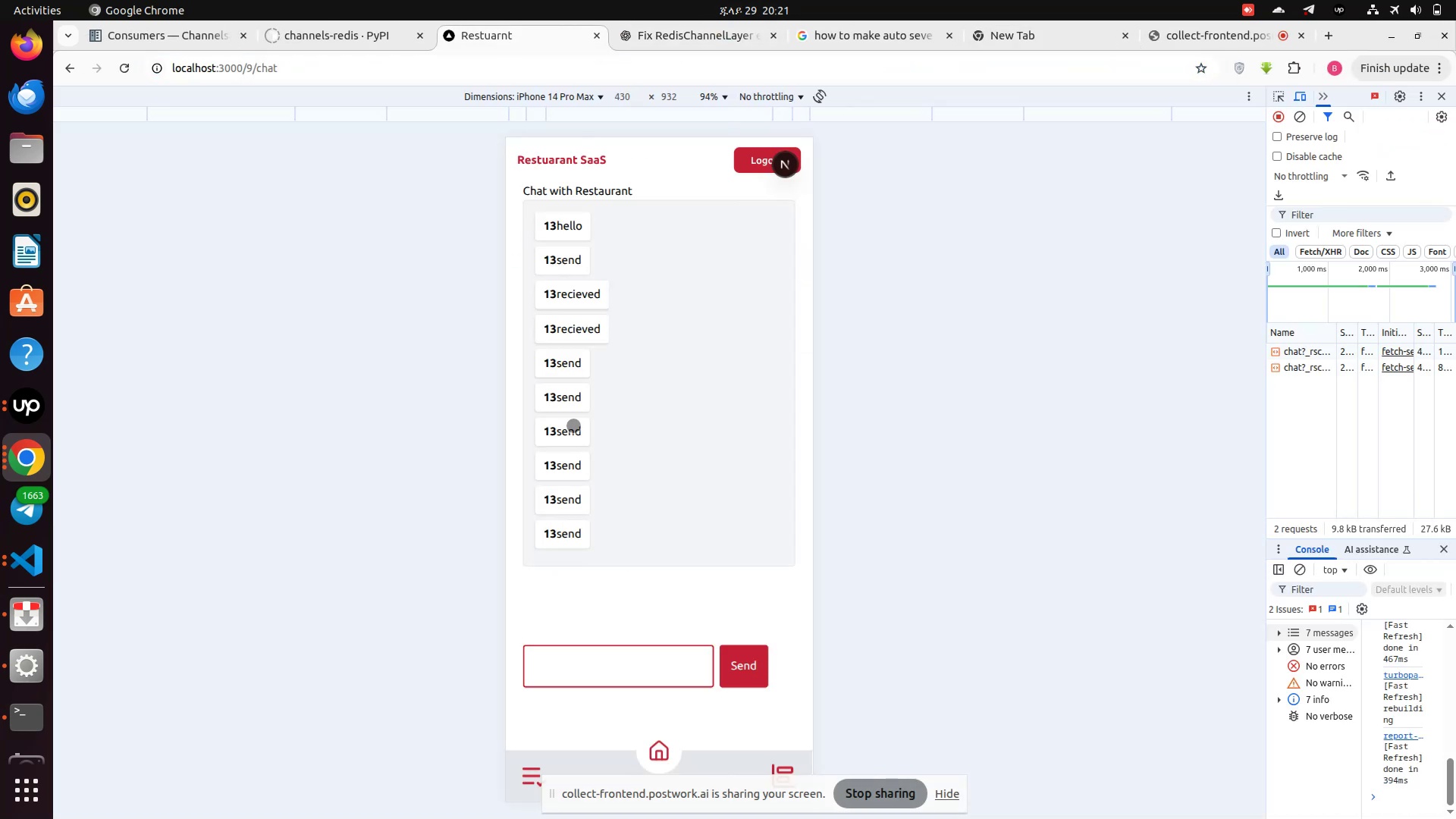 
scroll: coordinate [575, 425], scroll_direction: down, amount: 8.0
 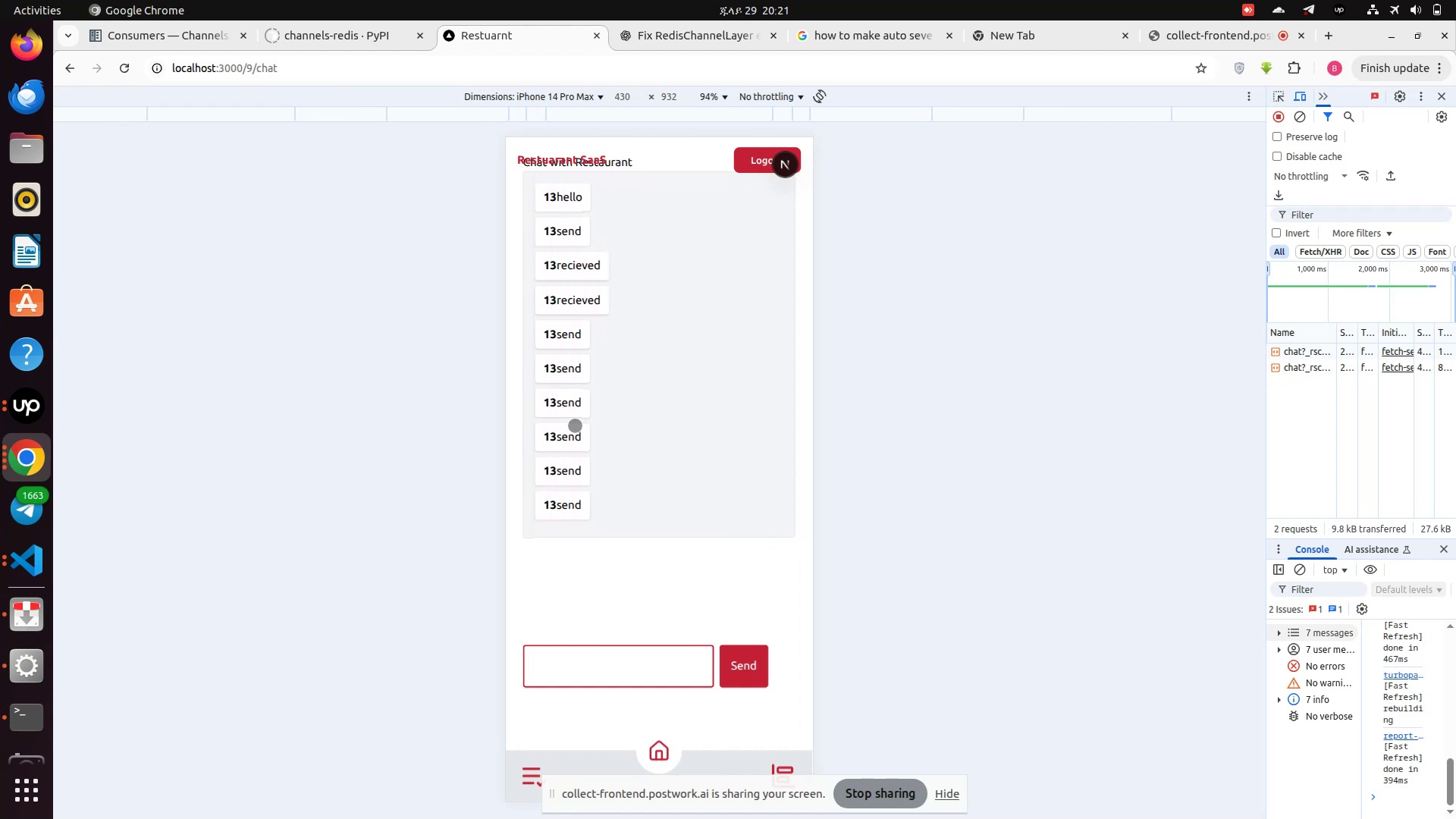 
scroll: coordinate [575, 425], scroll_direction: up, amount: 5.0
 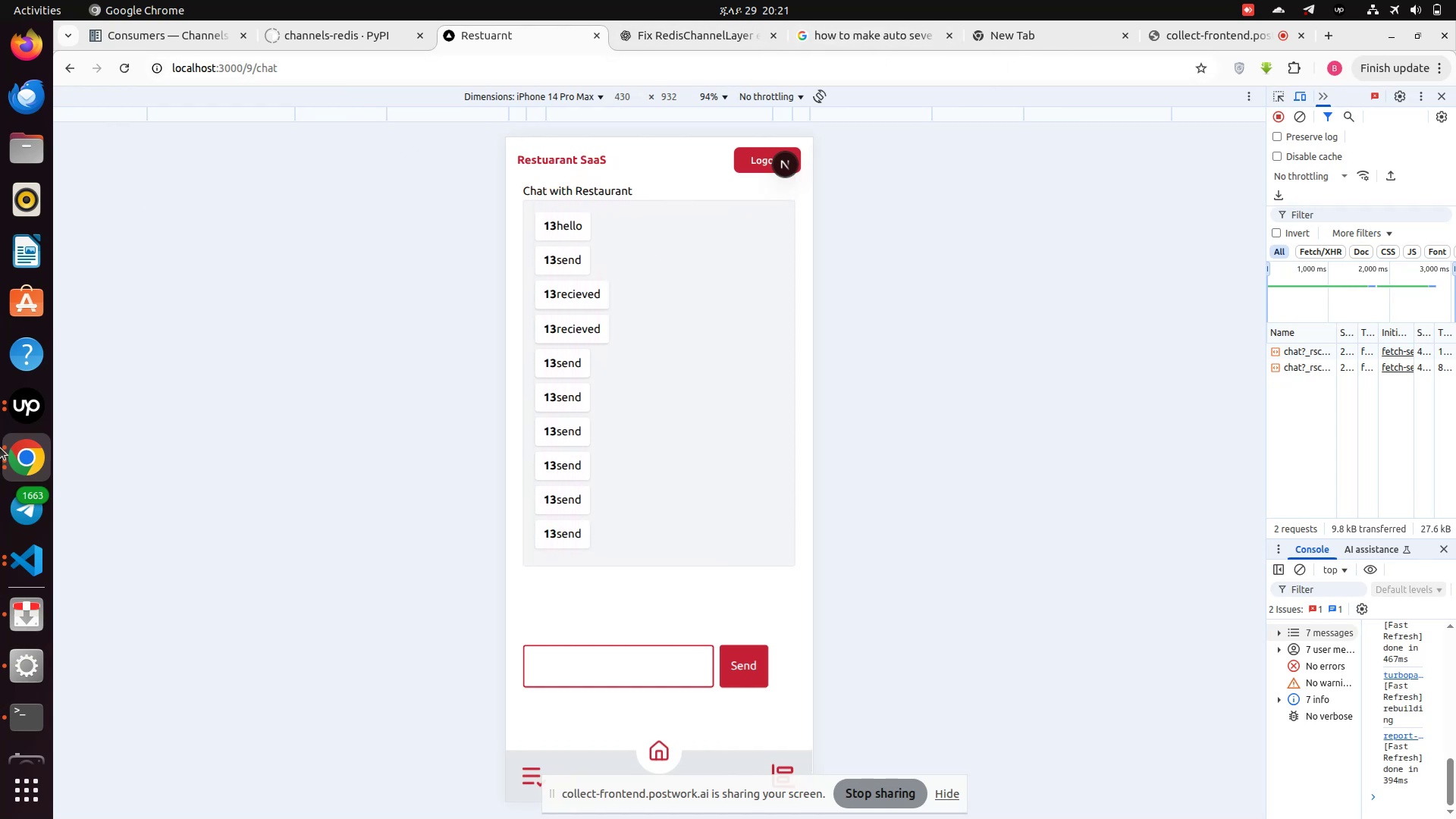 
left_click([24, 446])
 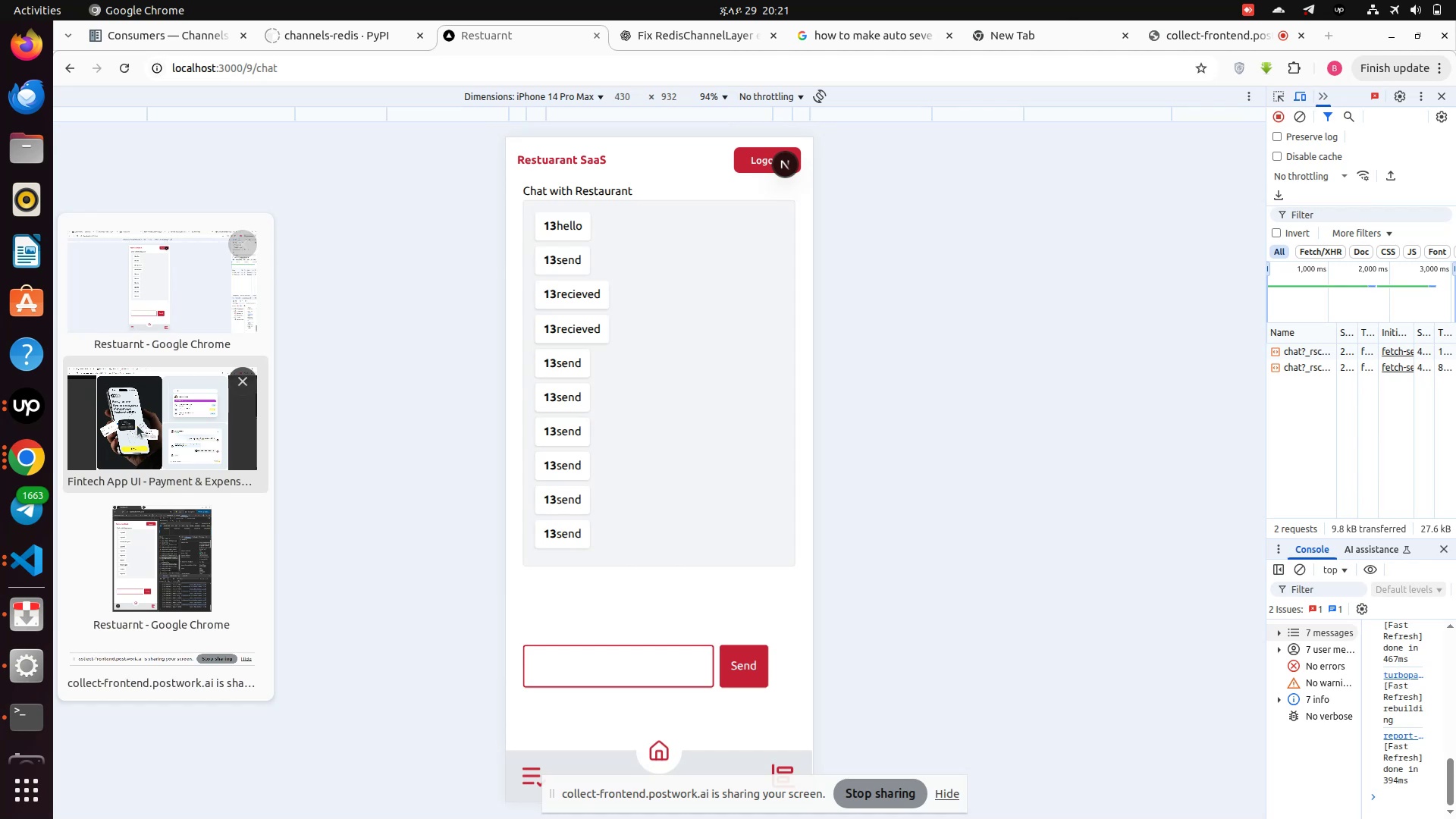 
left_click([146, 421])
 